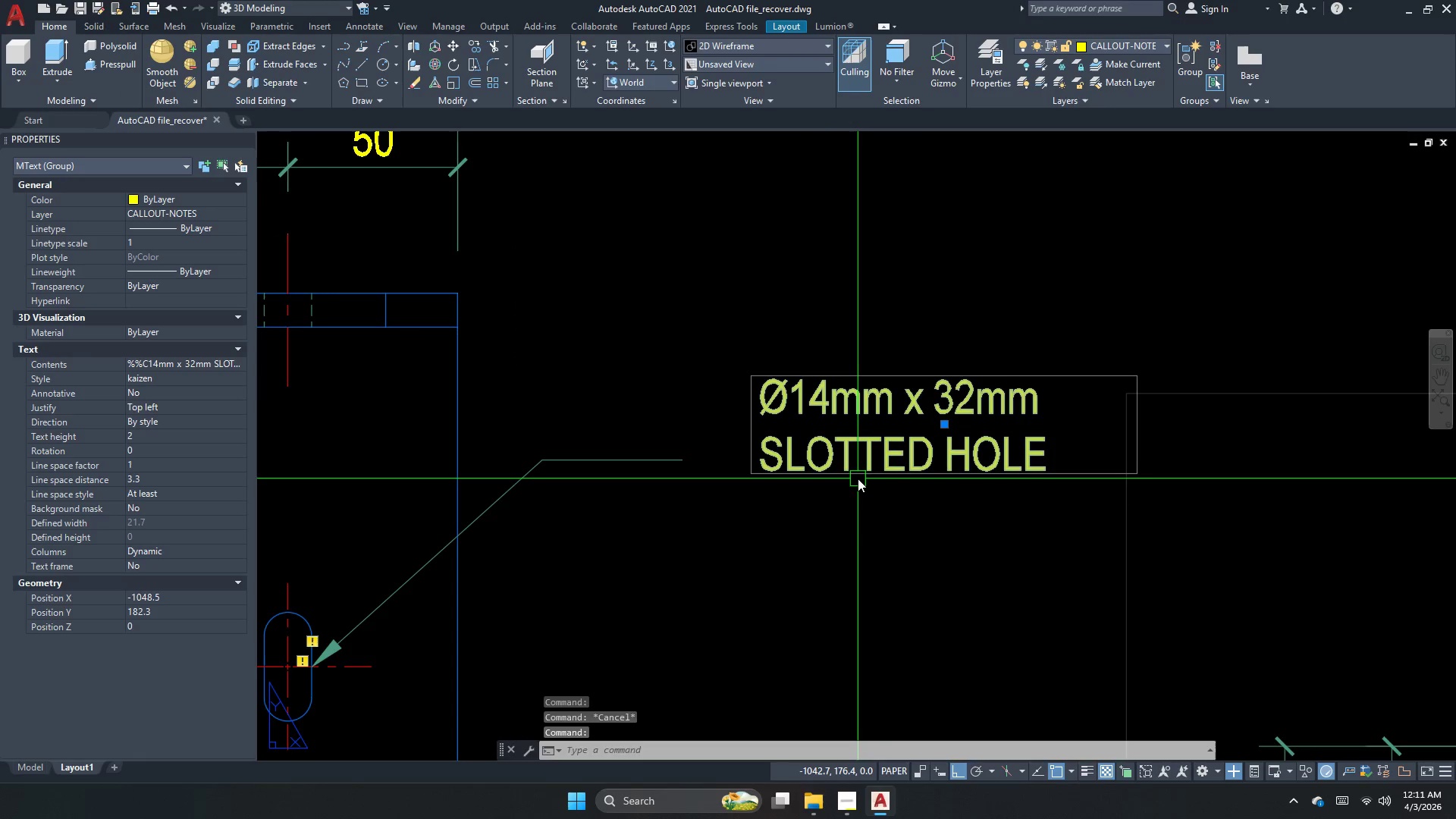 
key(M)
 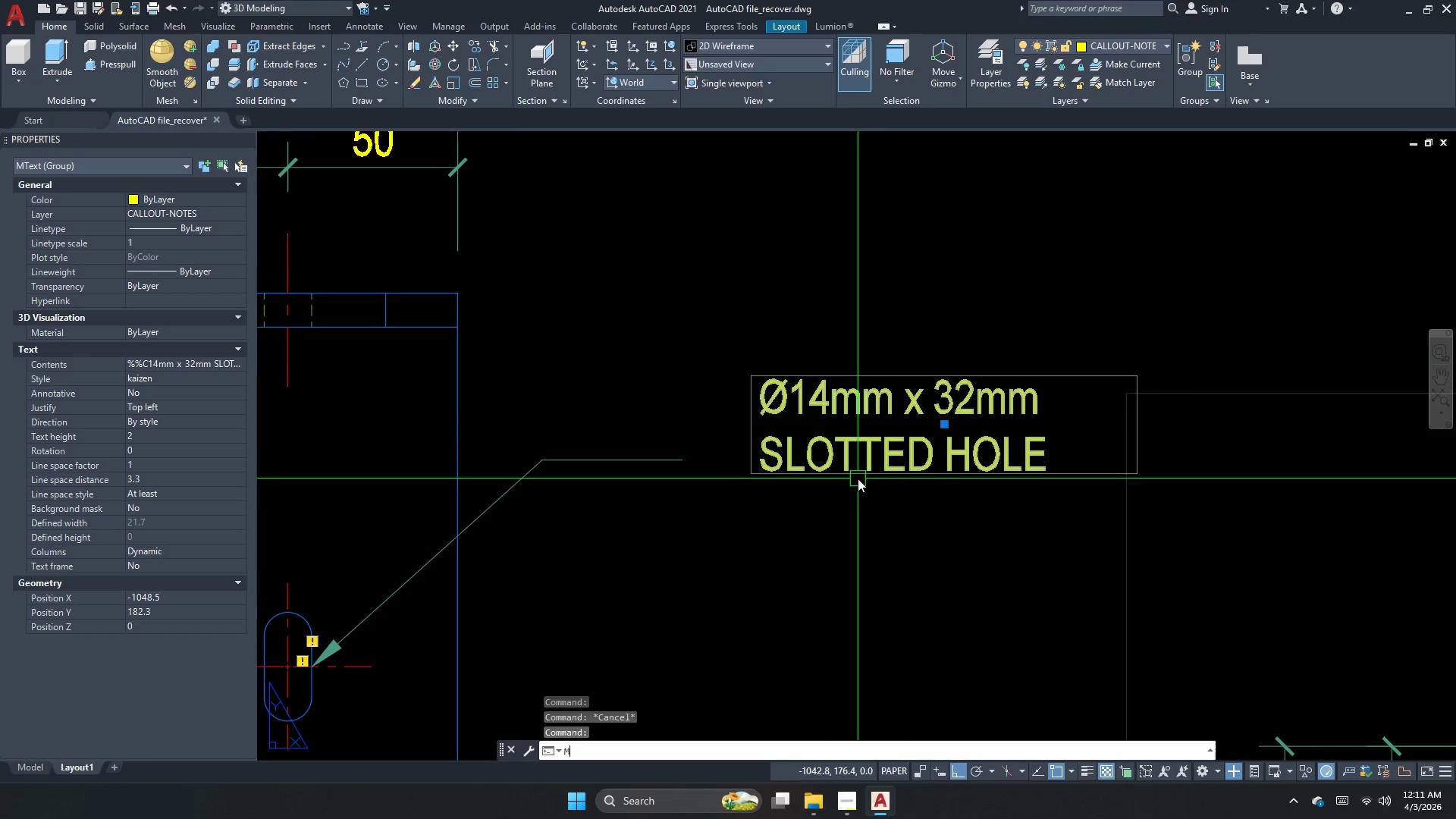 
scroll: coordinate [858, 479], scroll_direction: down, amount: 1.0
 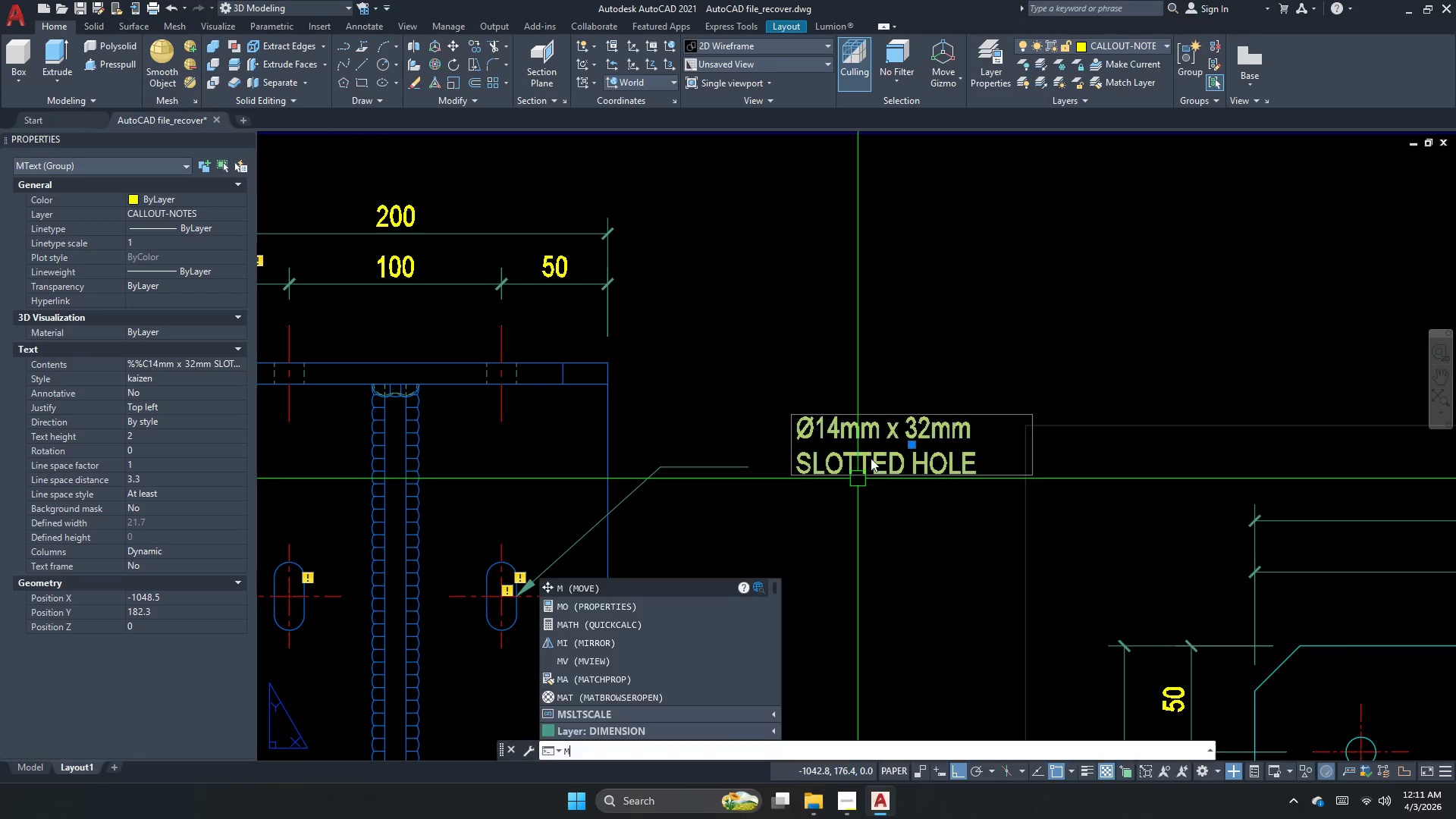 
left_click([871, 458])
 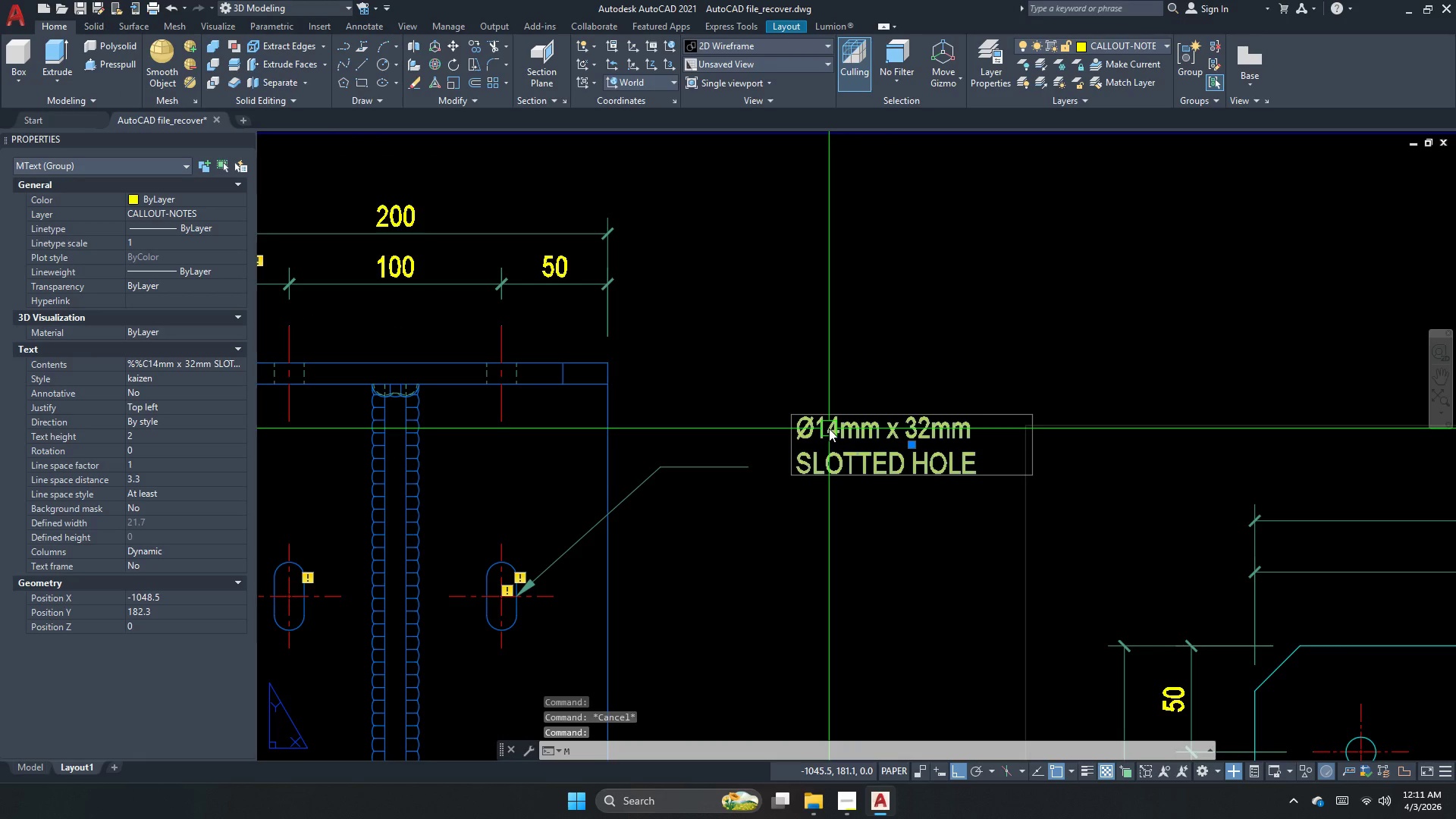 
key(M)
 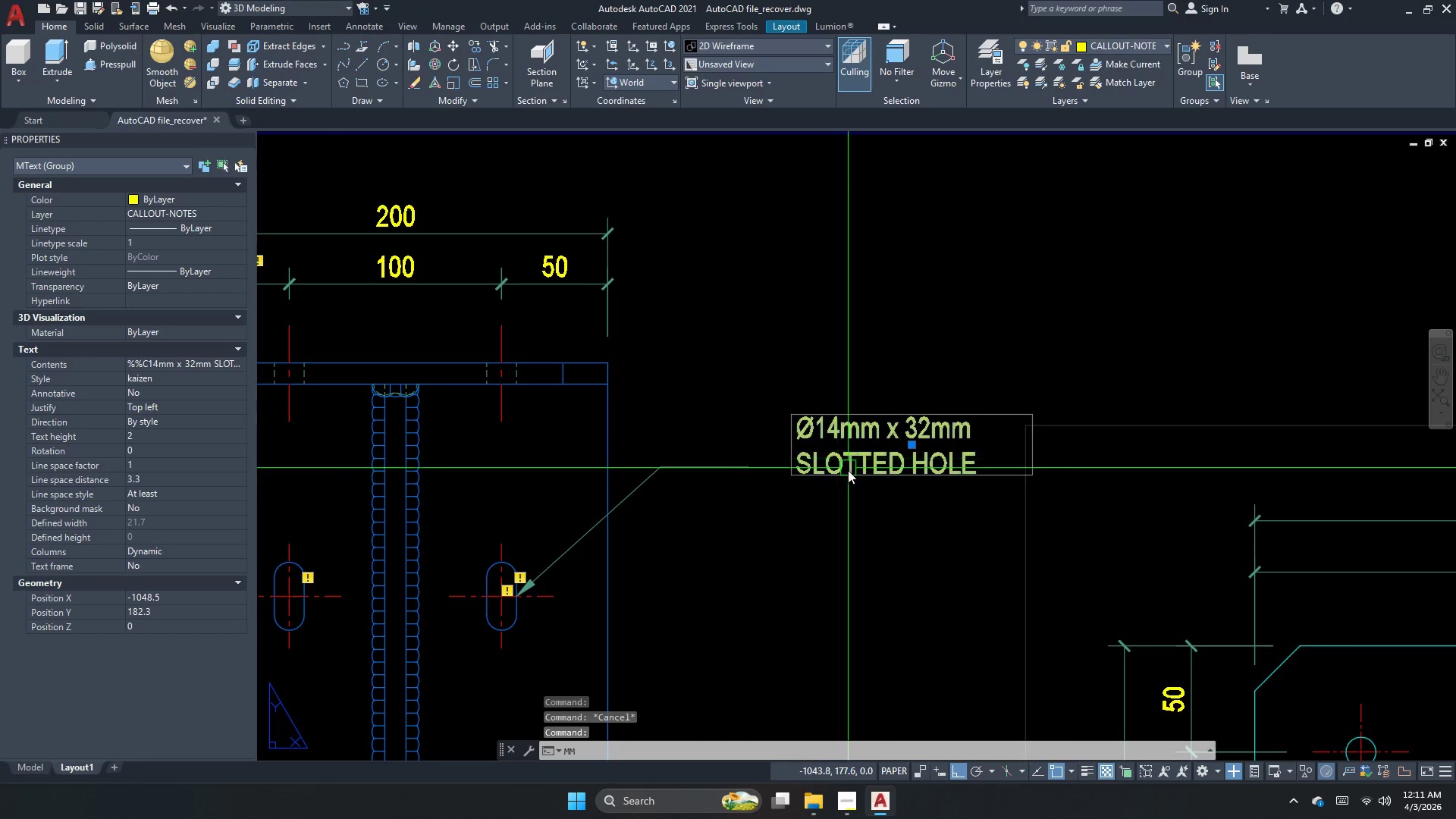 
key(Space)
 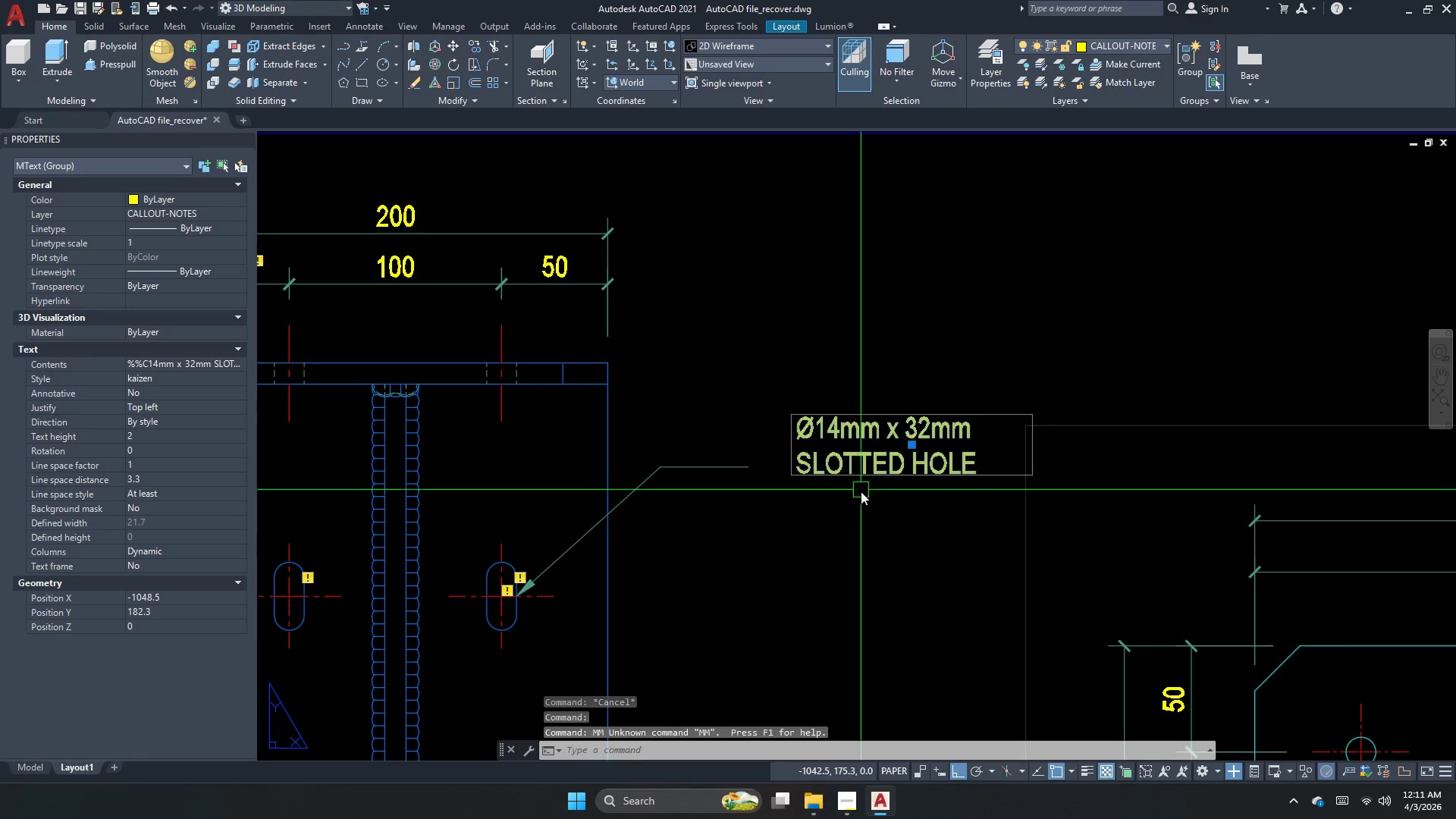 
left_click_drag(start_coordinate=[861, 498], to_coordinate=[828, 522])
 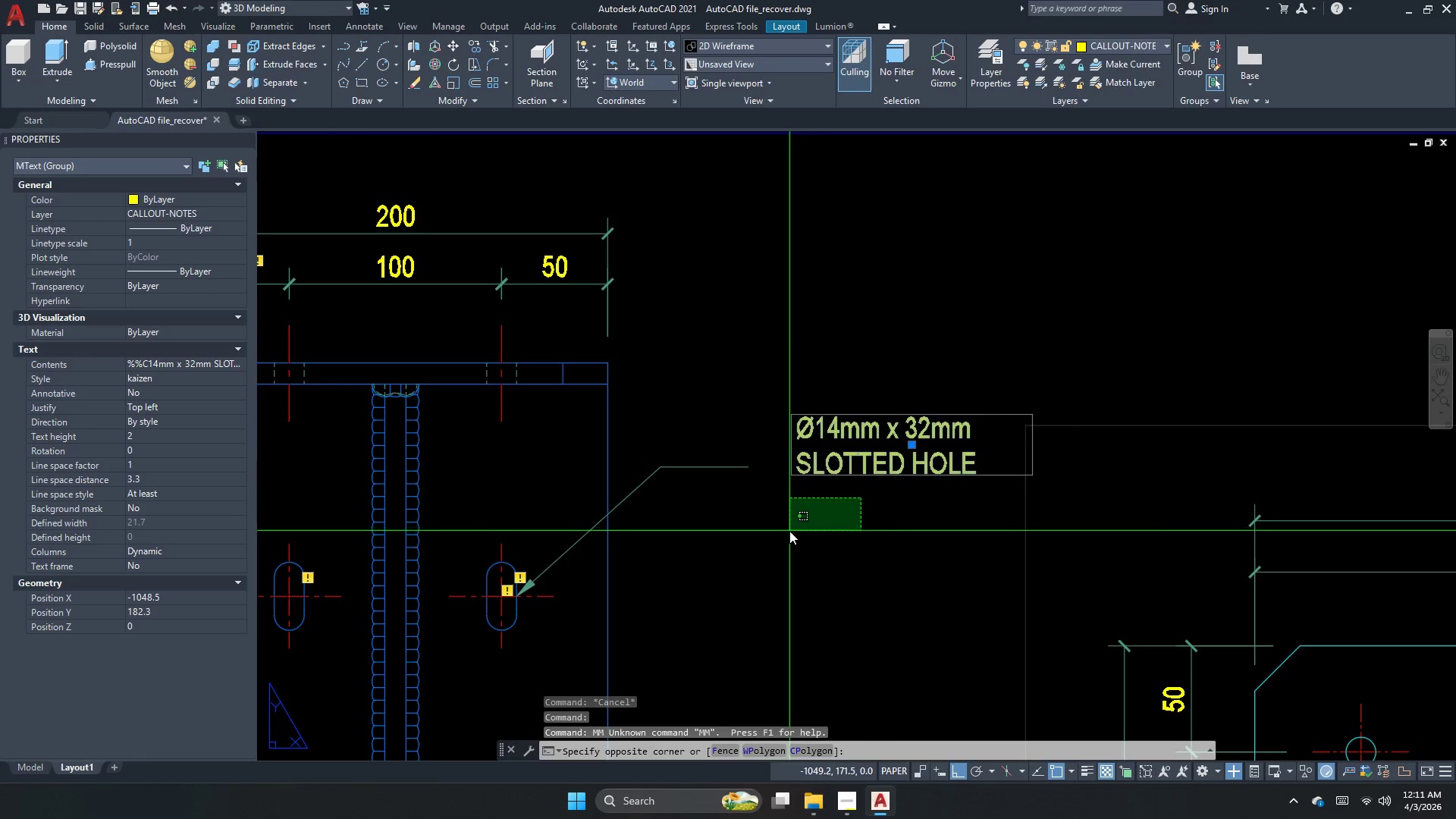 
scroll: coordinate [789, 531], scroll_direction: up, amount: 1.0
 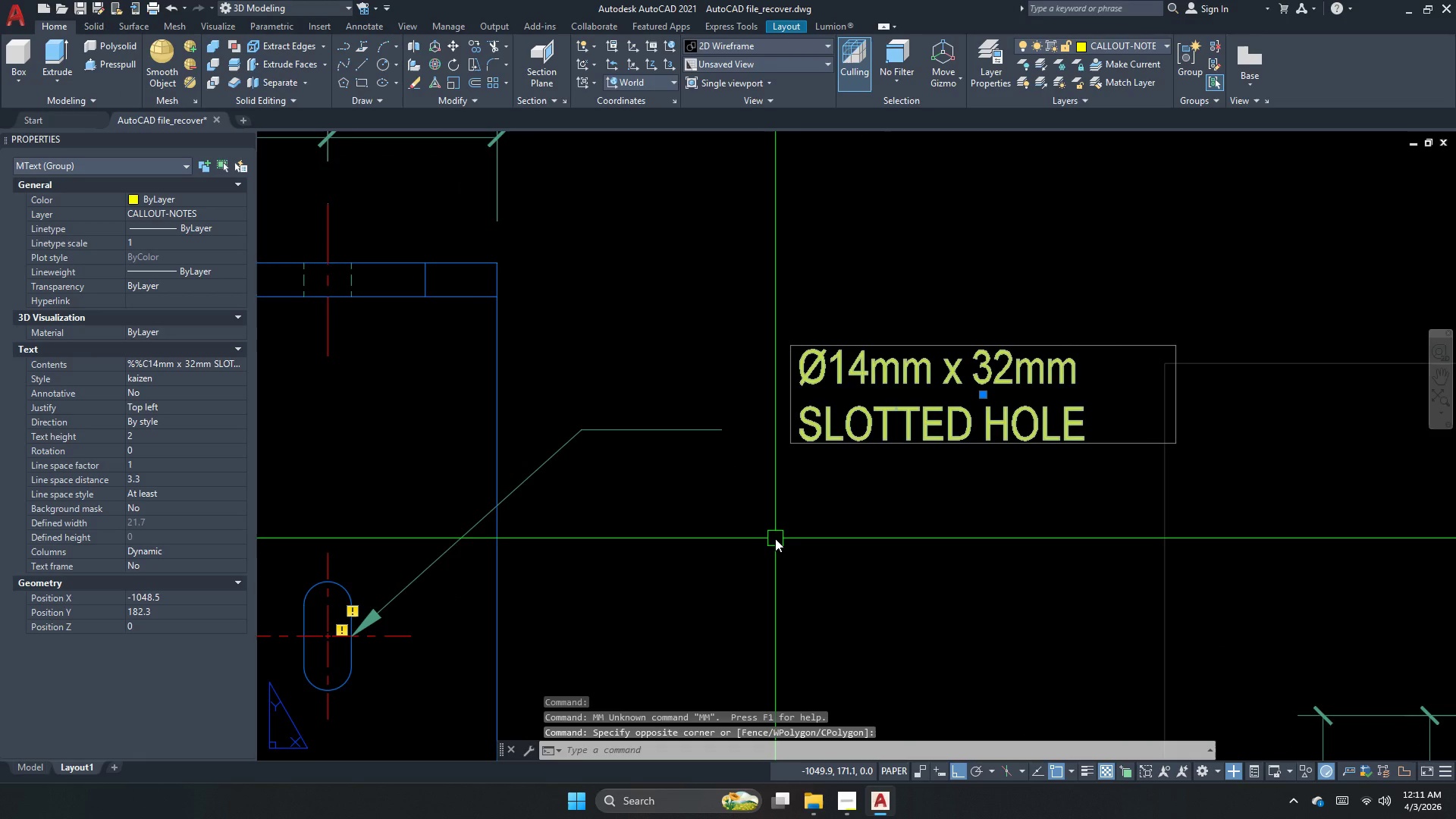 
key(M)
 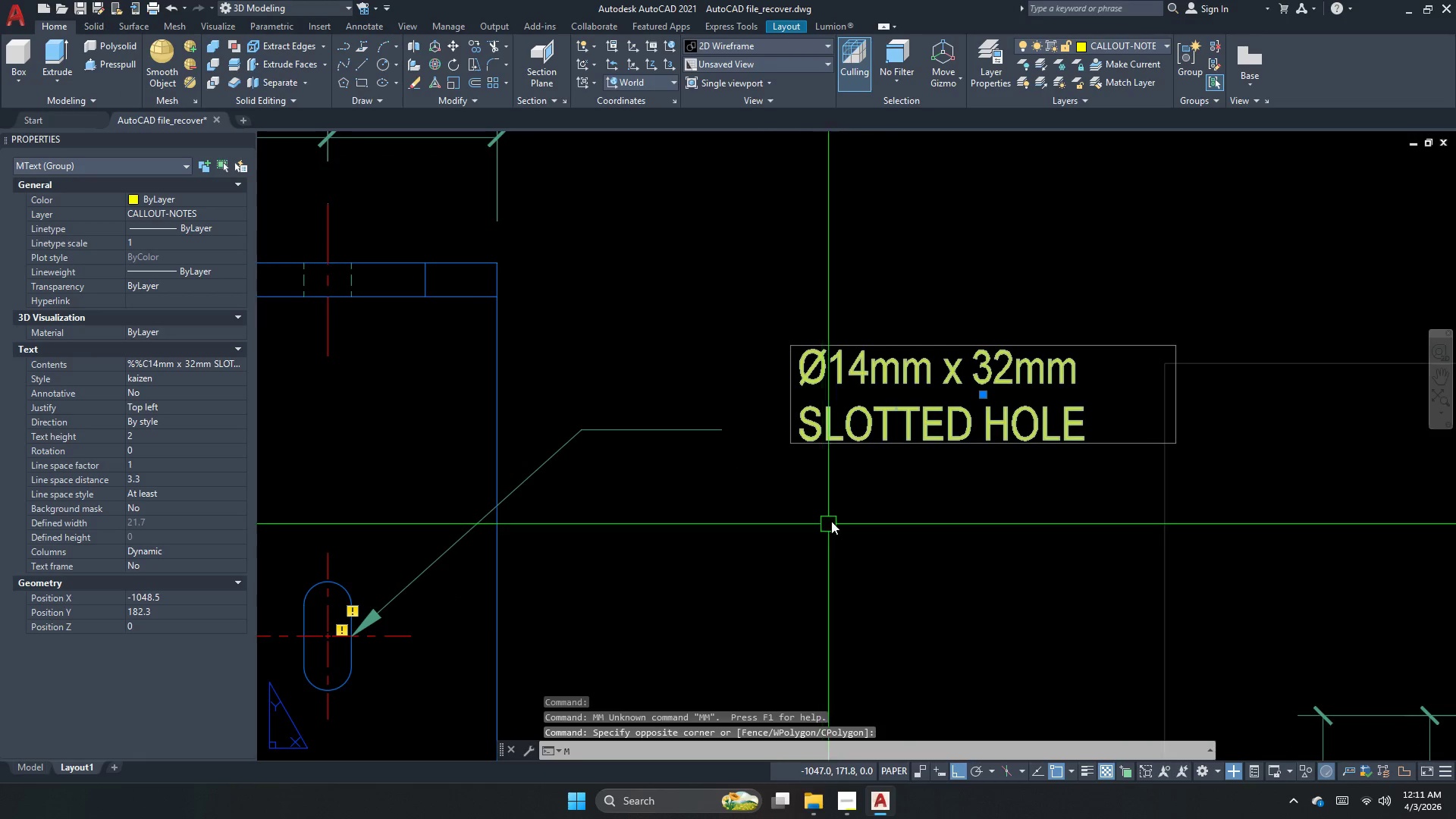 
key(Space)
 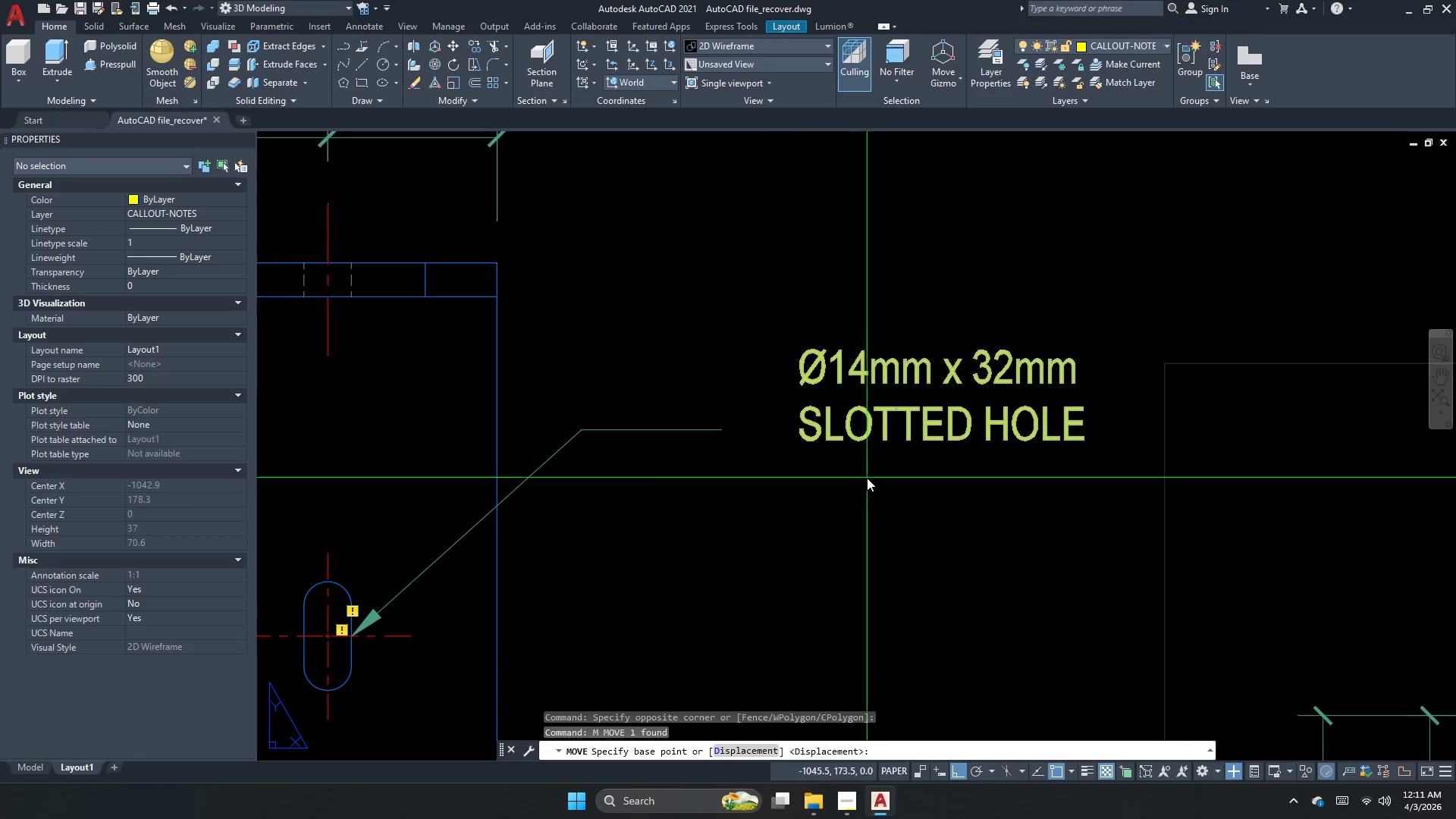 
left_click_drag(start_coordinate=[864, 479], to_coordinate=[847, 500])
 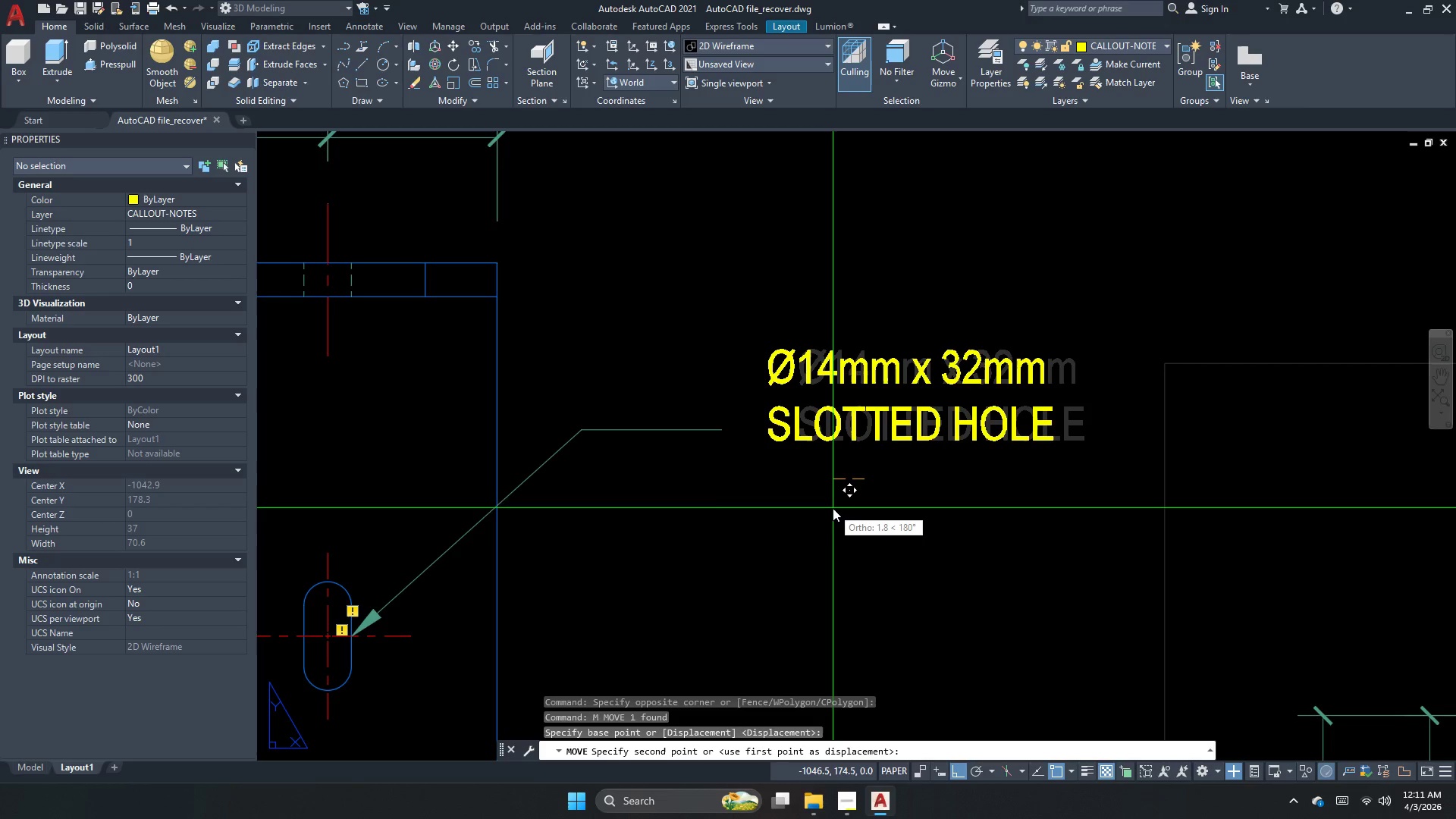 
key(F8)
 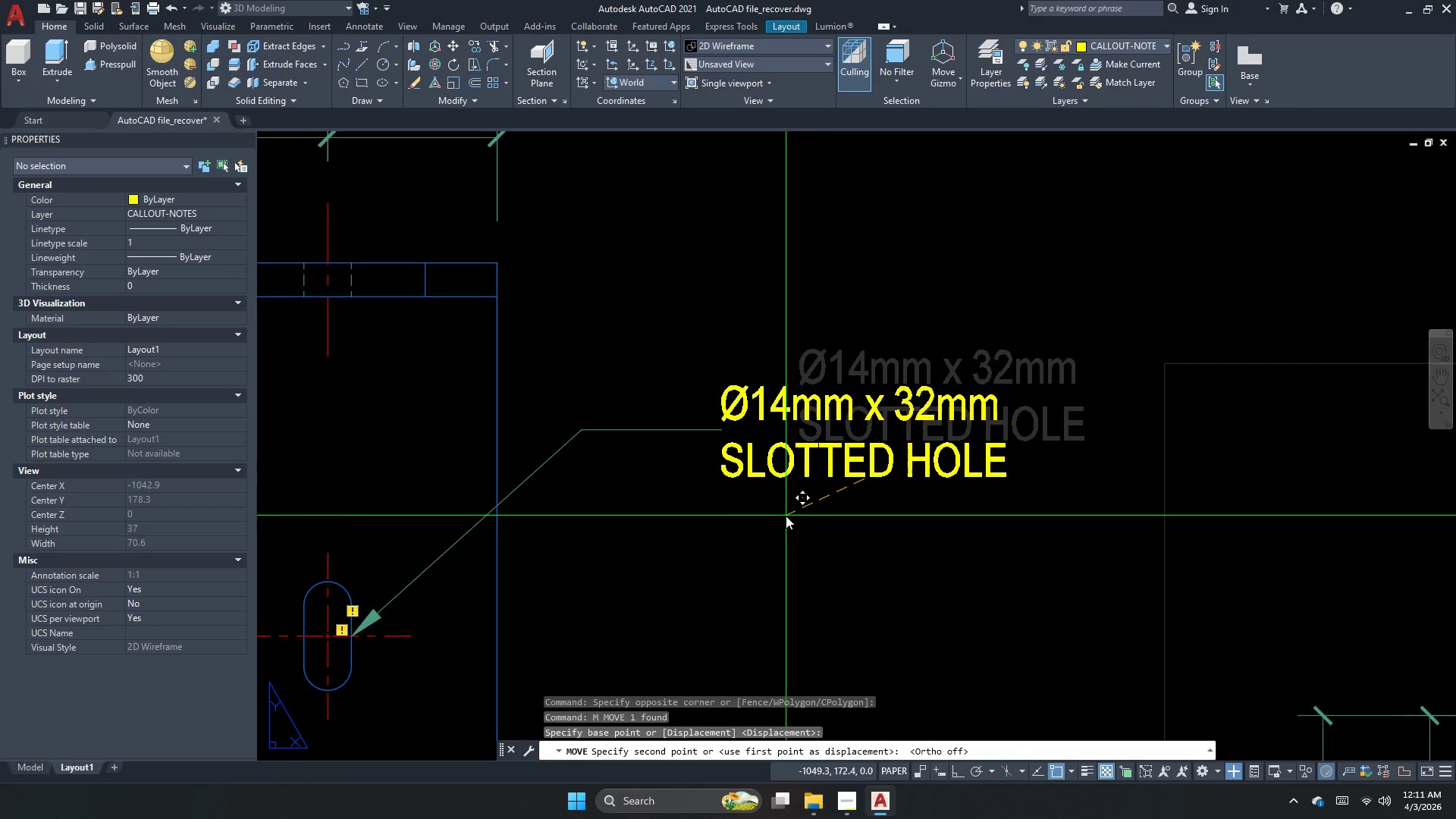 
left_click([792, 507])
 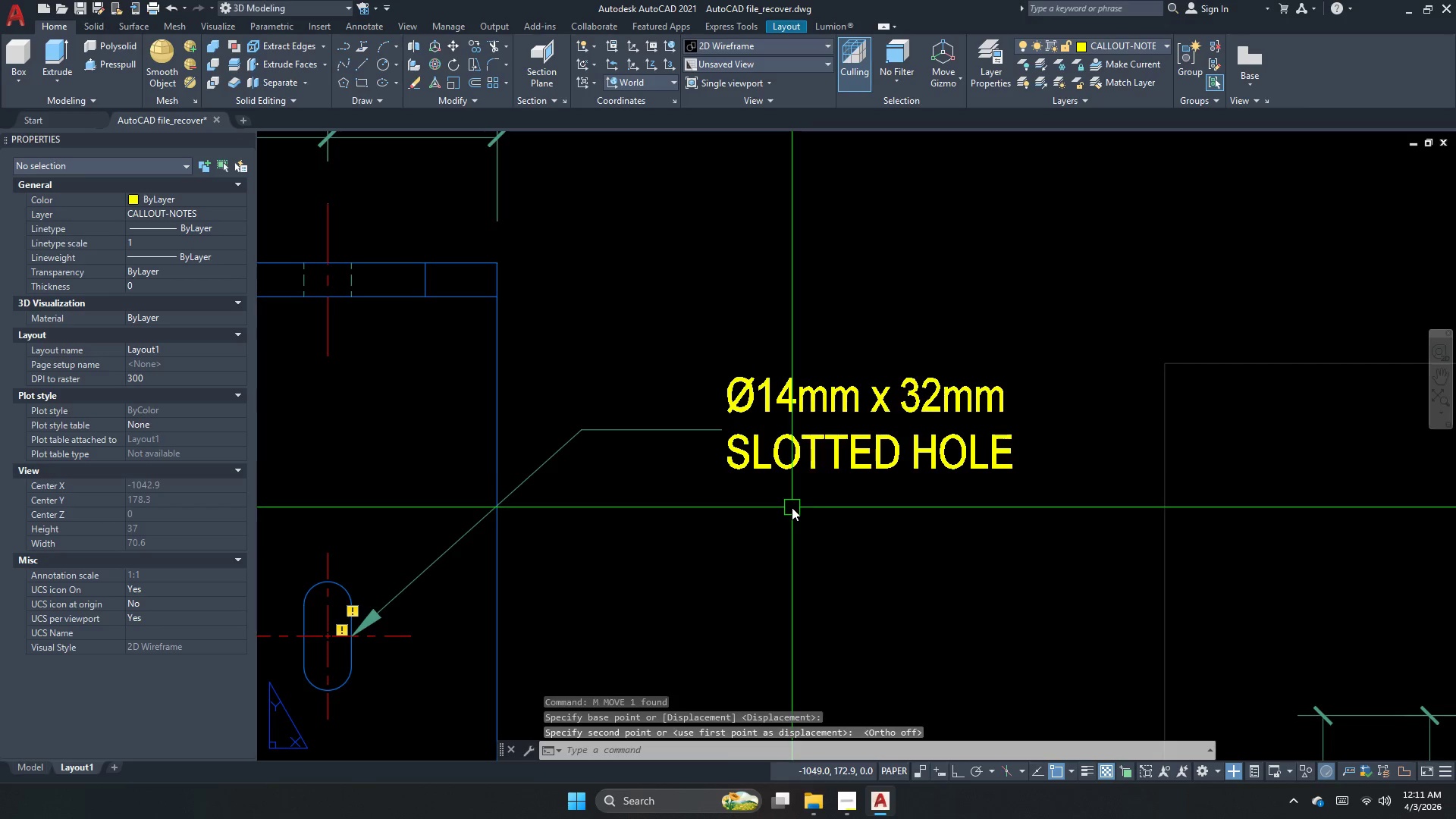 
key(Escape)
 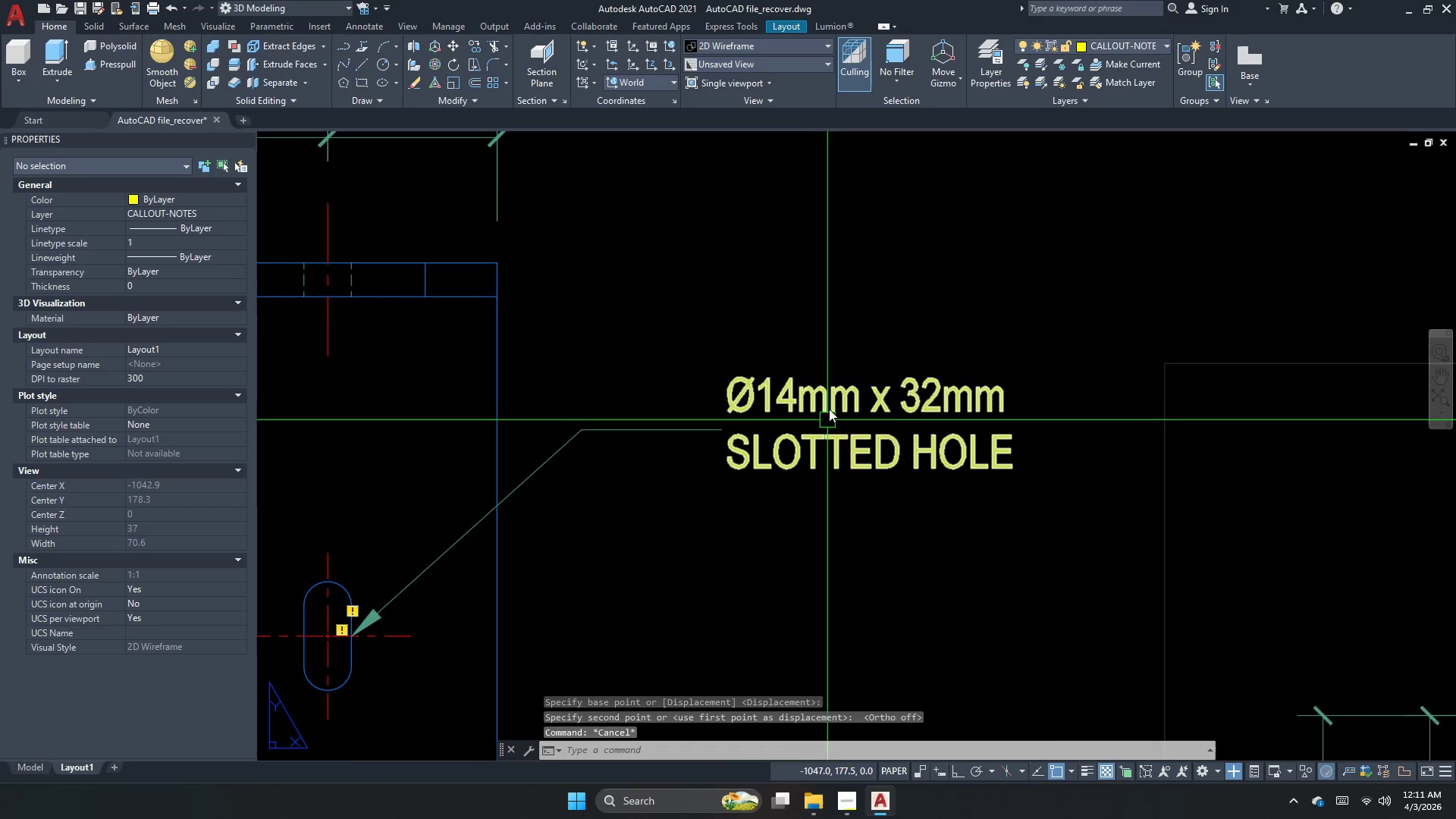 
scroll: coordinate [827, 387], scroll_direction: down, amount: 2.0
 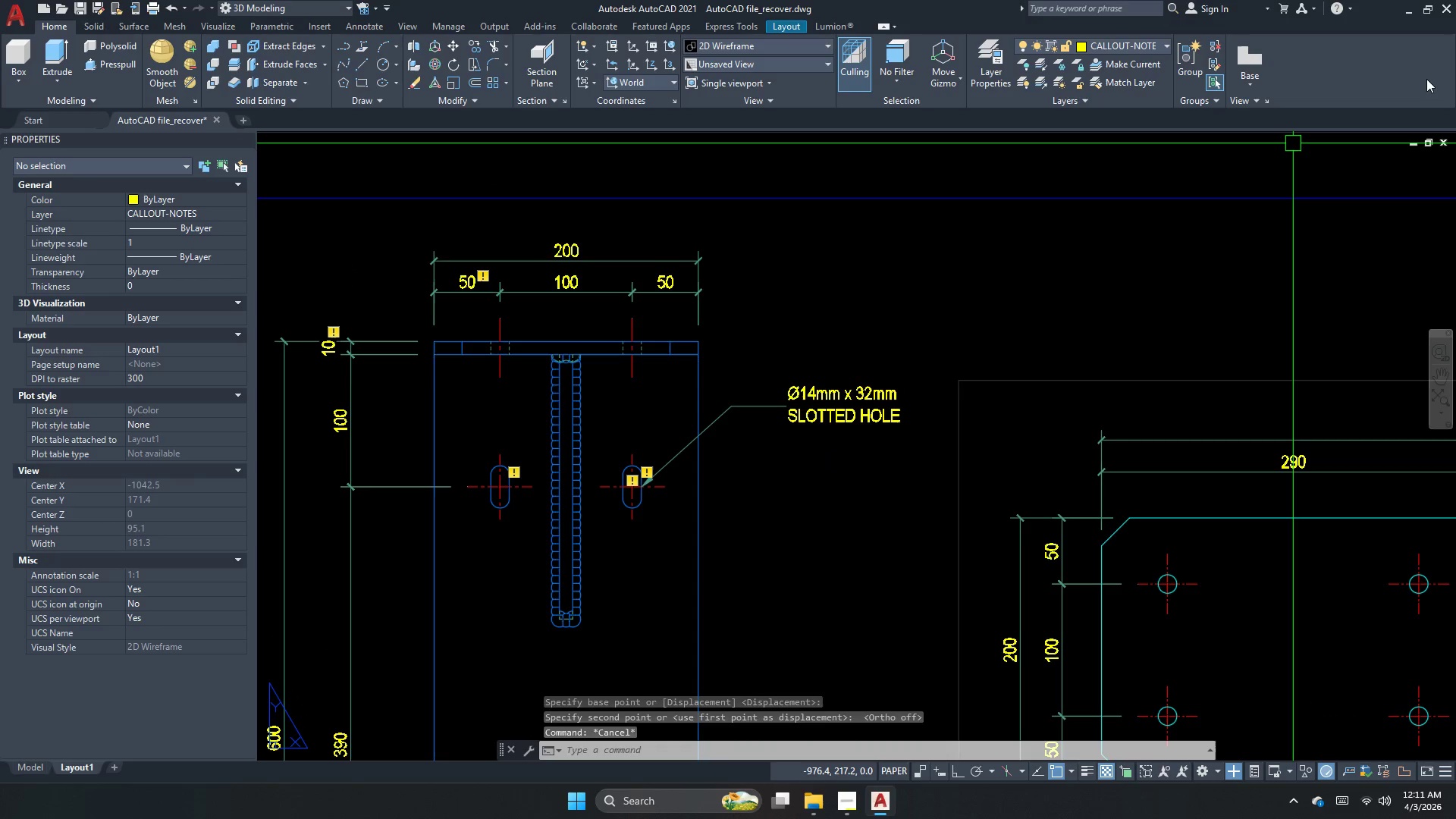 
type(le )
 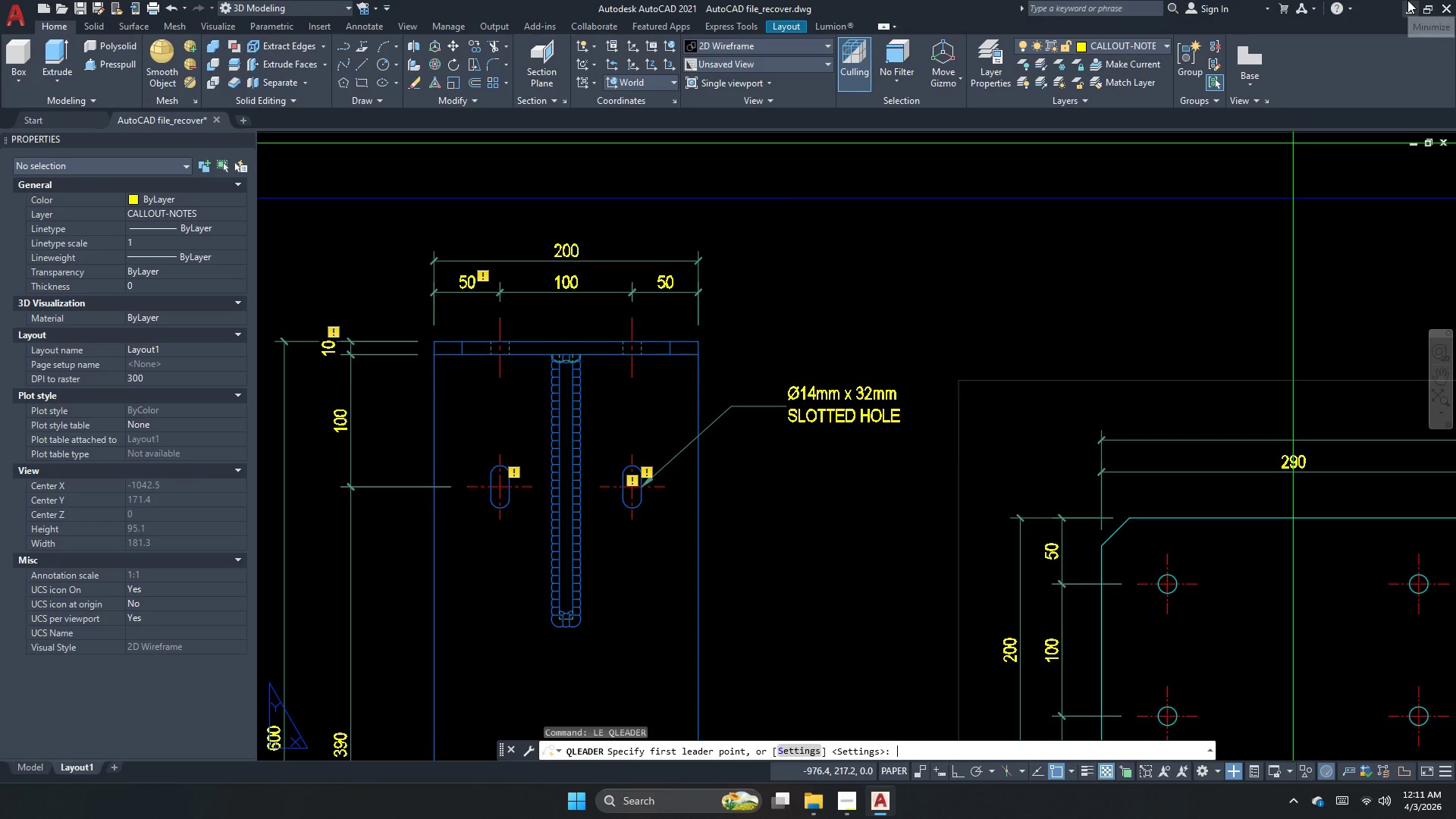 
key(Escape)
key(Escape)
key(Escape)
type(le )
 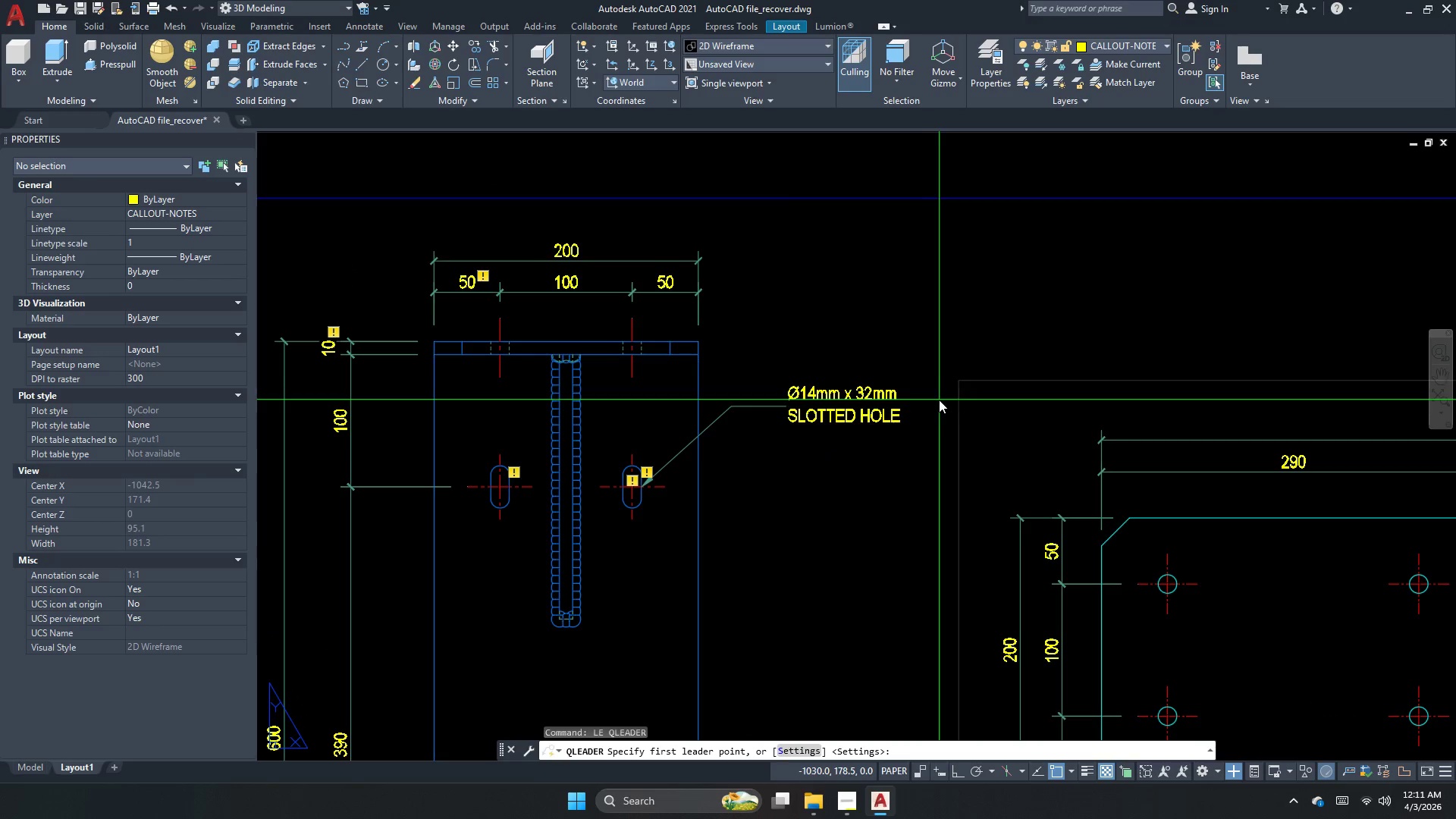 
key(Escape)
type(la )
 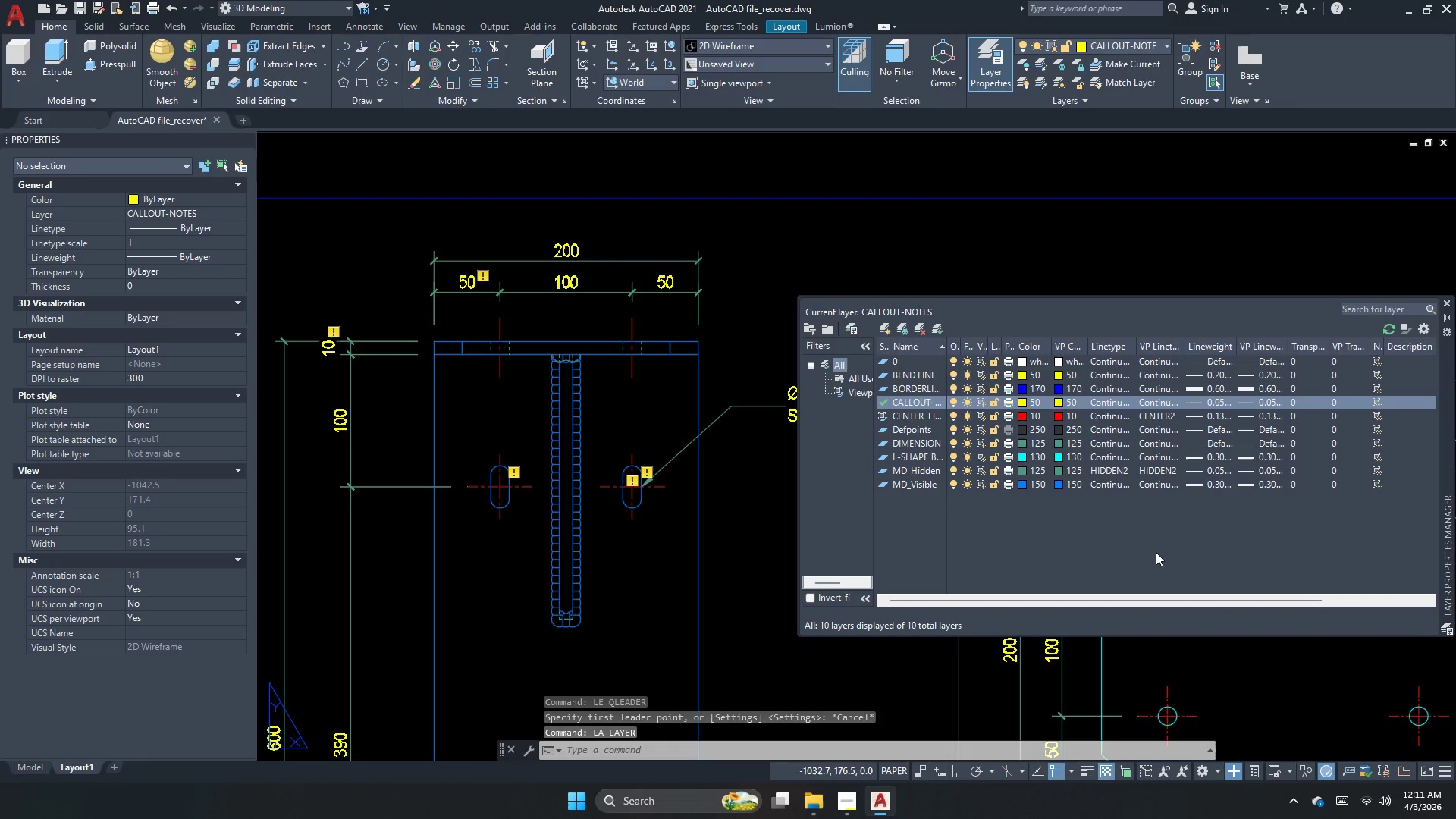 
right_click([1062, 532])
 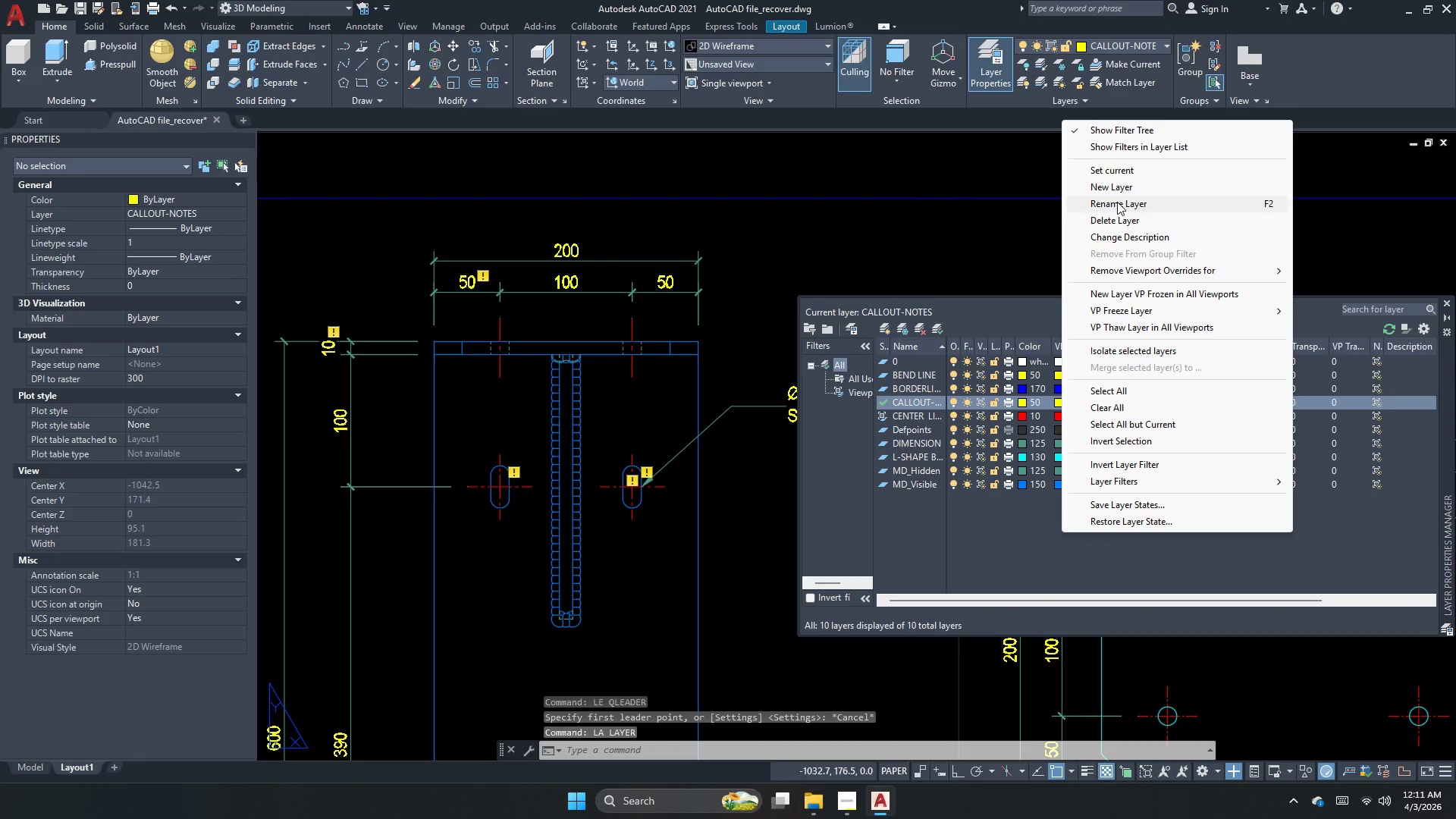 
left_click([1130, 188])
 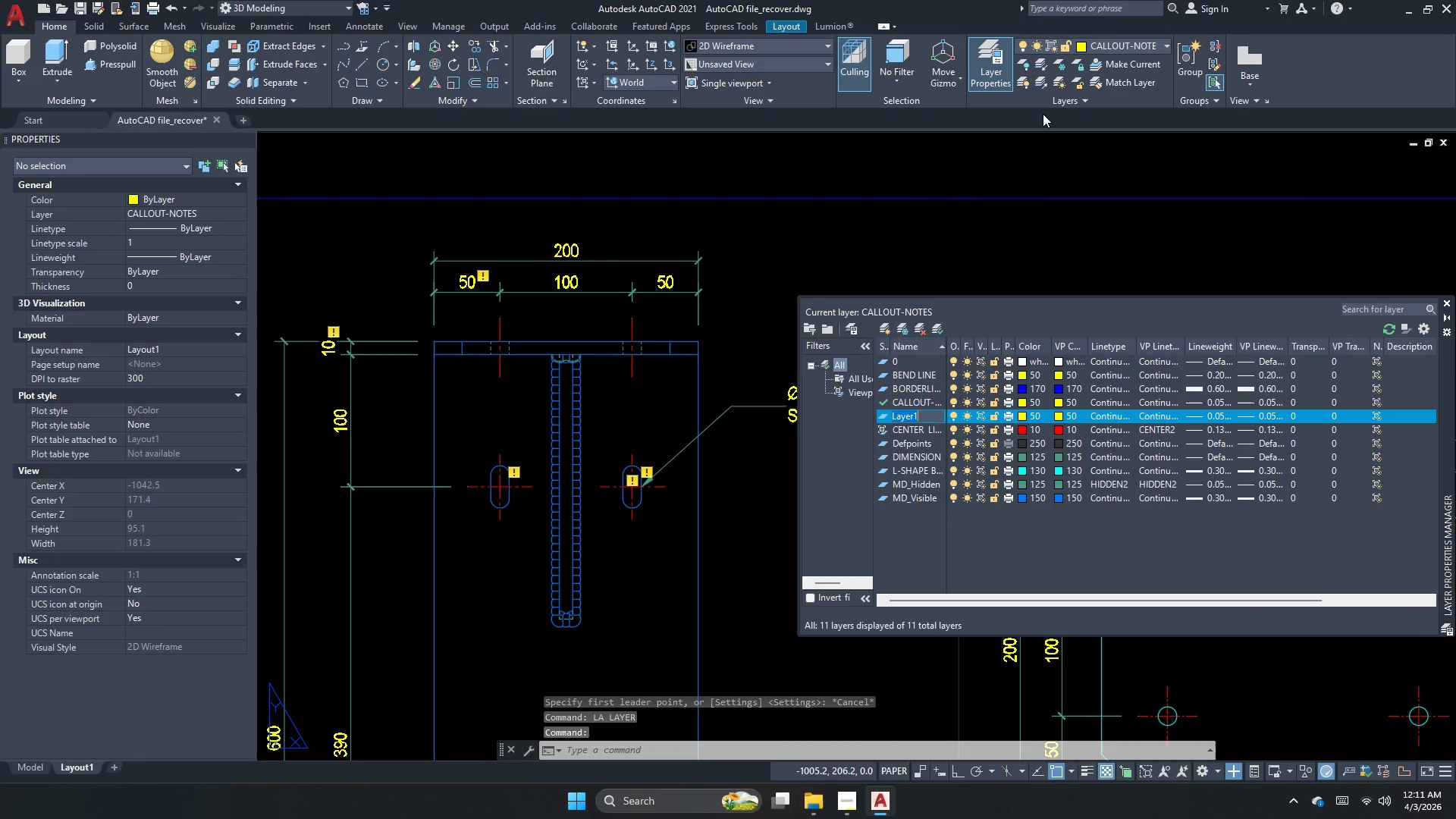 
type(welding symbol)
 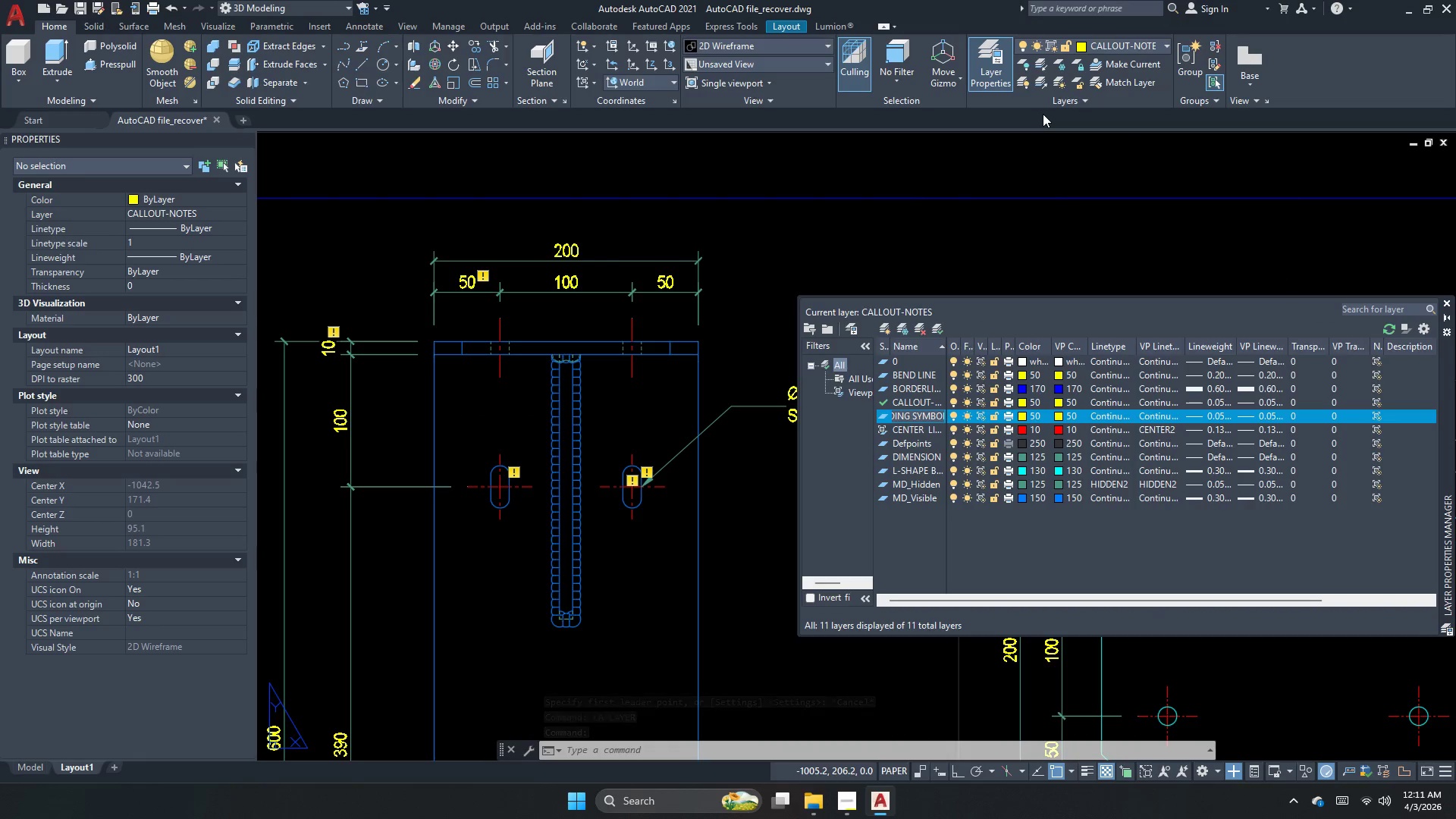 
key(Enter)
 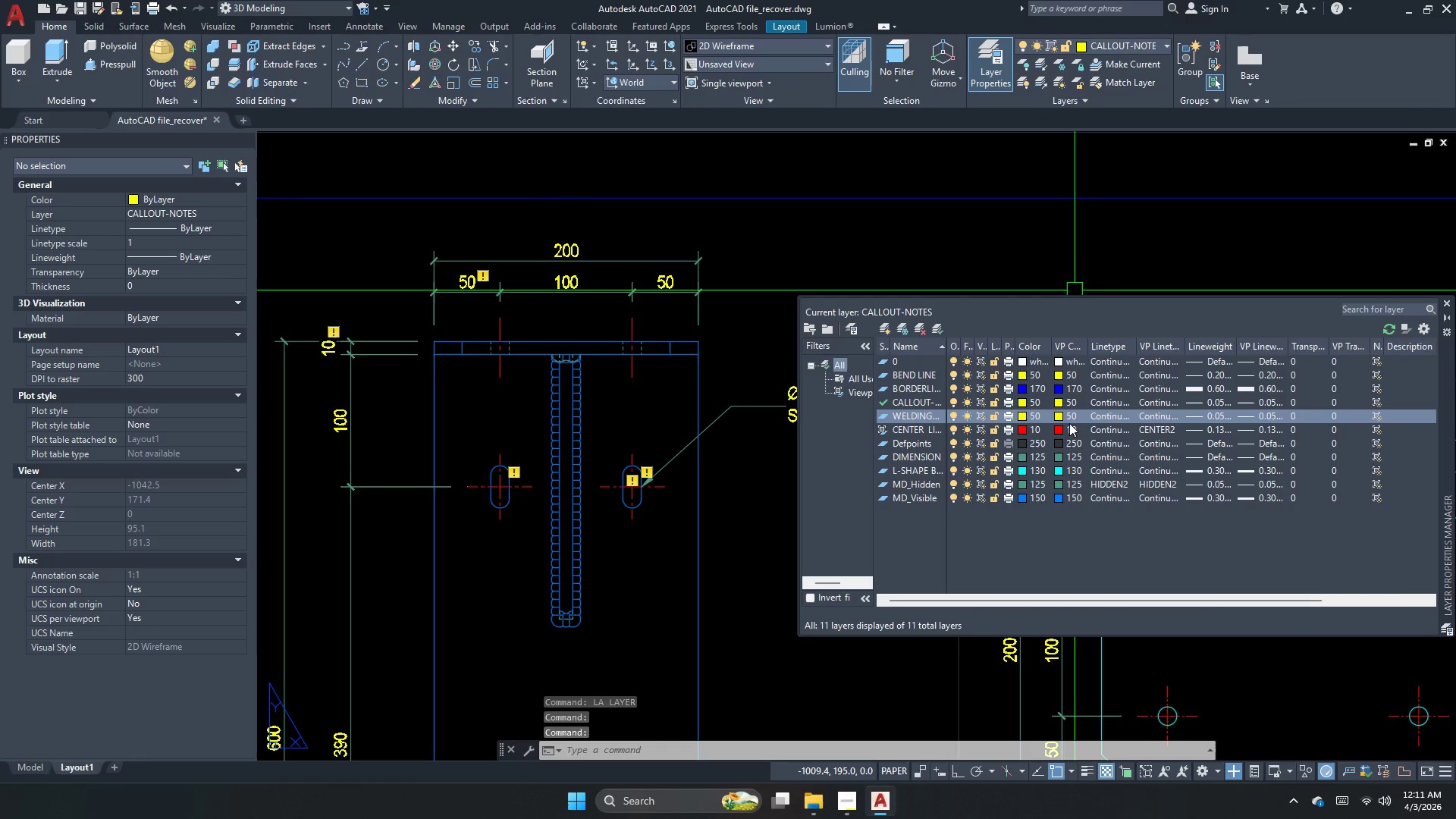 
left_click([1022, 416])
 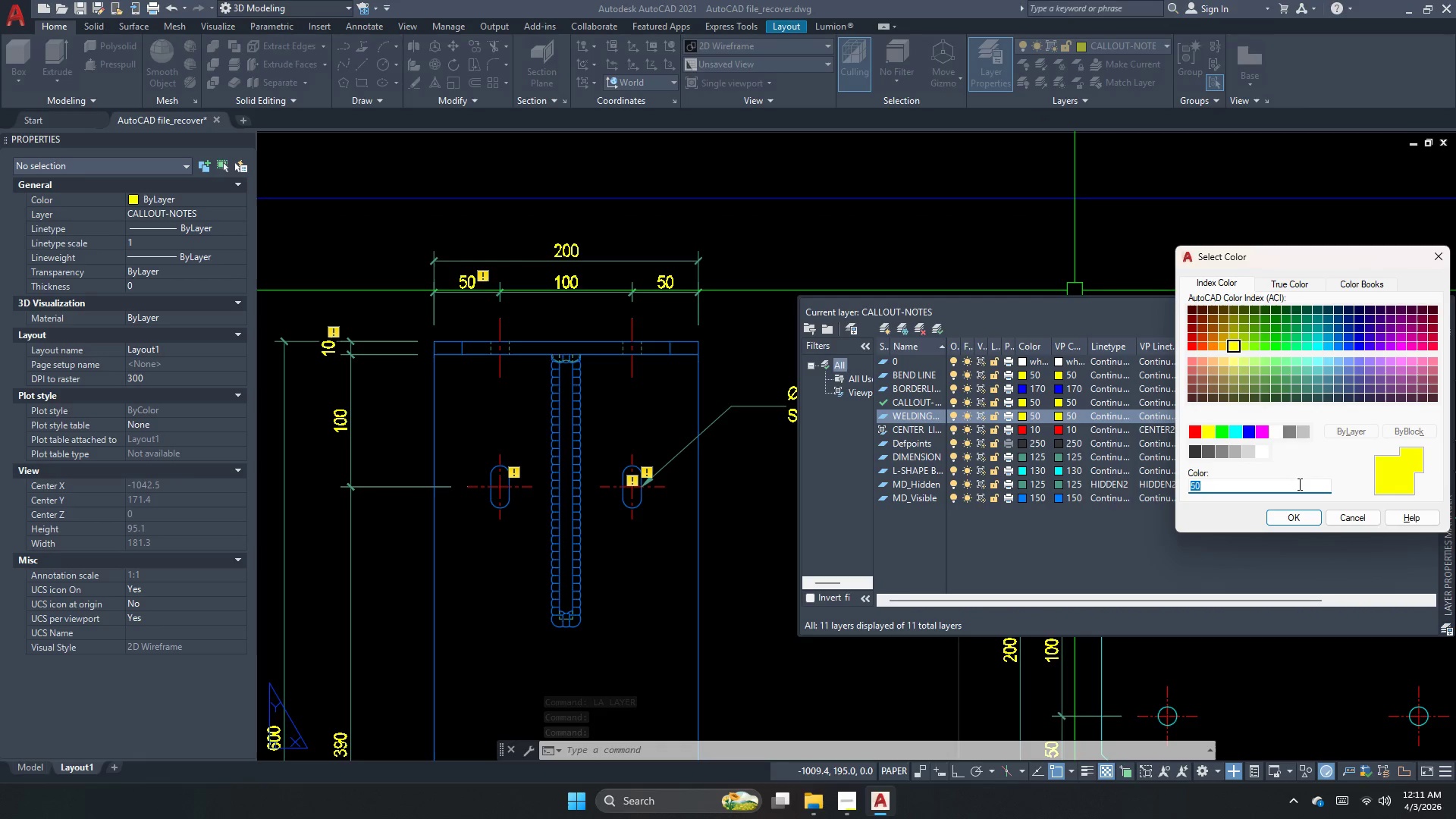 
key(Numpad1)
 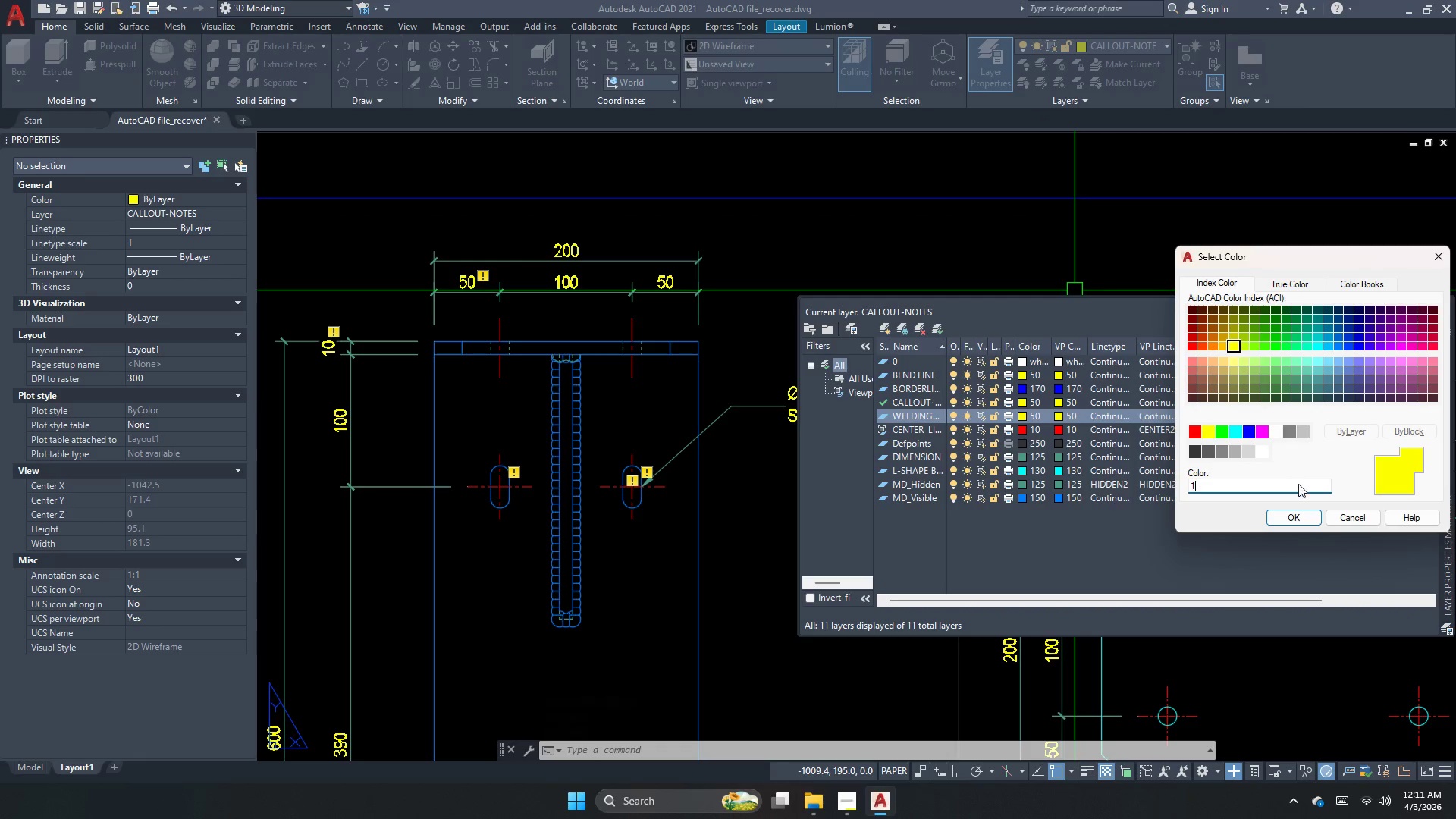 
key(Numpad0)
 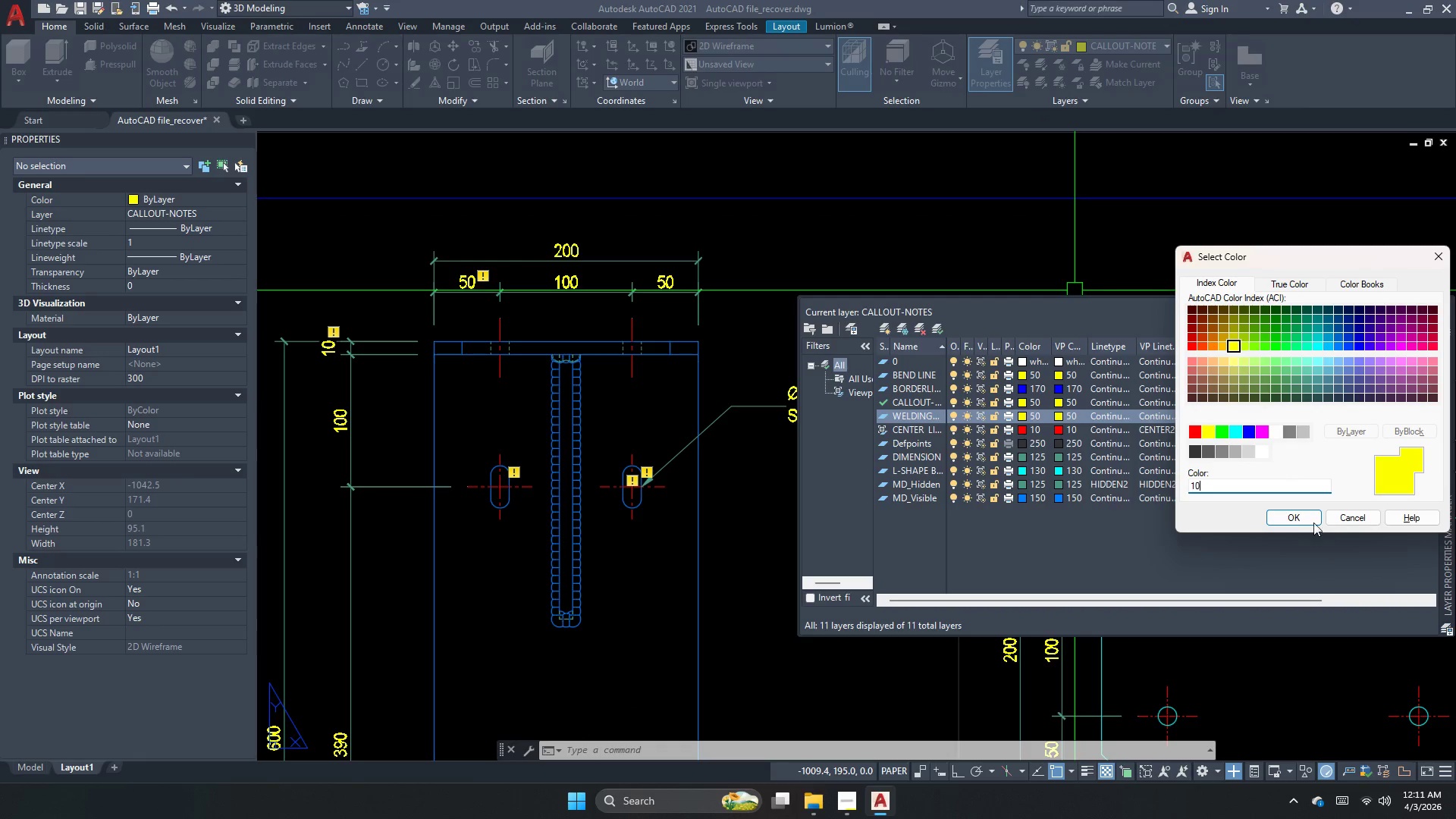 
left_click([1313, 517])
 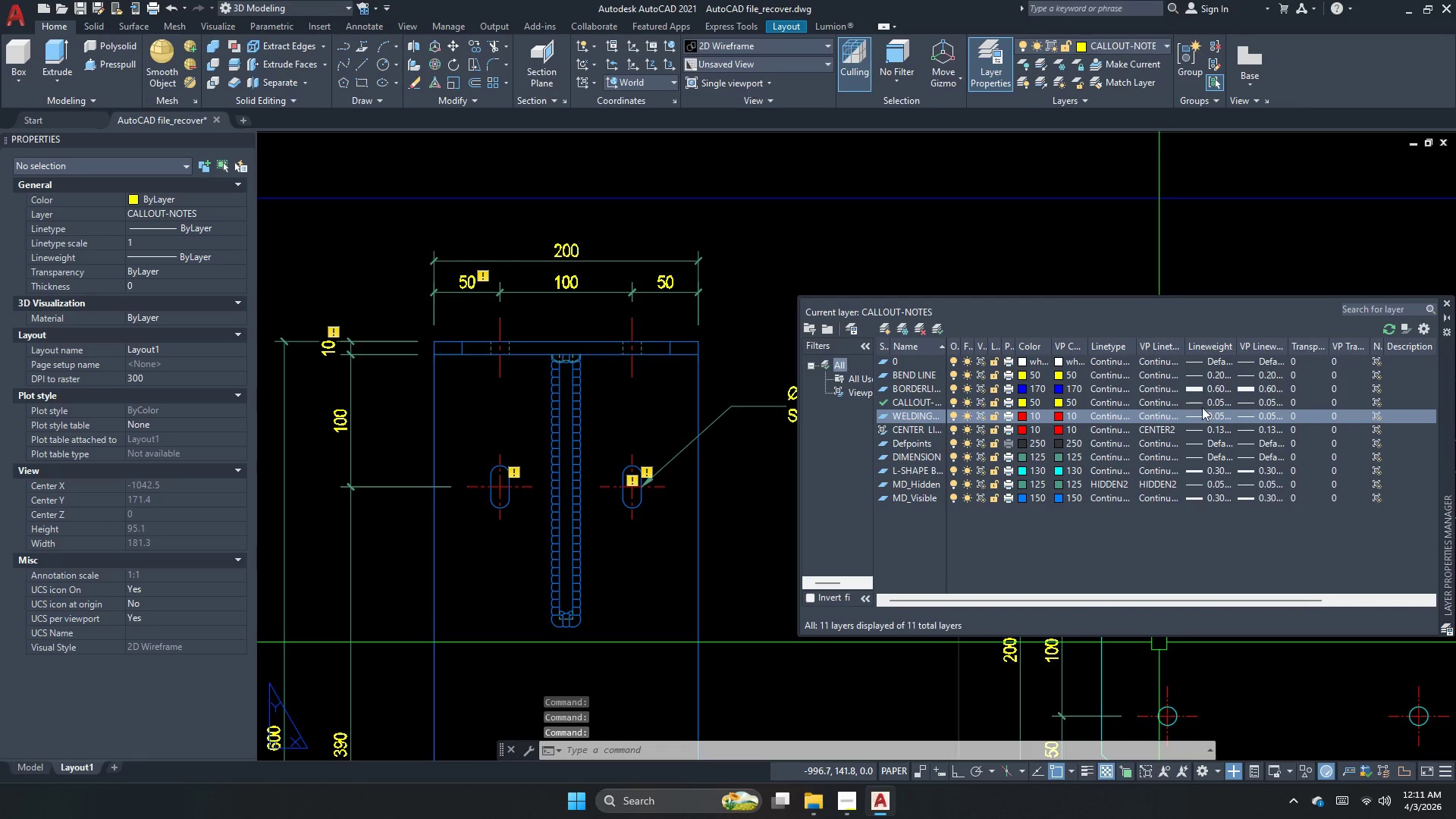 
left_click([1211, 415])
 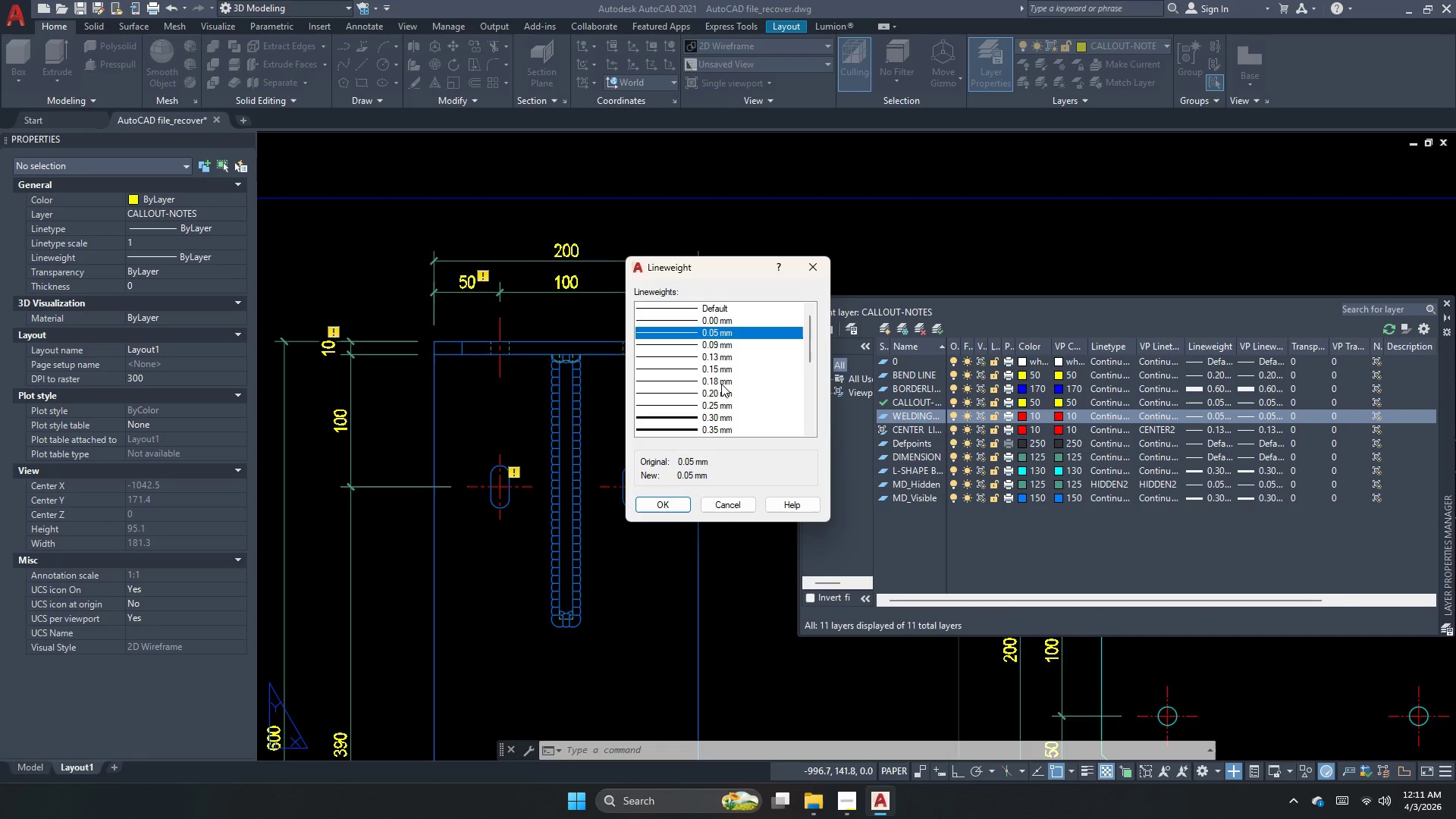 
left_click([720, 388])
 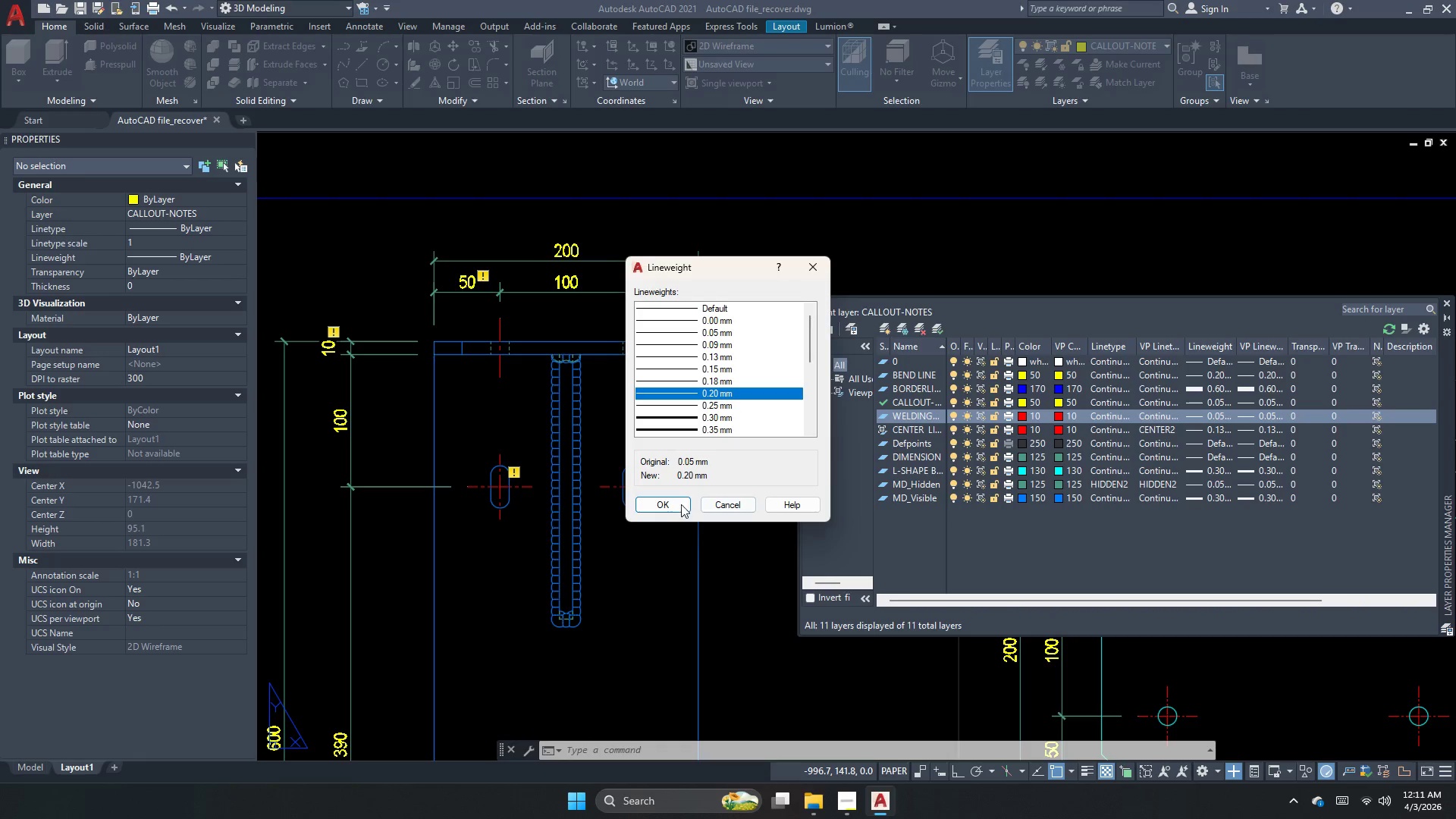 
left_click([670, 504])
 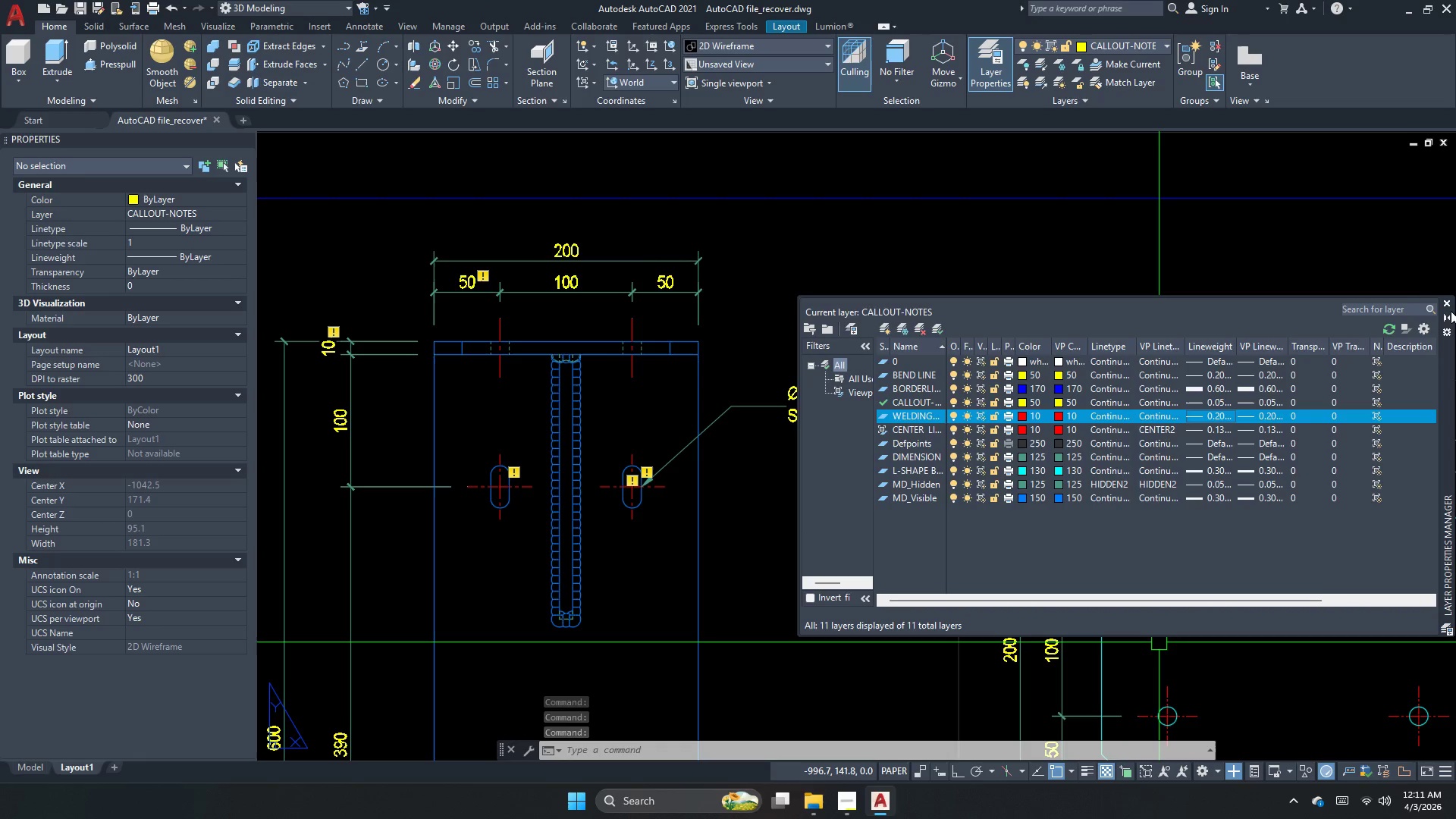 
wait(6.06)
 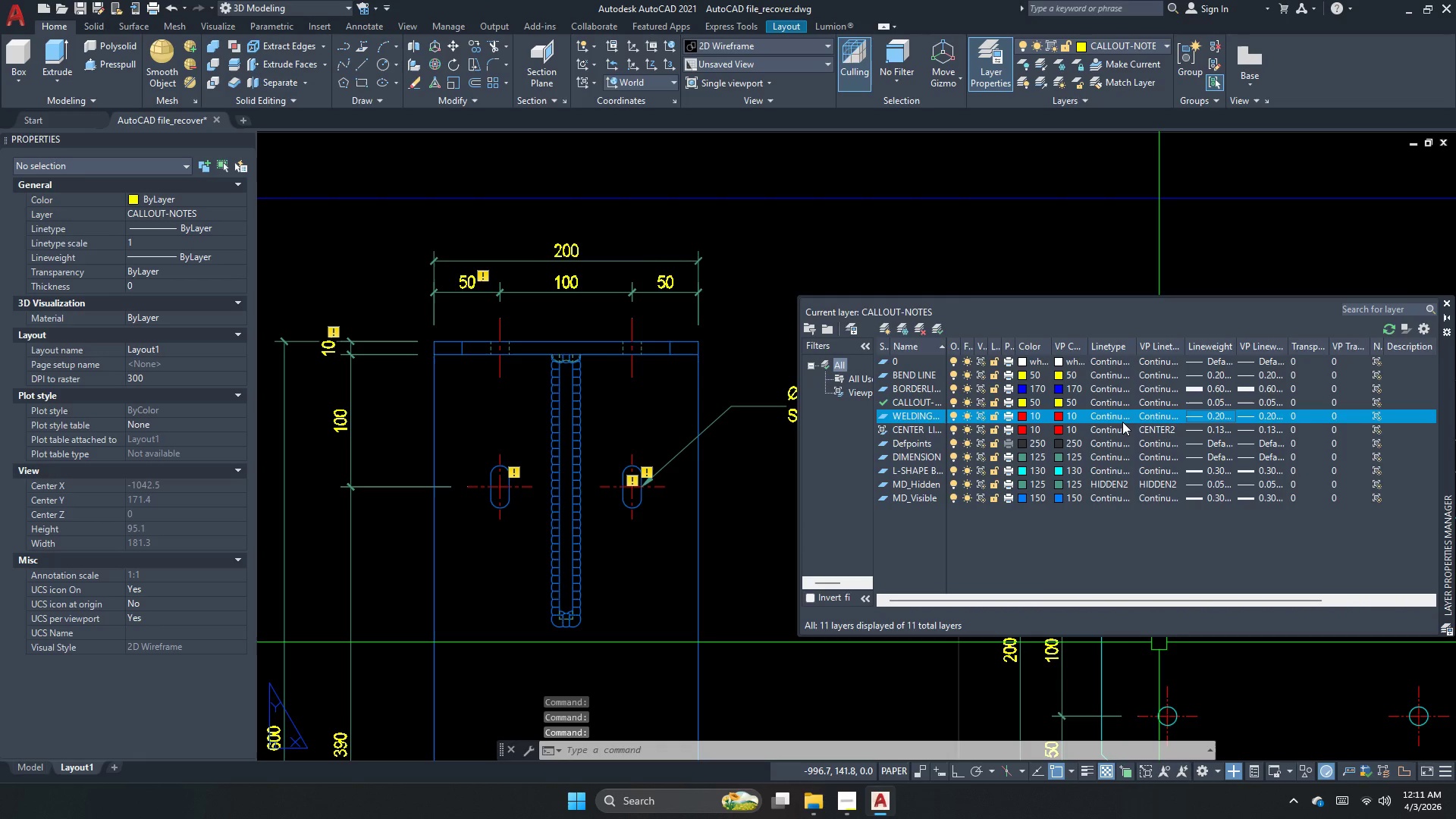 
left_click([701, 536])
 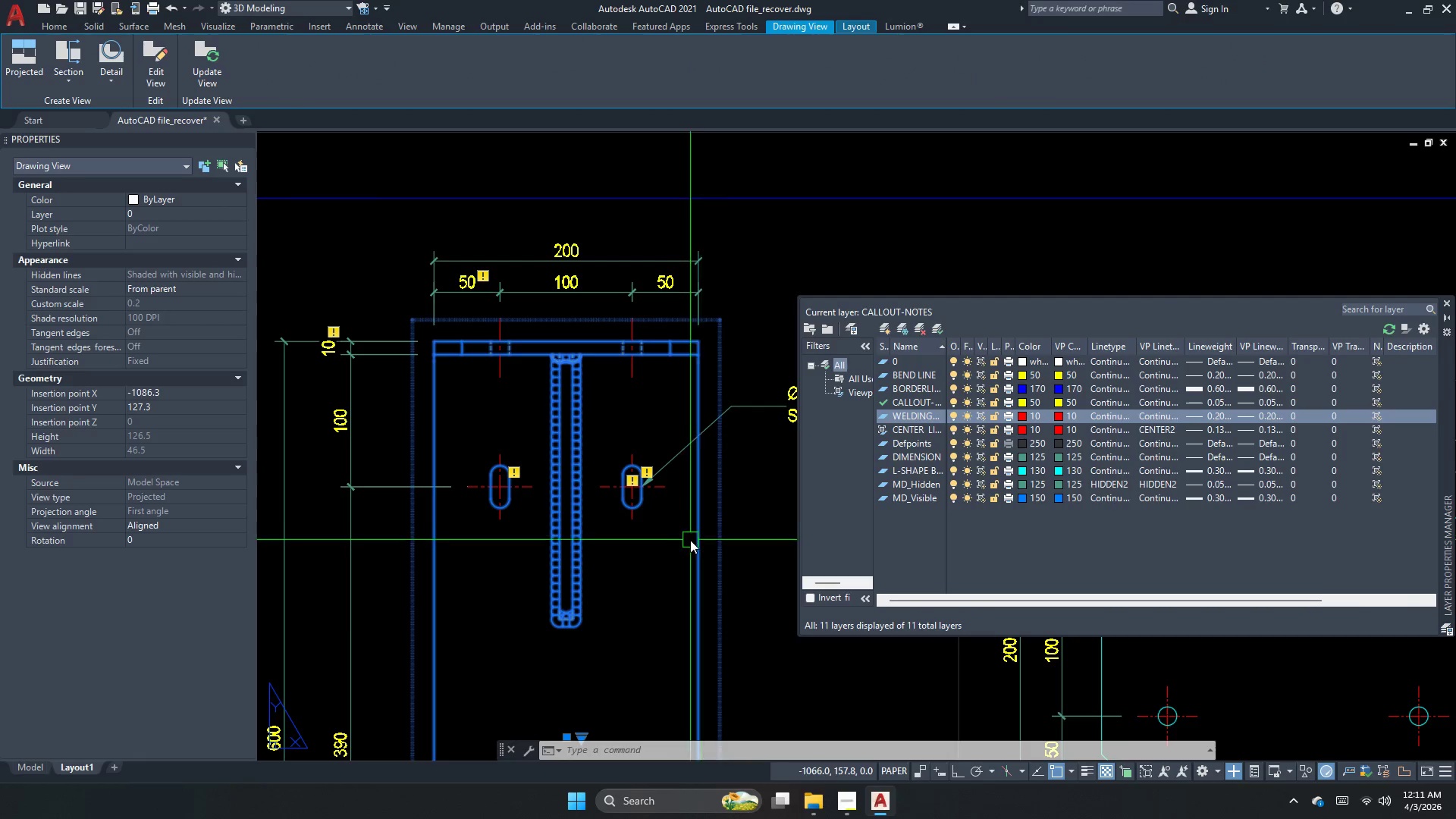 
key(Escape)
key(Escape)
type(le)
 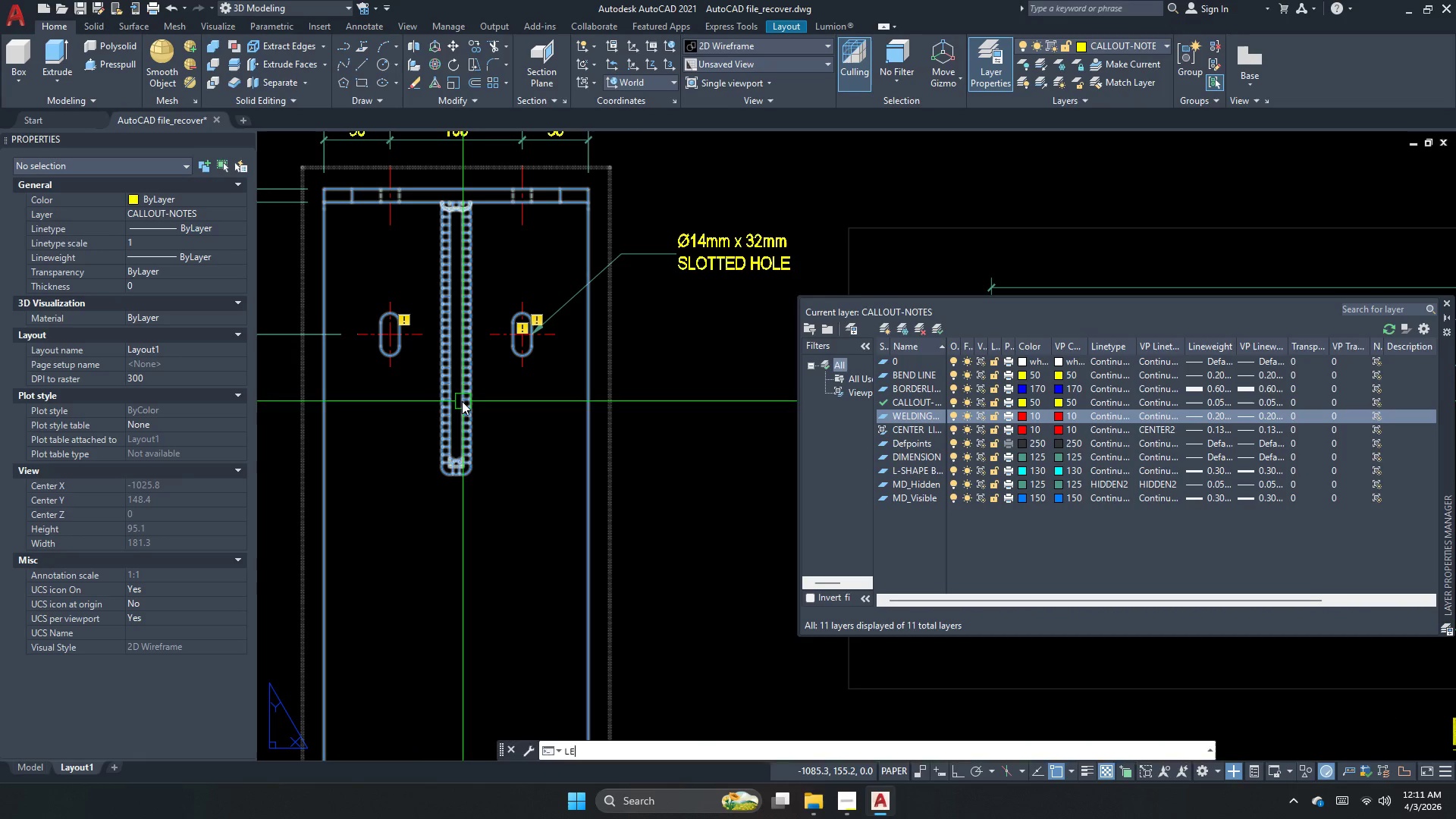 
key(Space)
 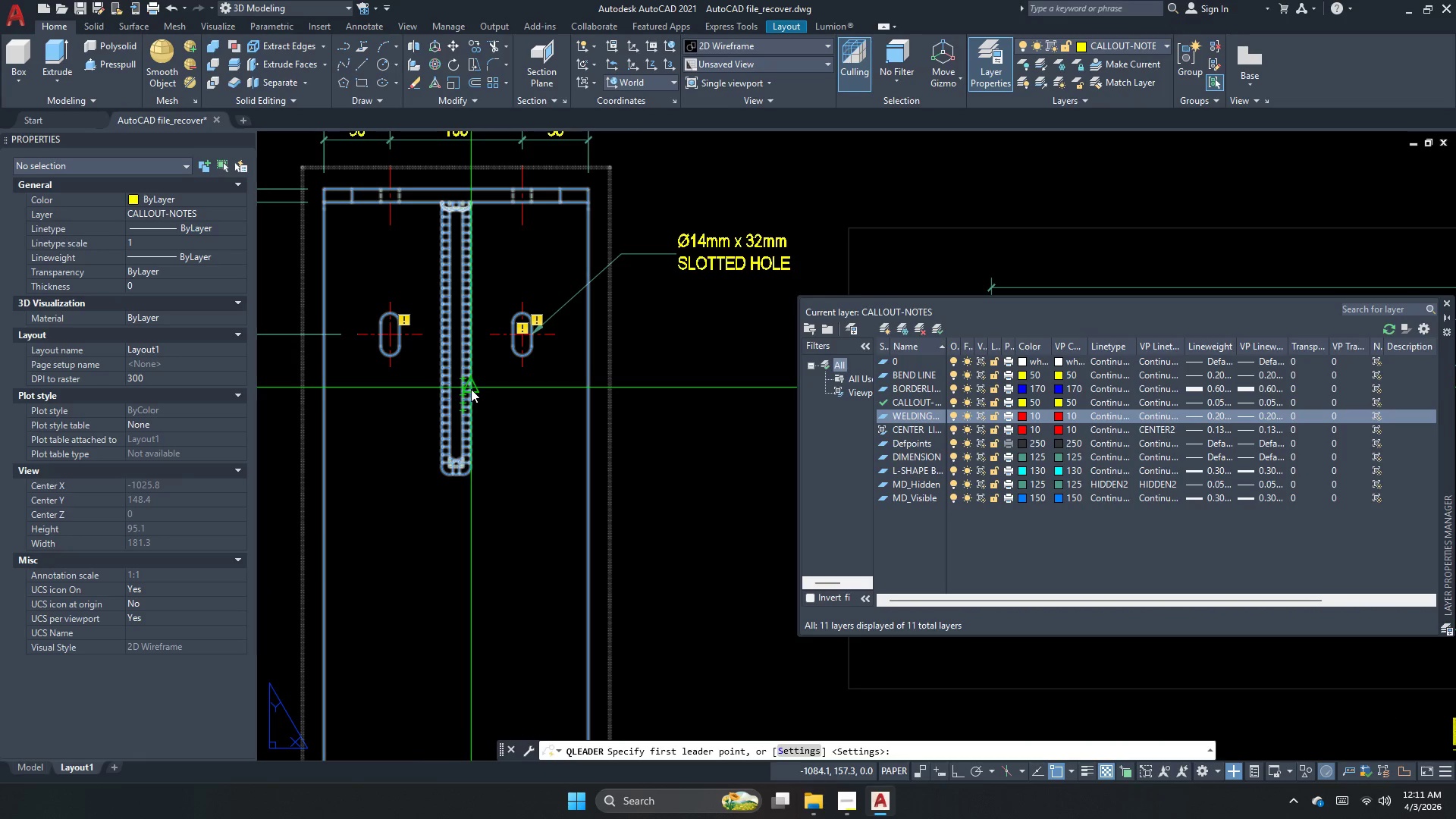 
left_click([471, 389])
 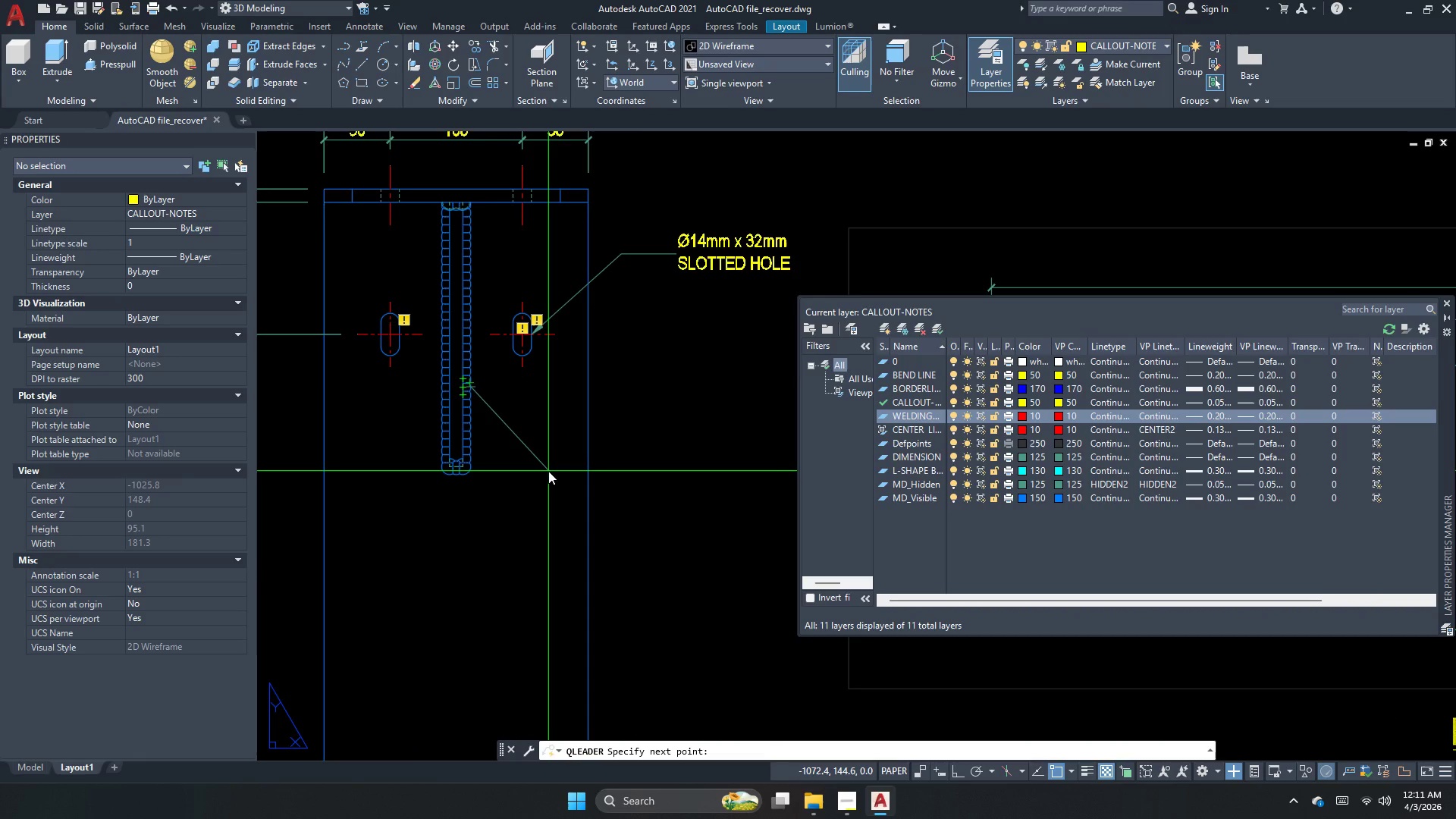 
left_click_drag(start_coordinate=[548, 471], to_coordinate=[575, 476])
 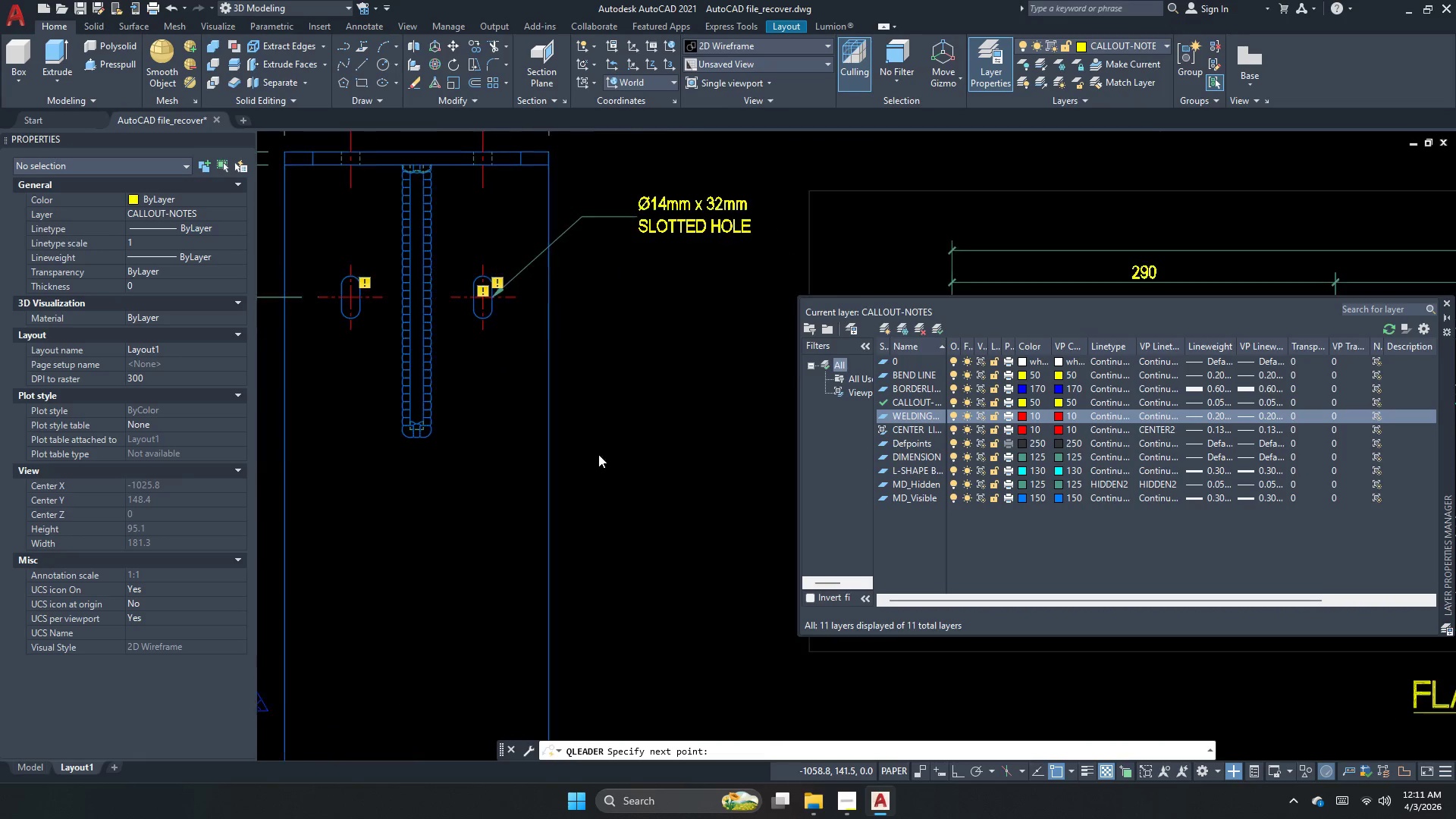 
key(F8)
 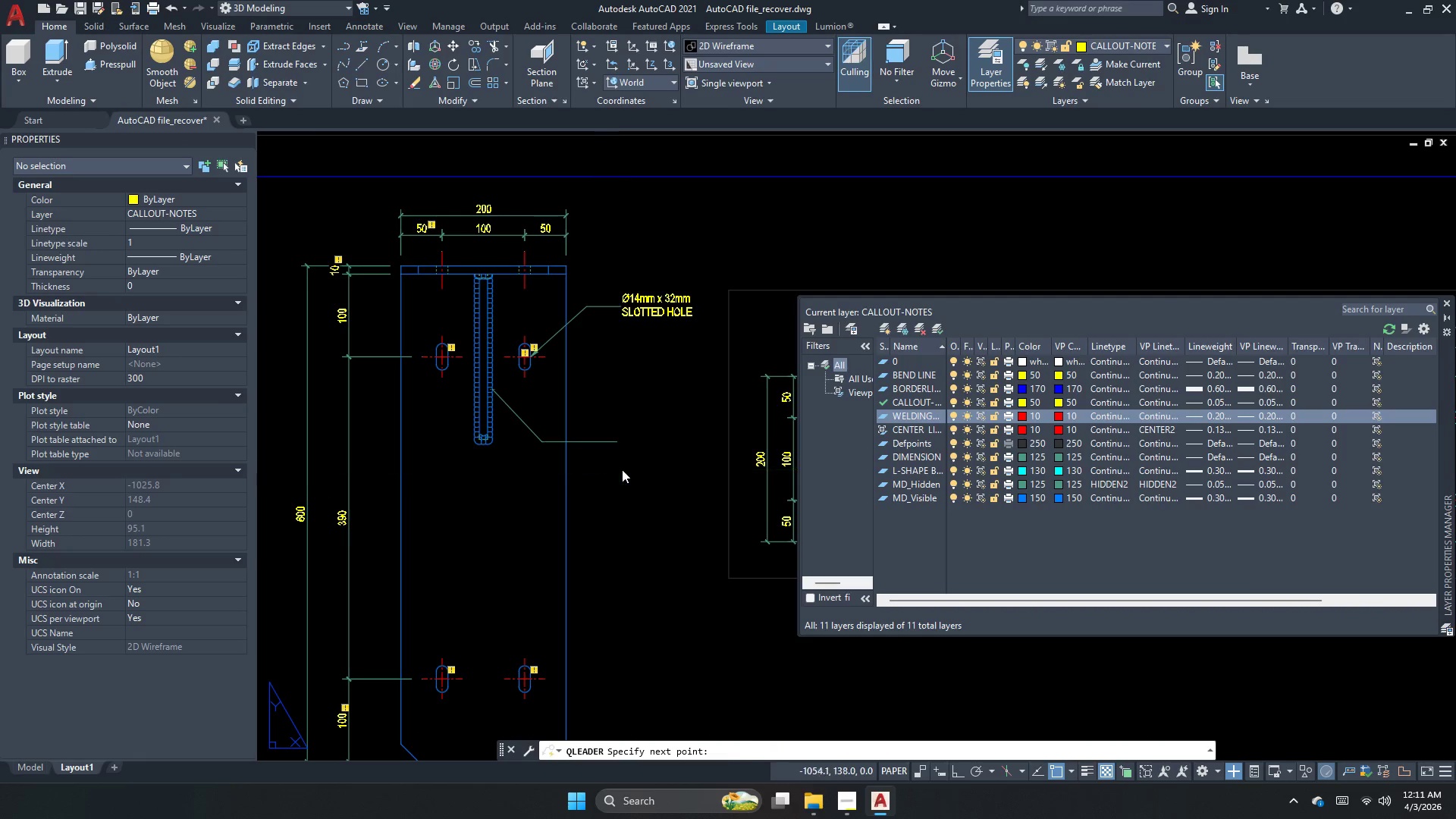 
scroll: coordinate [595, 457], scroll_direction: down, amount: 1.0
 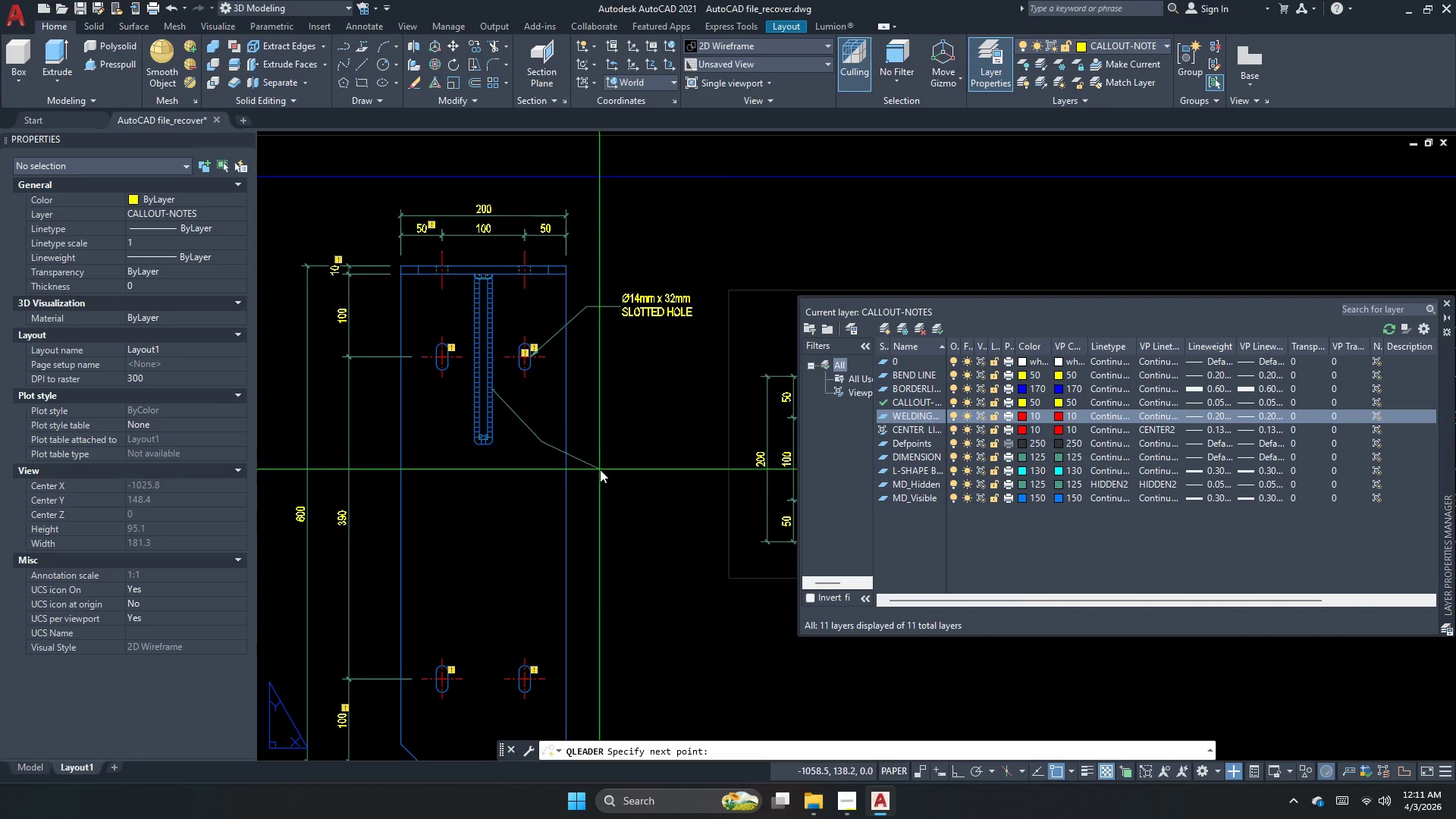 
mouse_move([639, 466])
 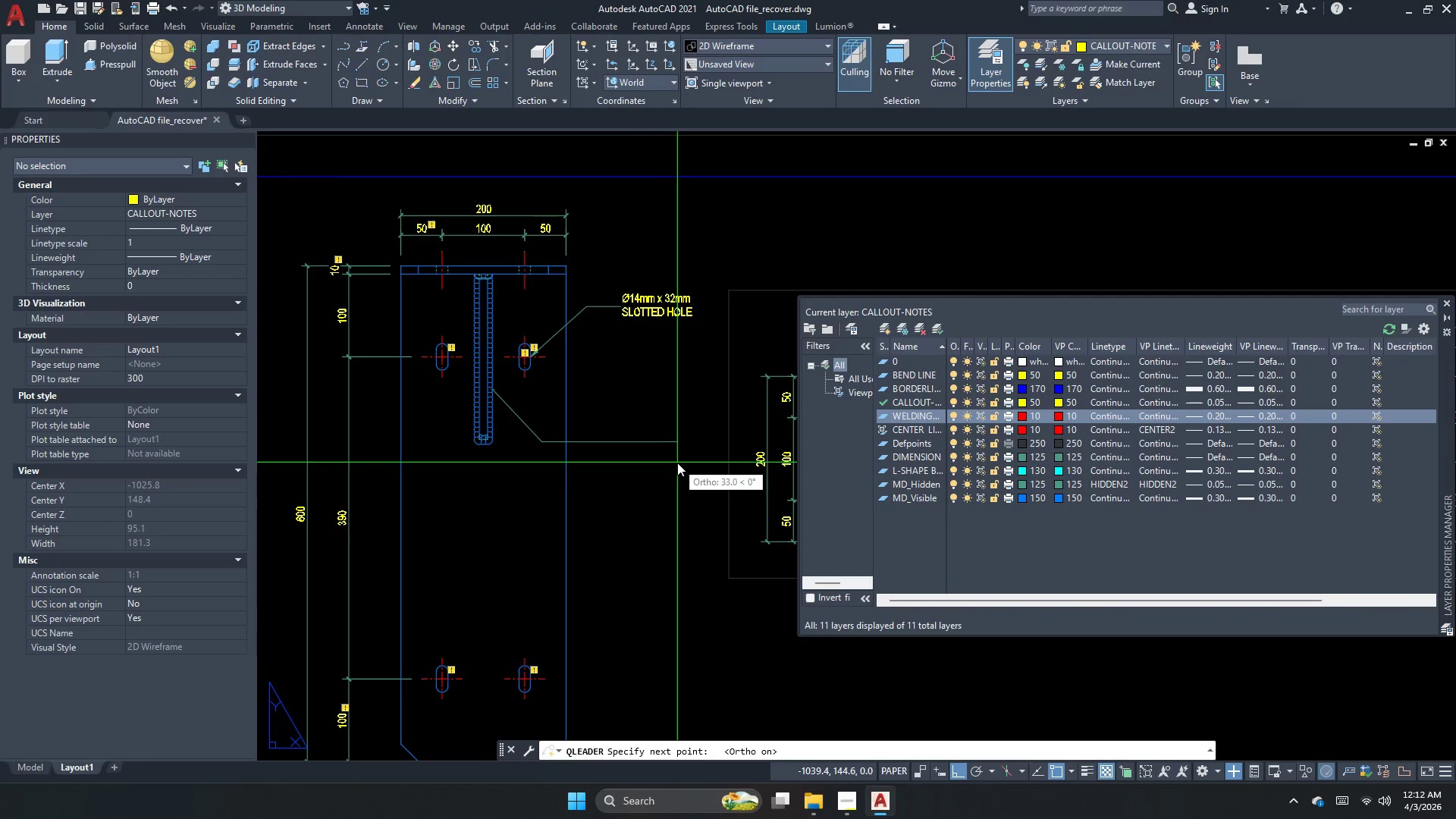 
left_click([677, 463])
 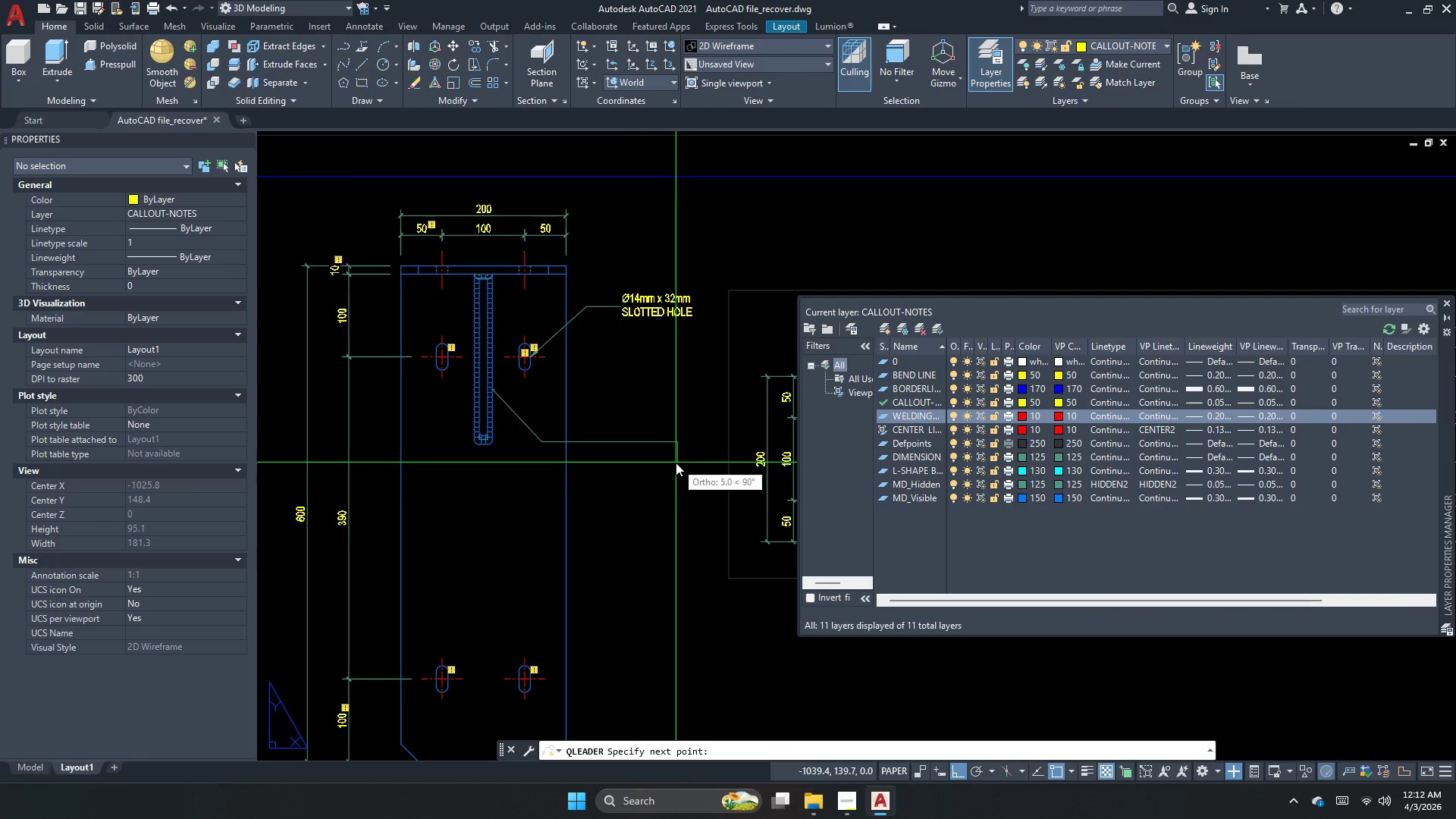 
key(Escape)
 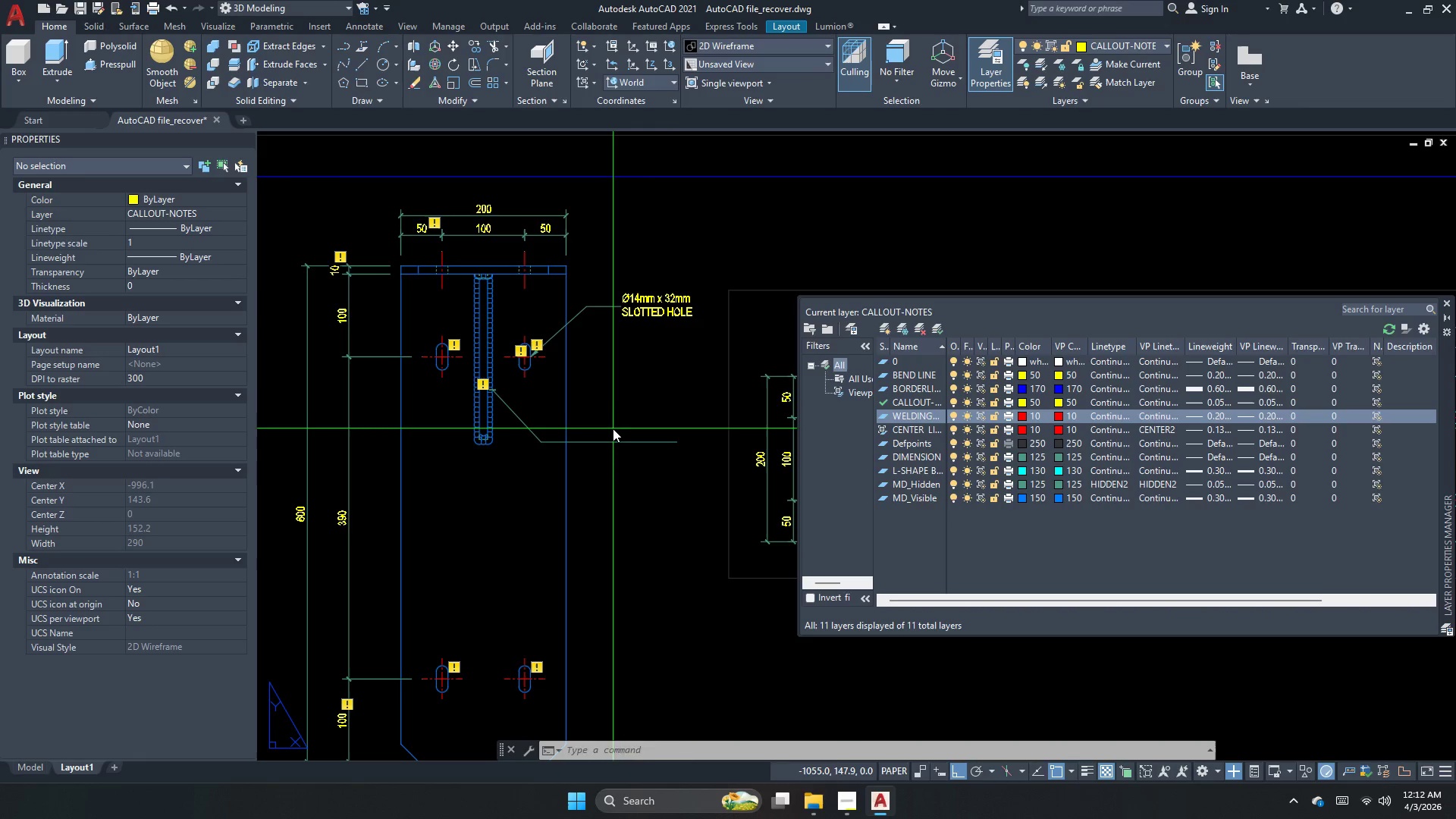 
double_click([608, 439])
 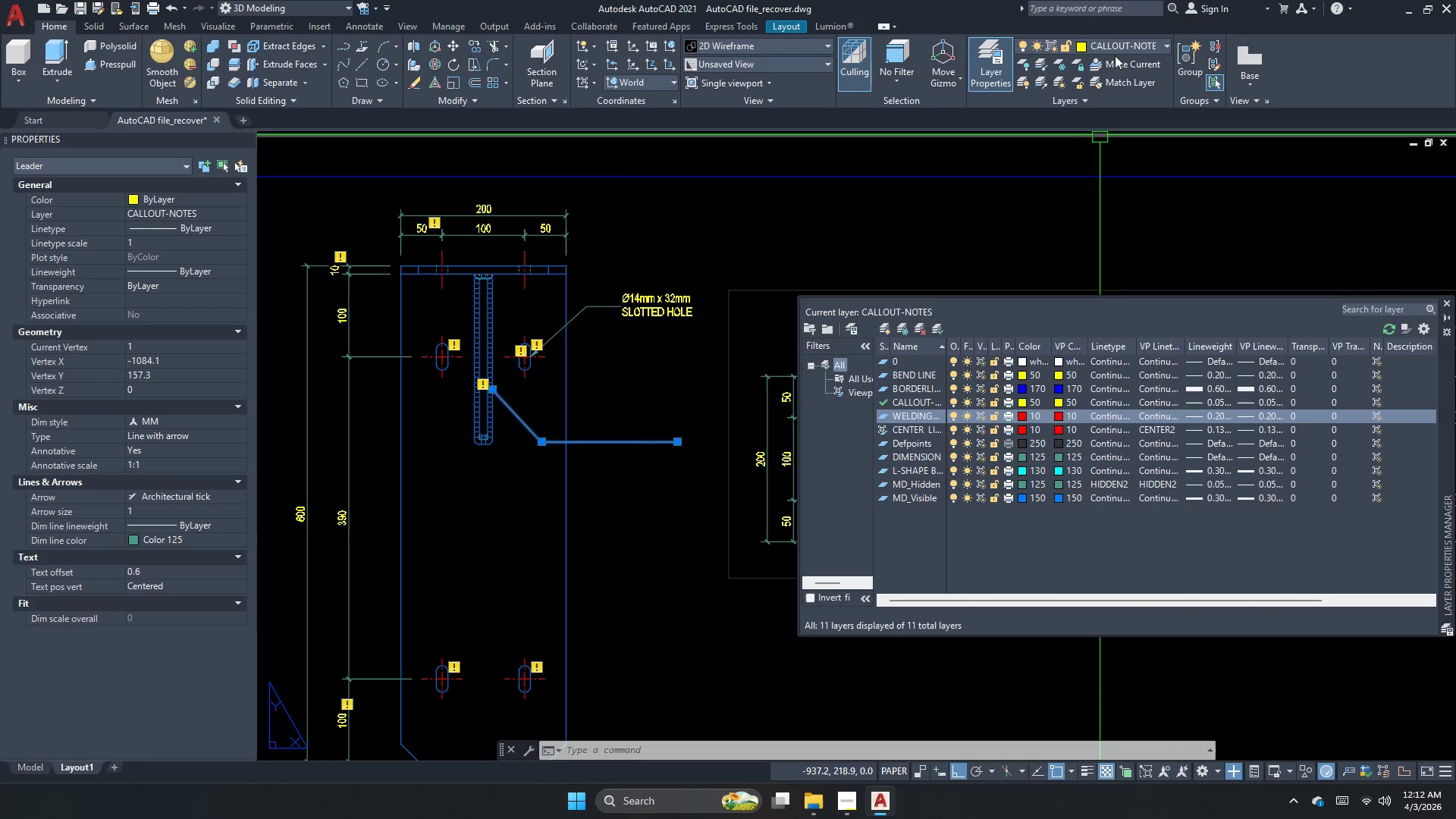 
left_click([1131, 39])
 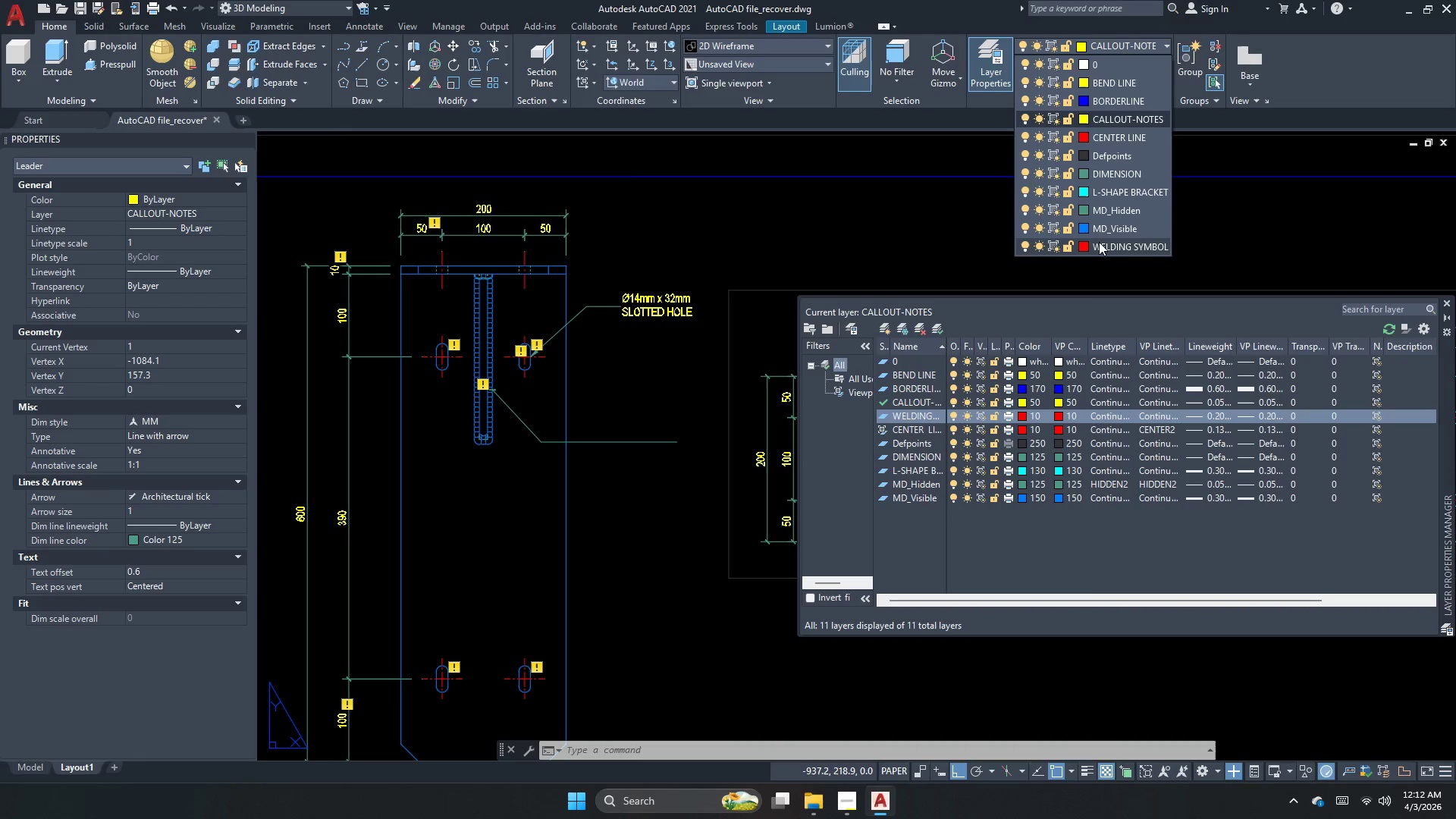 
left_click([1099, 242])
 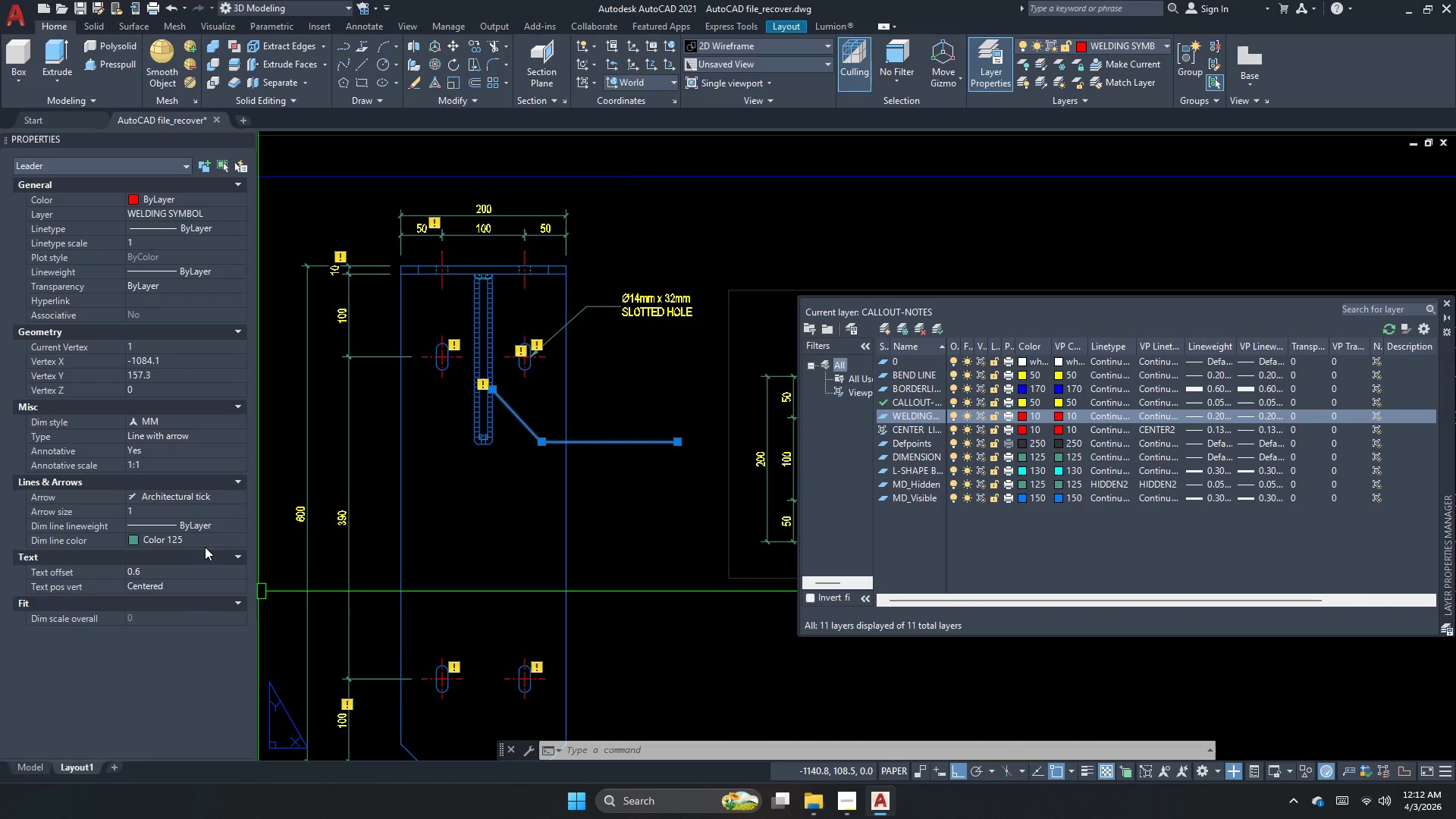 
double_click([206, 542])
 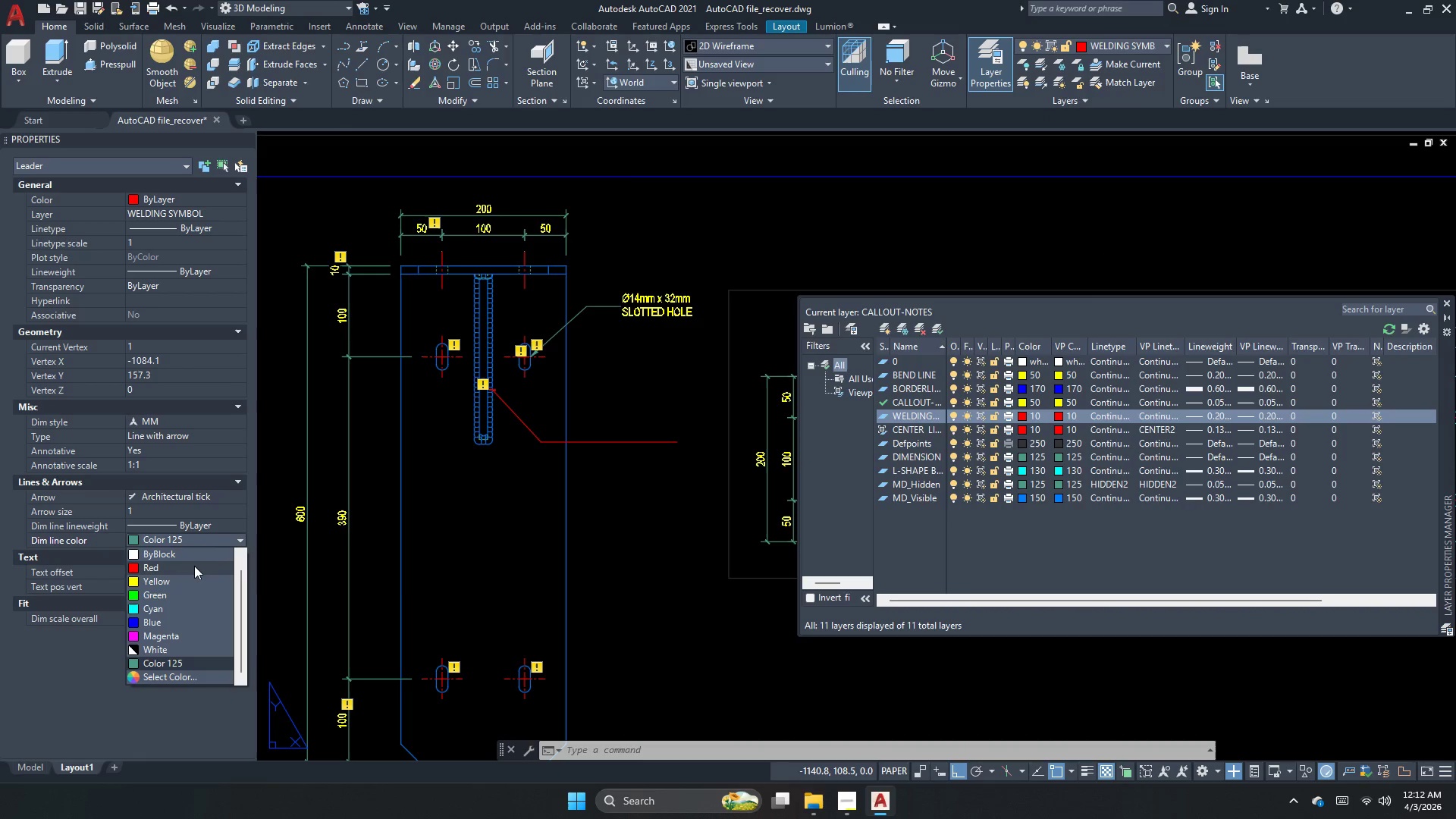 
scroll: coordinate [194, 562], scroll_direction: up, amount: 2.0
 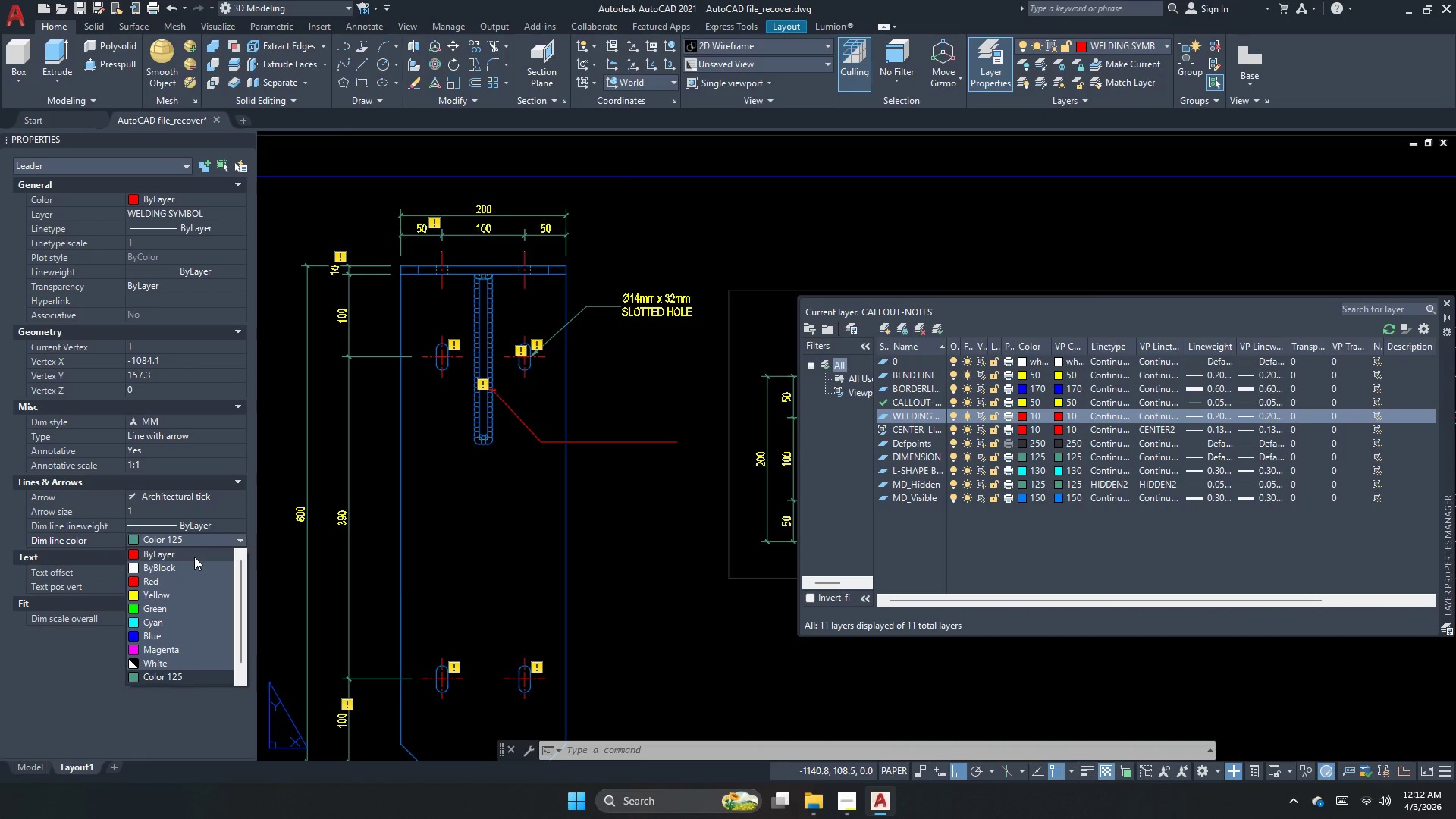 
left_click([194, 557])
 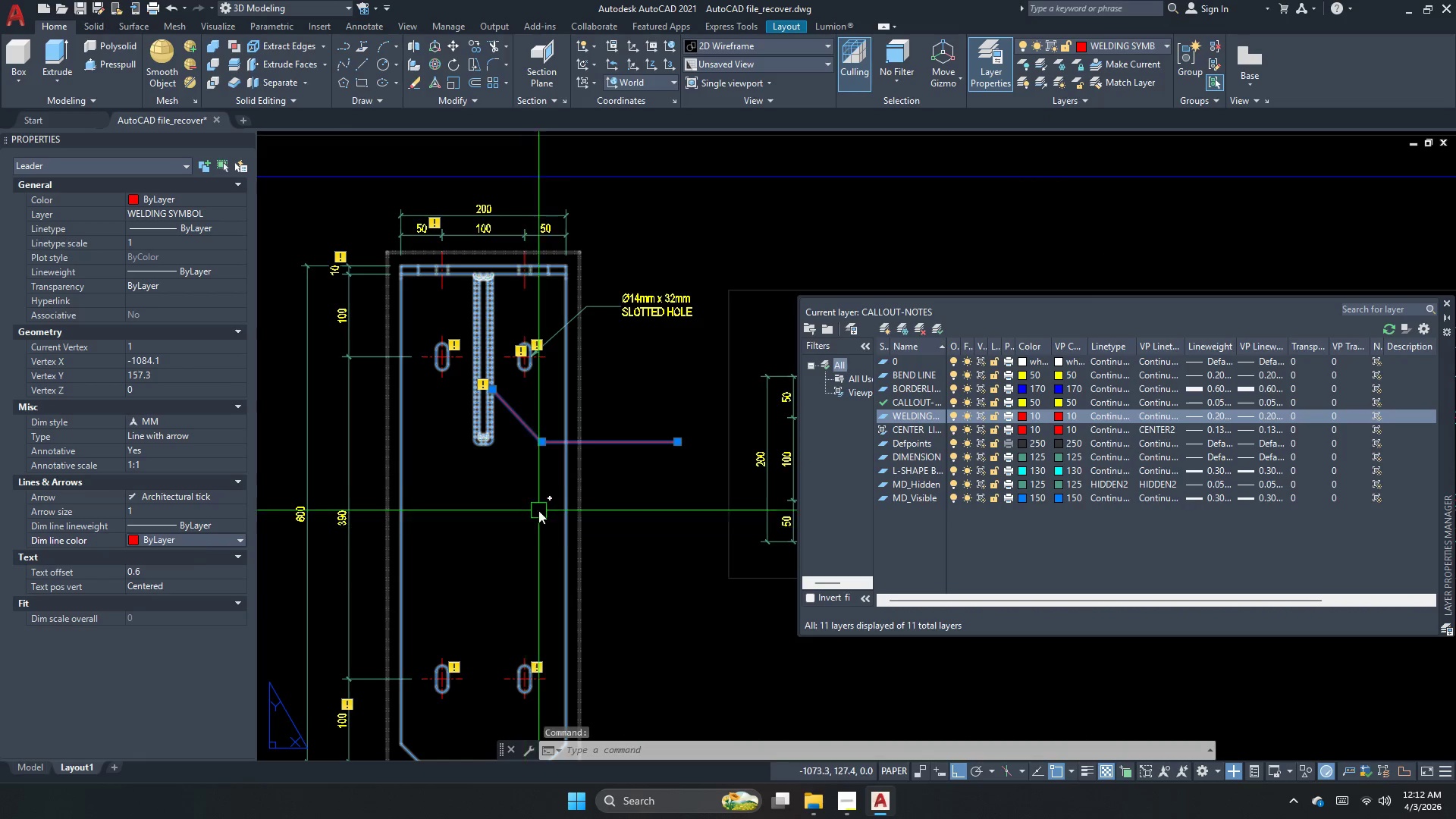 
key(Escape)
 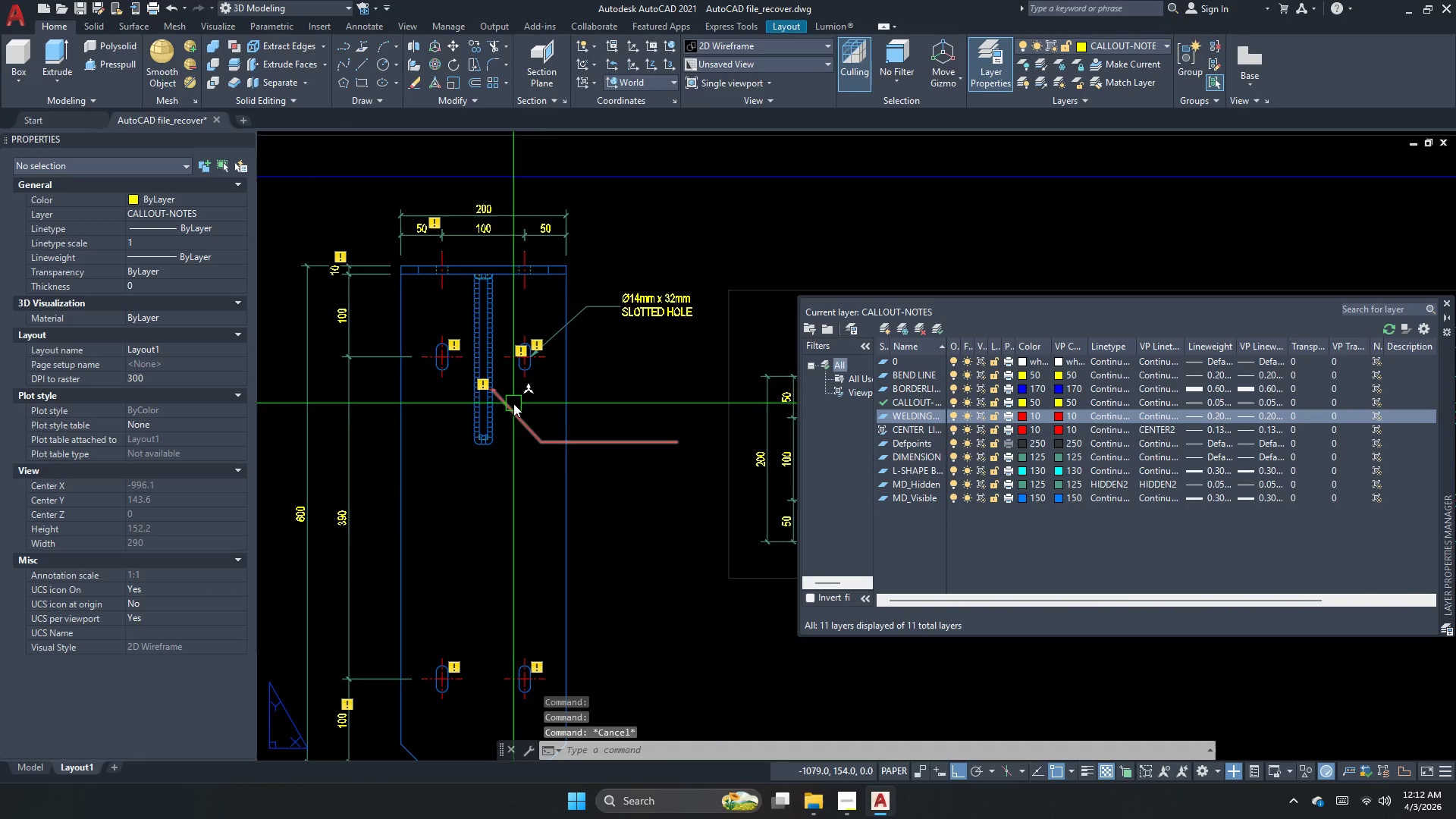 
left_click([513, 406])
 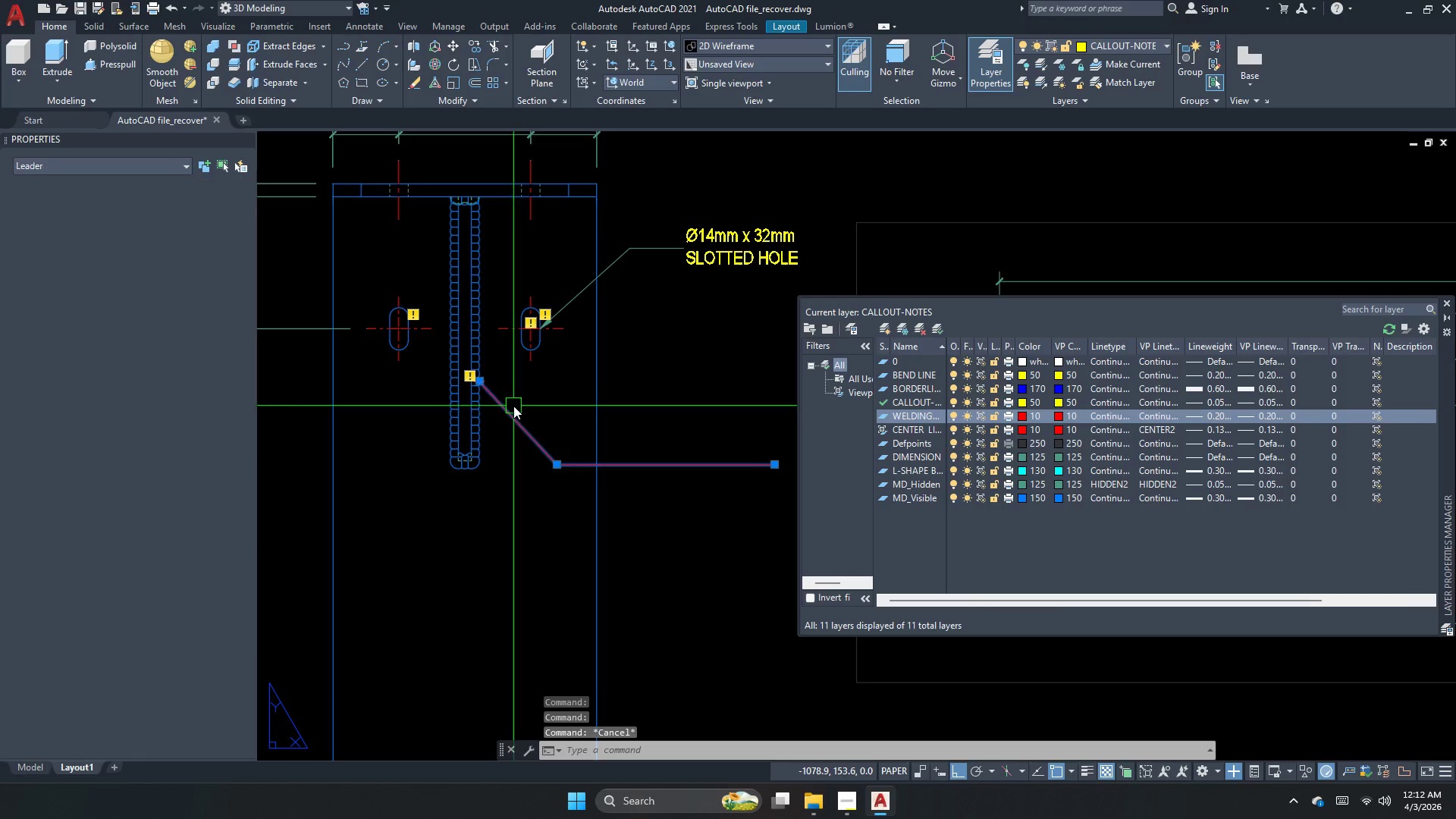 
left_click_drag(start_coordinate=[513, 406], to_coordinate=[703, 363])
 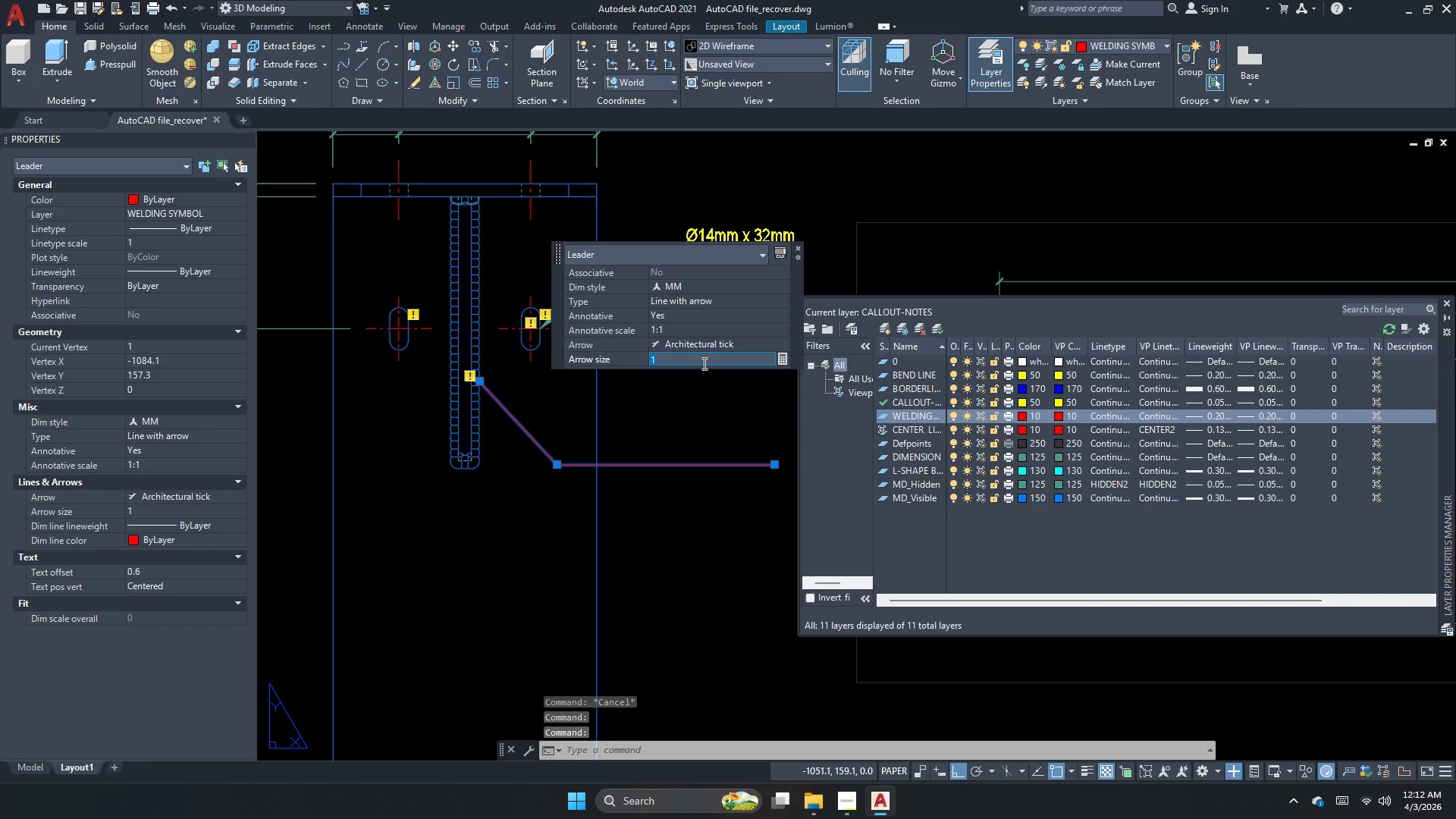 
scroll: coordinate [513, 403], scroll_direction: up, amount: 1.0
 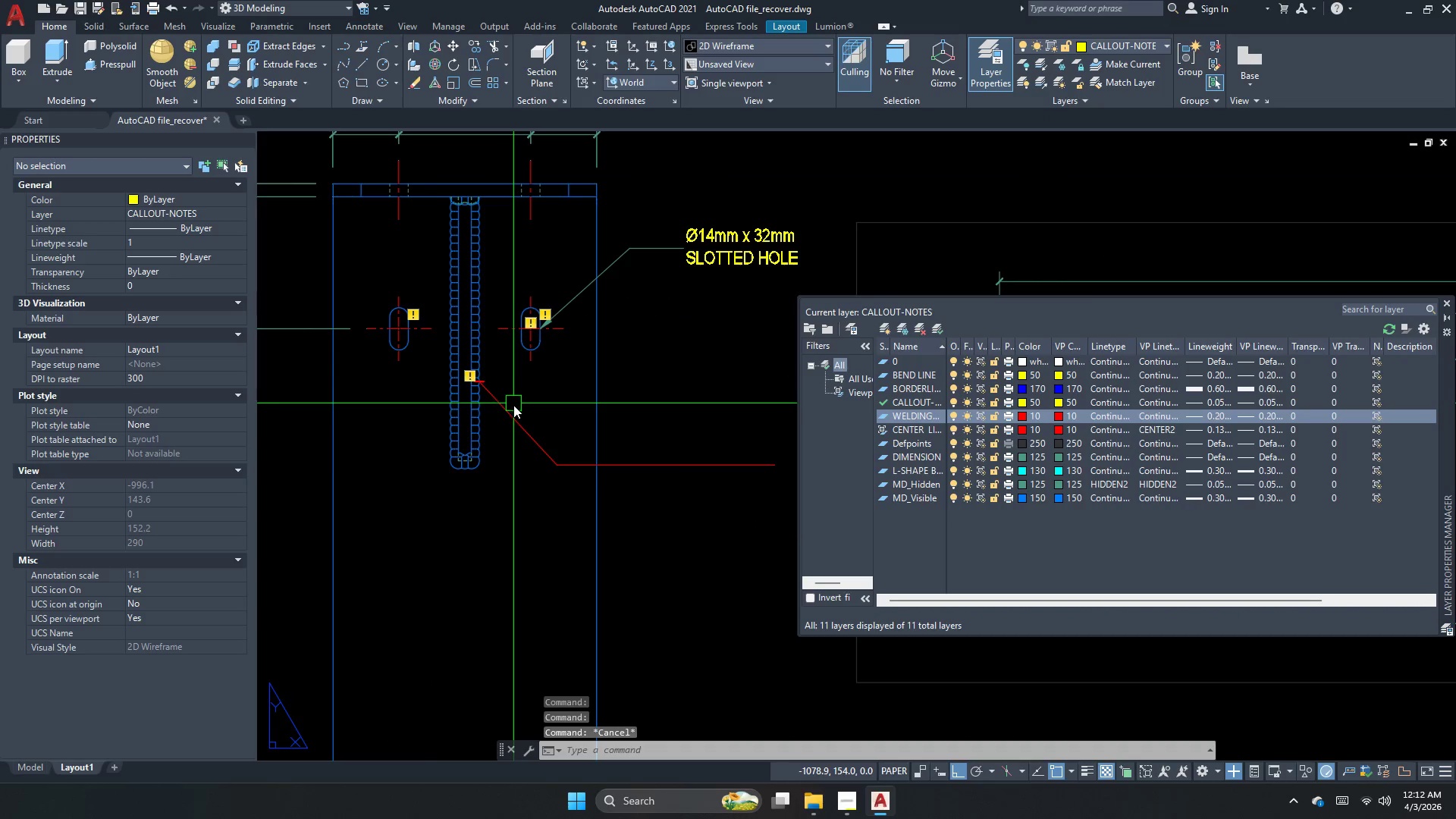 
left_click([703, 363])
 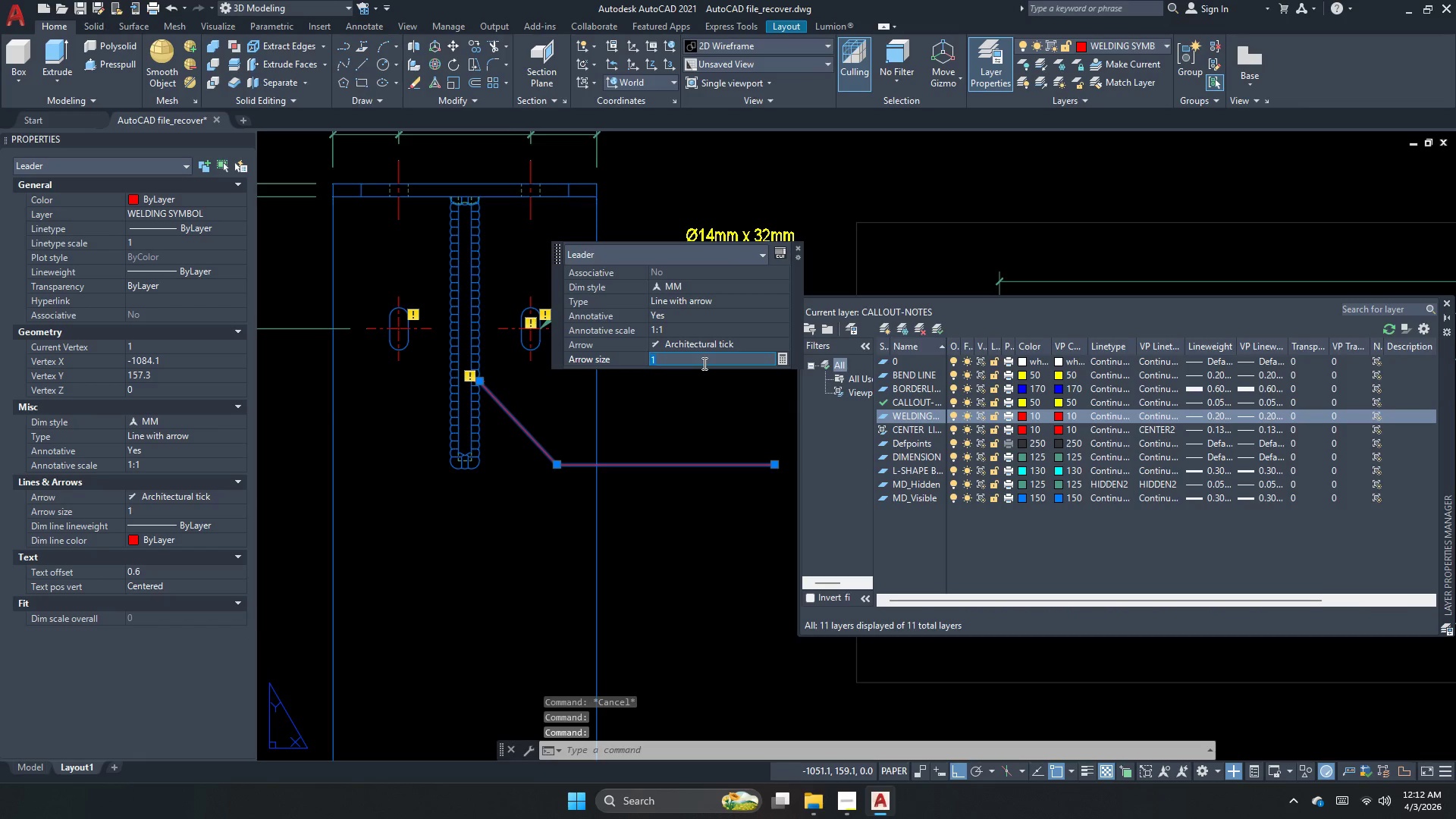 
key(Numpad2)
 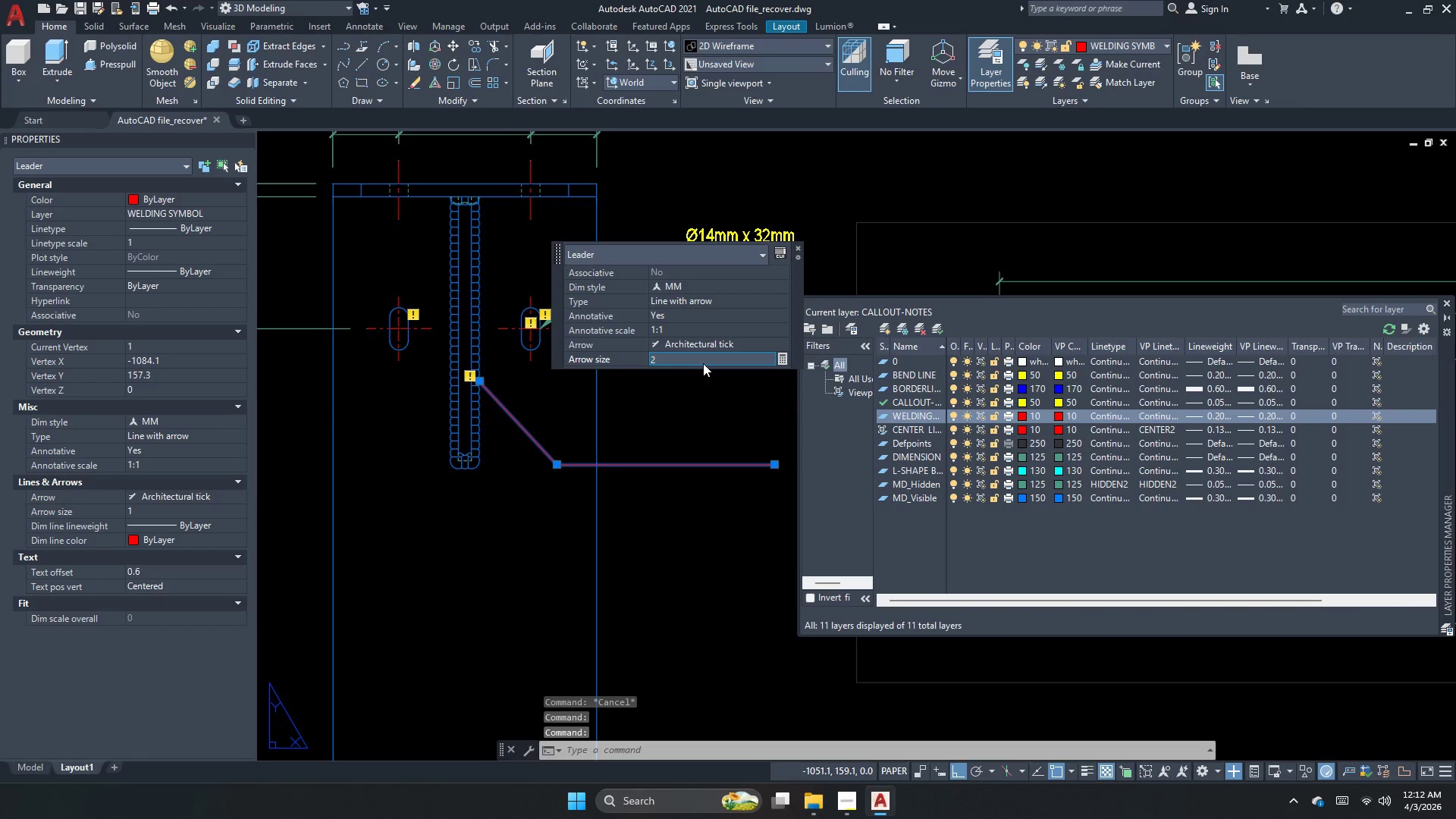 
key(NumpadEnter)
 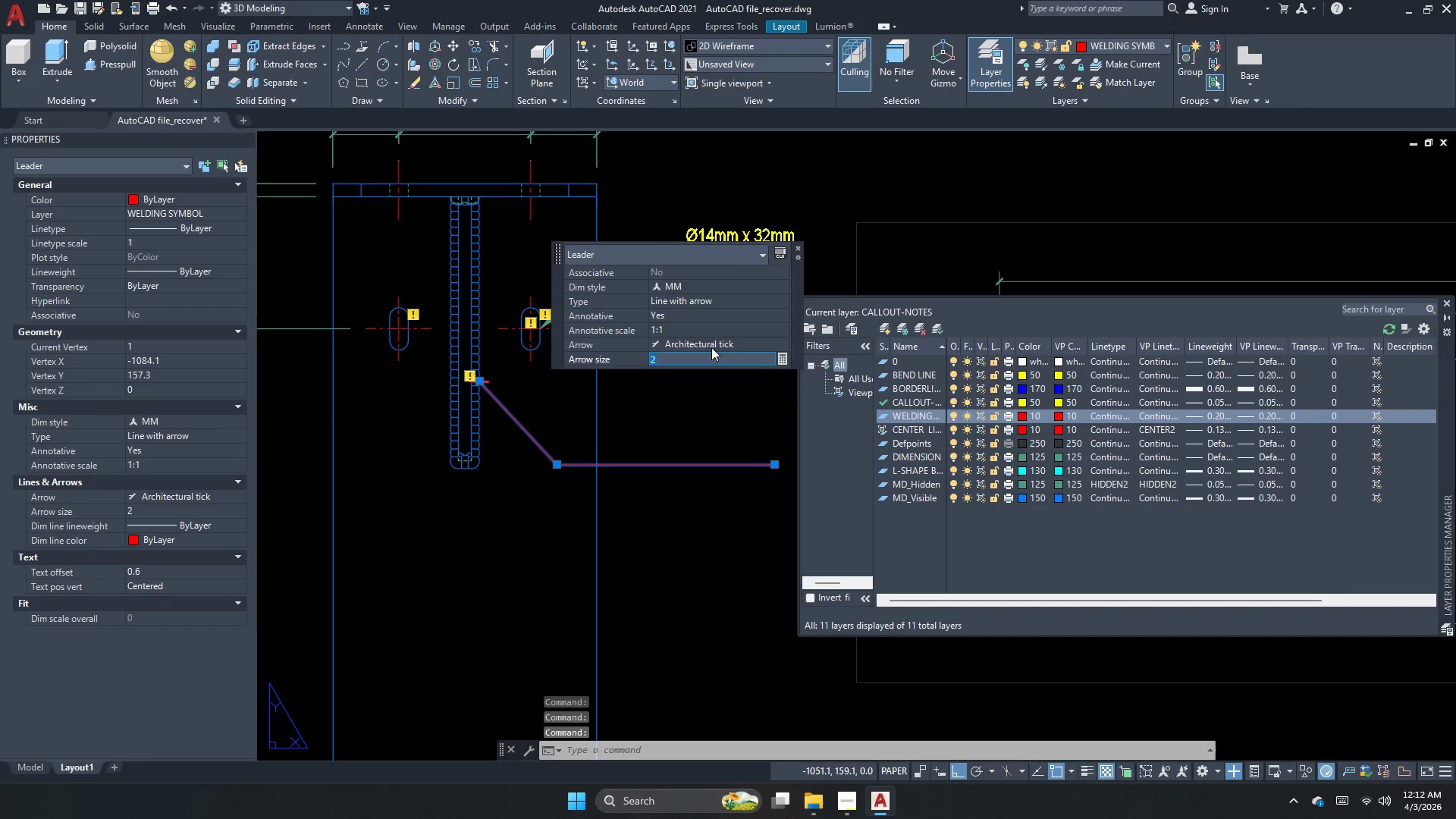 
double_click([711, 347])
 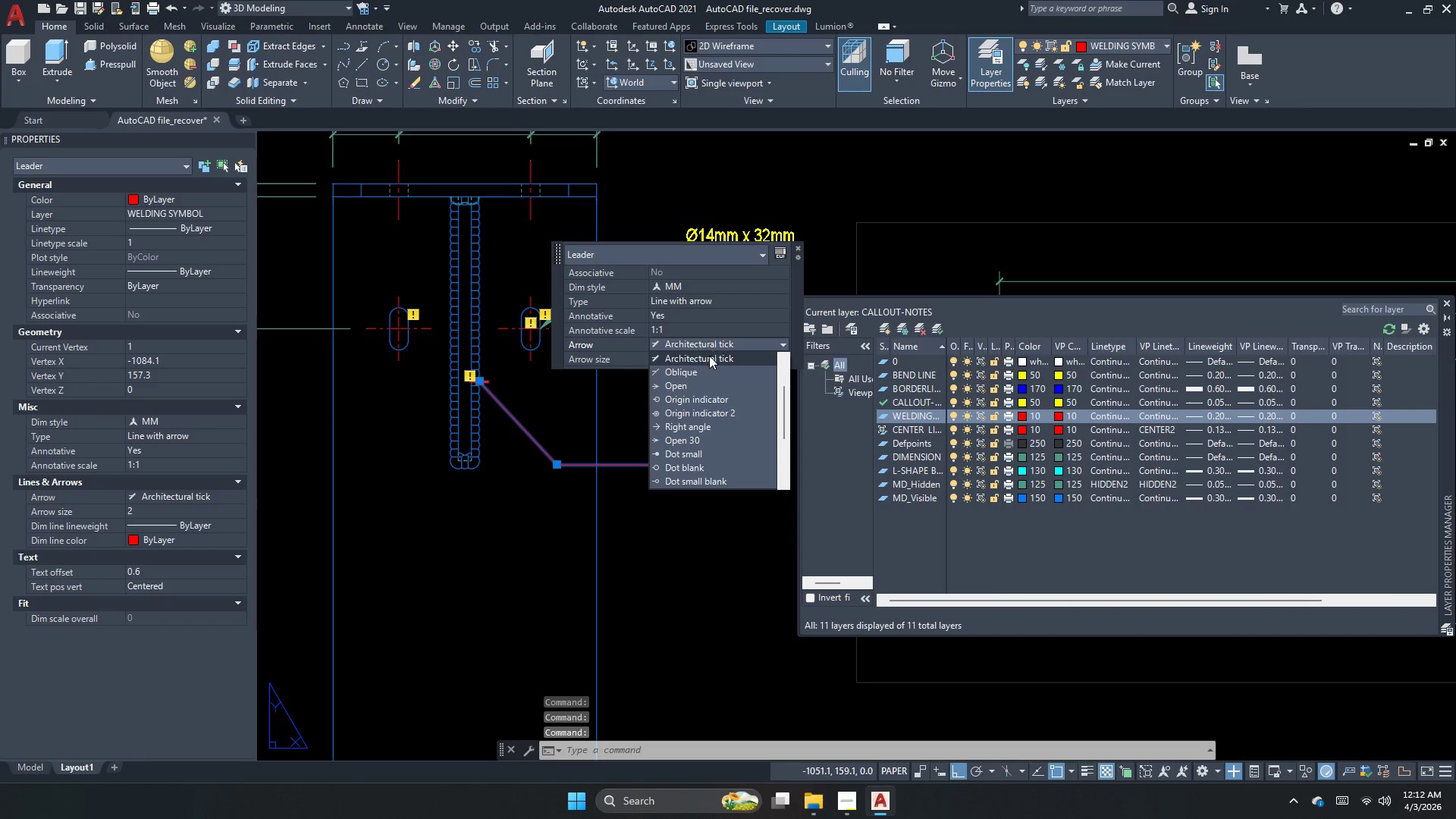 
scroll: coordinate [709, 359], scroll_direction: up, amount: 4.0
 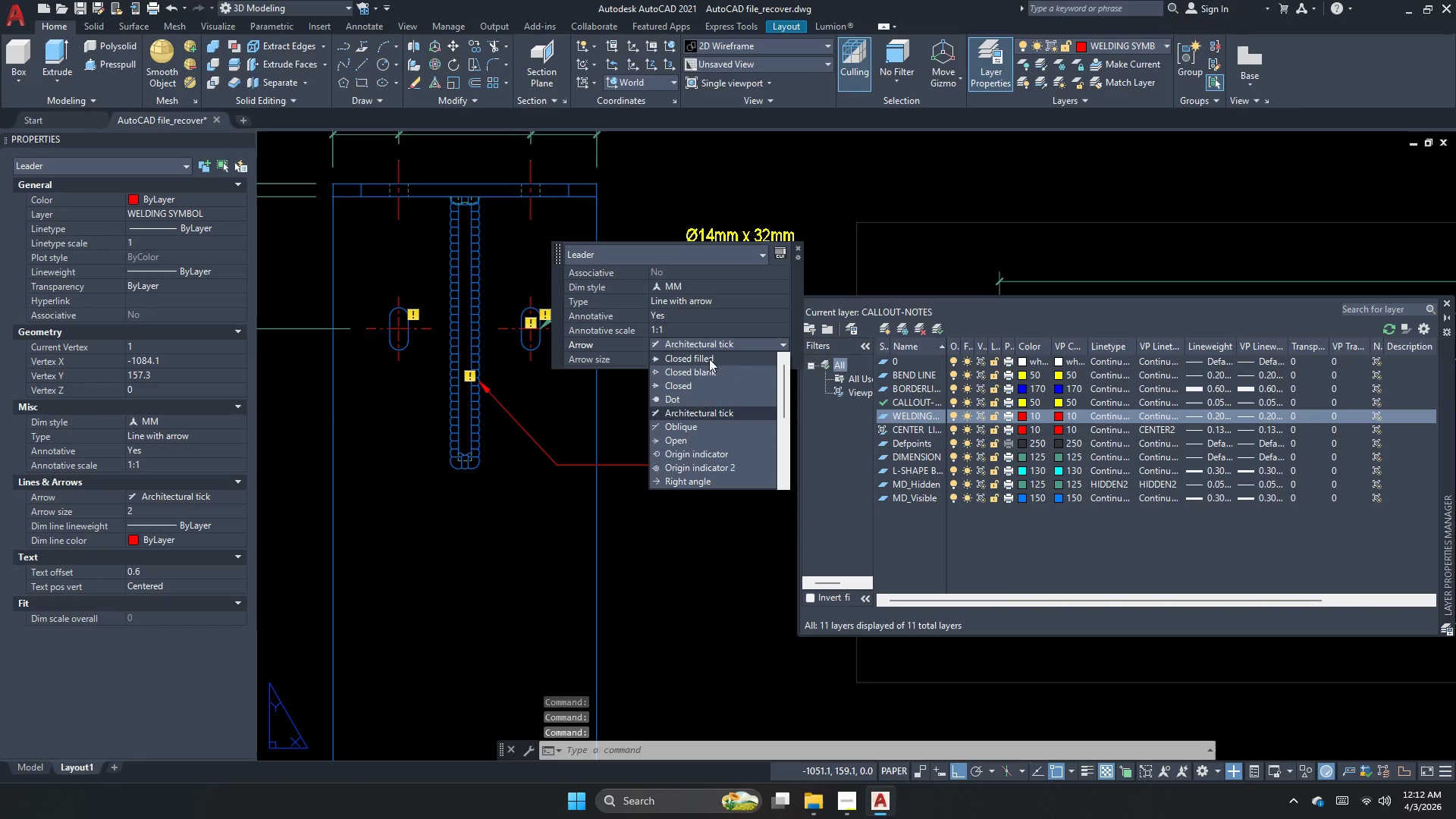 
left_click([709, 359])
 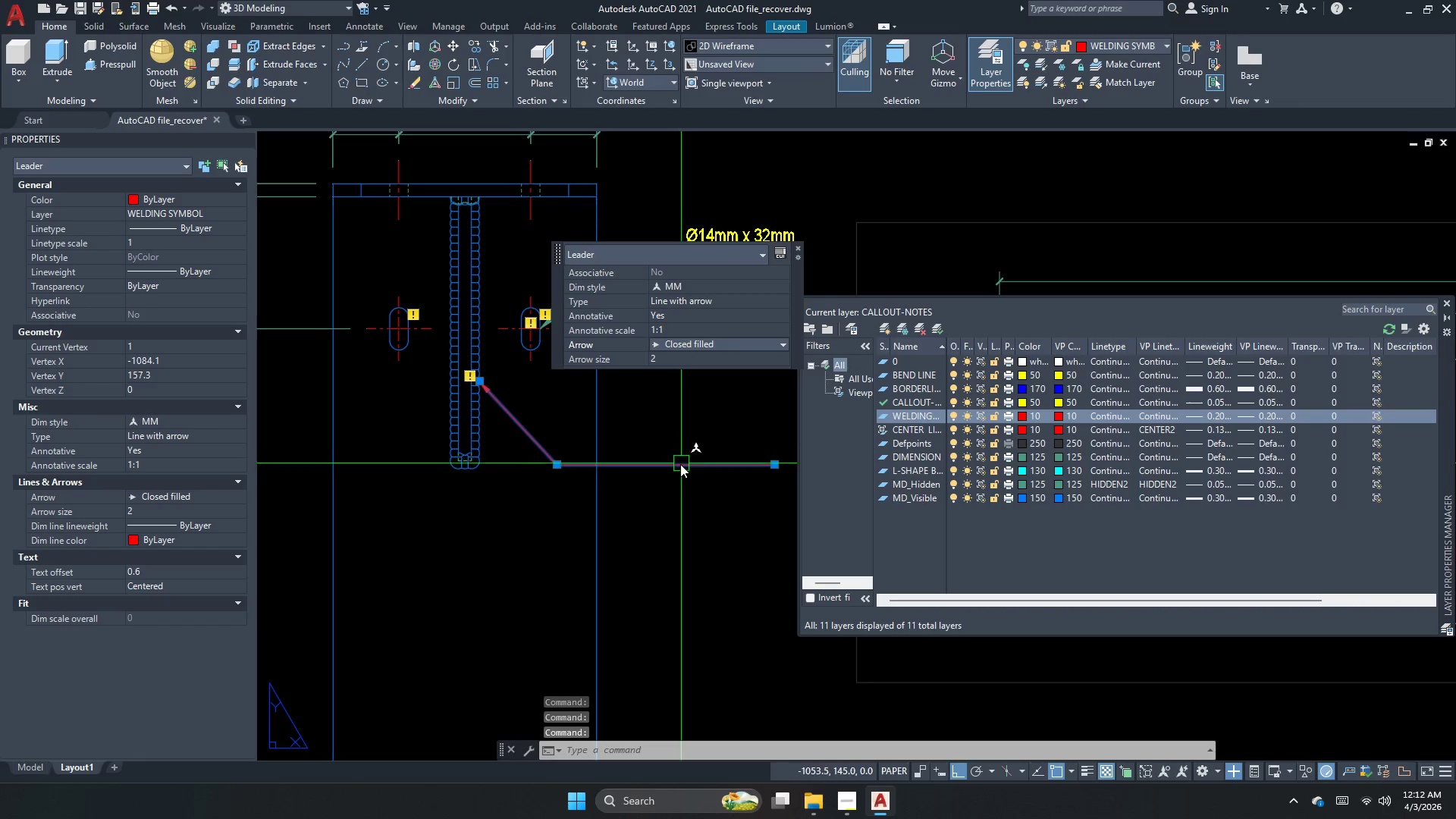 
key(F1)
 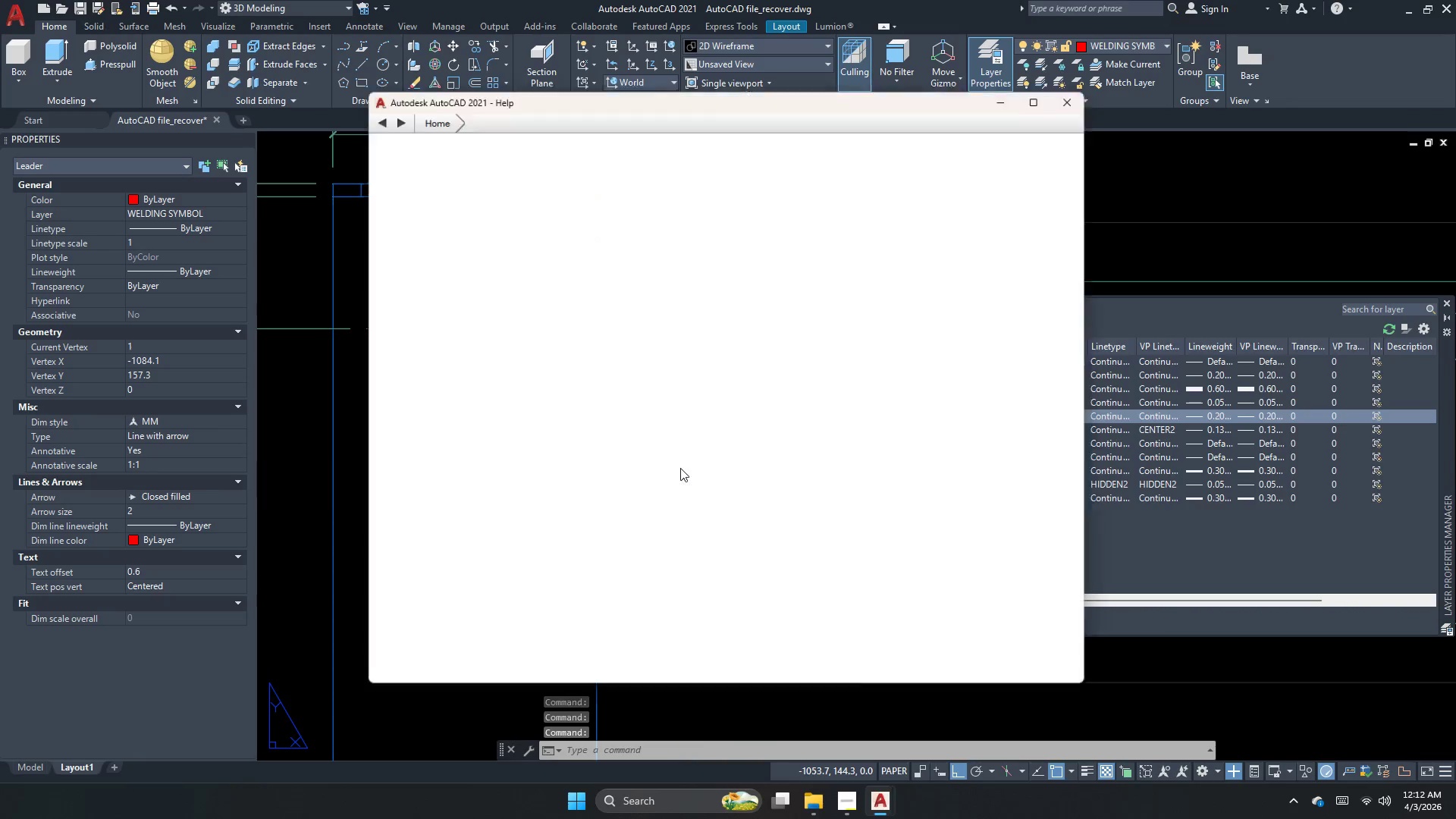 
key(Escape)
 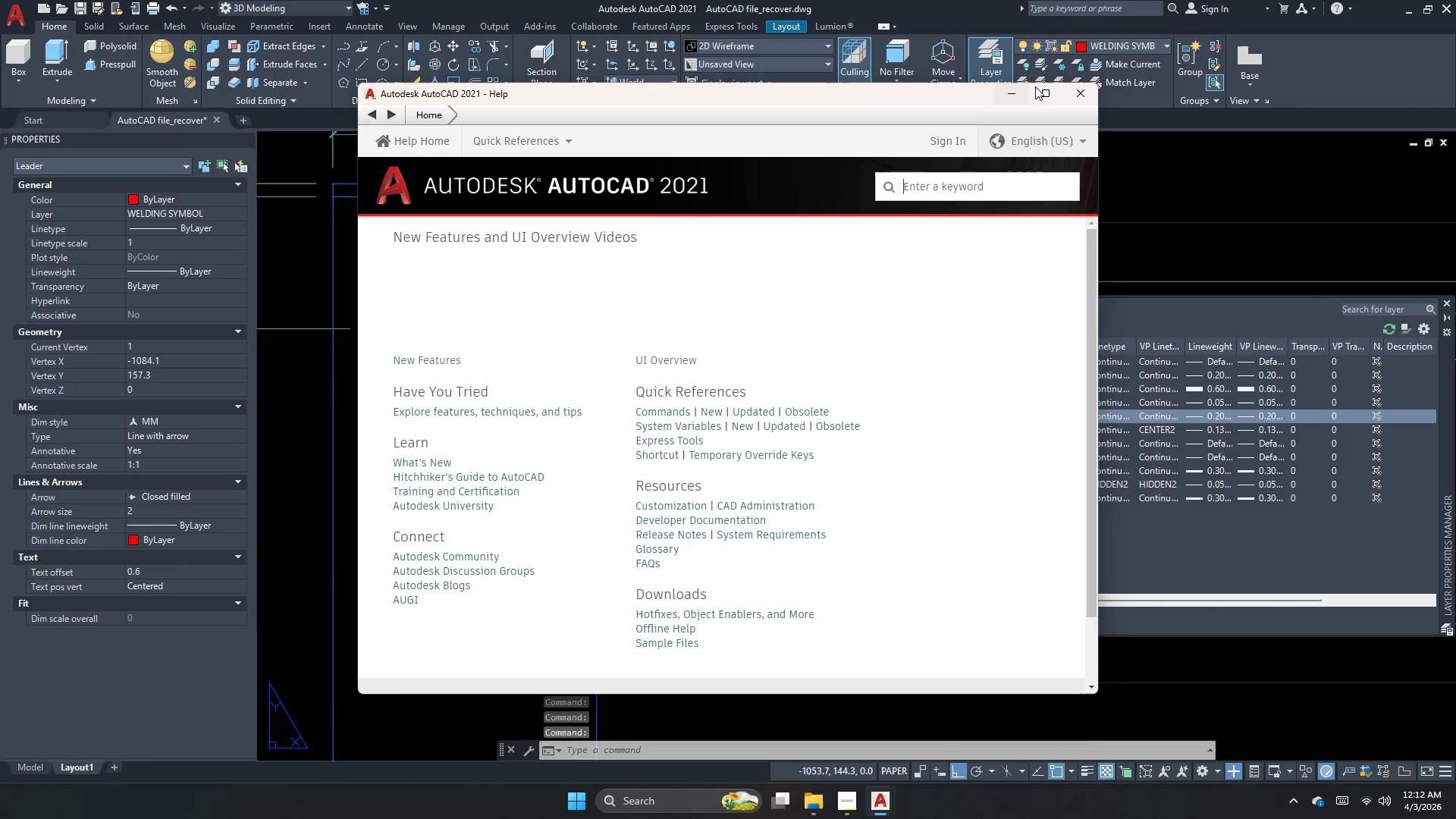 
left_click([1077, 86])
 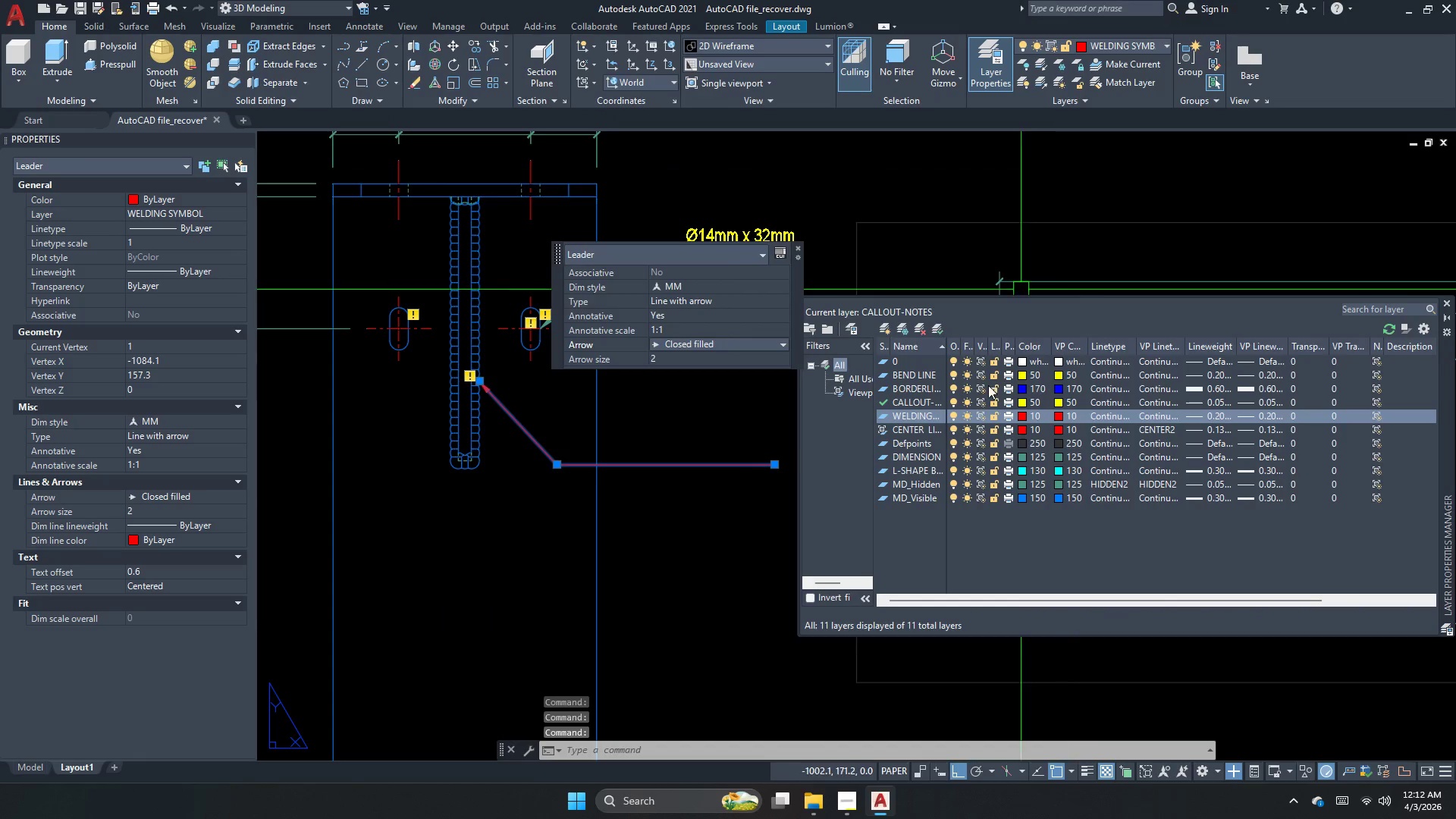 
key(Escape)
key(Escape)
key(Escape)
key(Escape)
type(pl )
 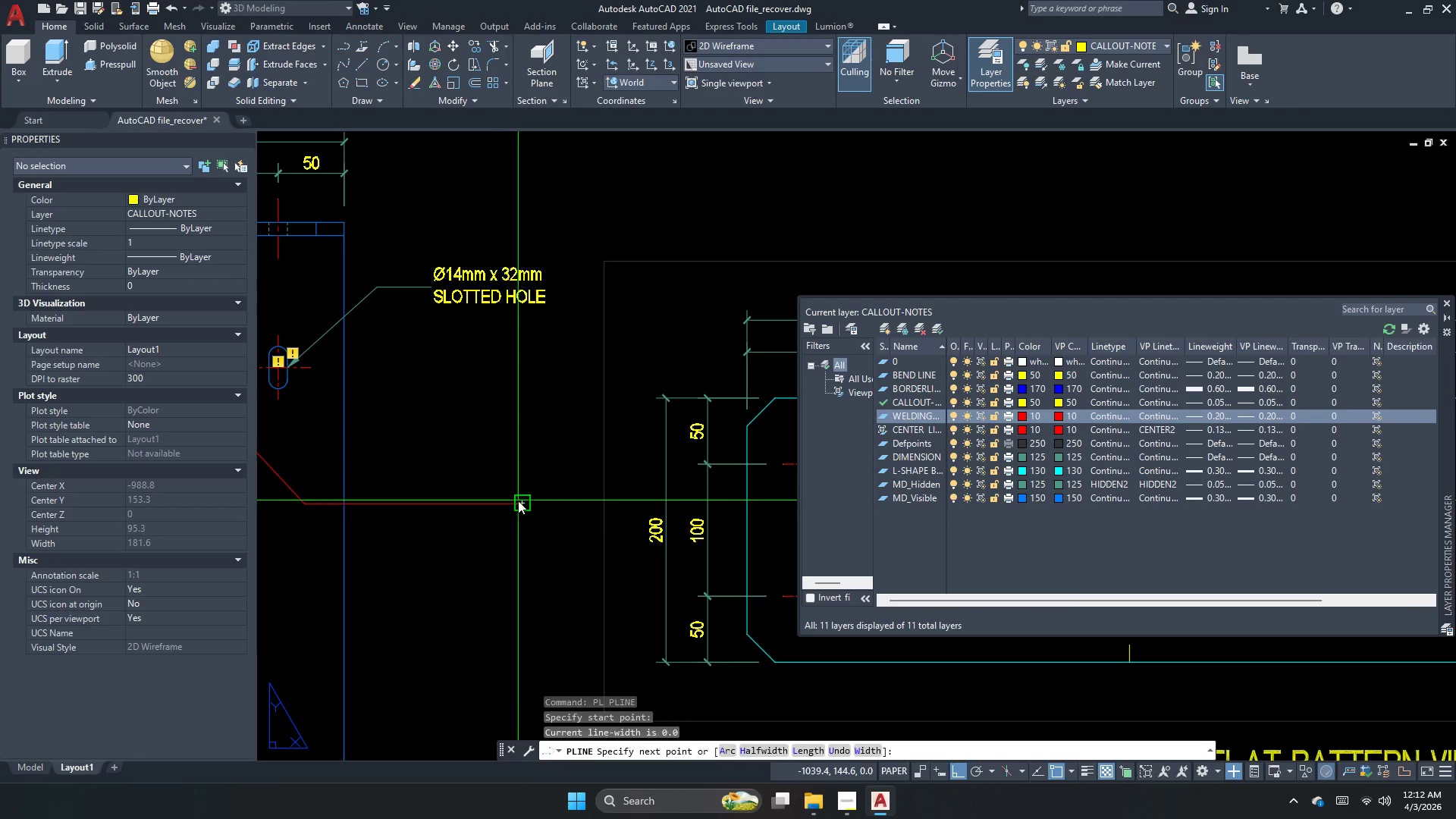 
left_click_drag(start_coordinate=[666, 412], to_coordinate=[635, 511])
 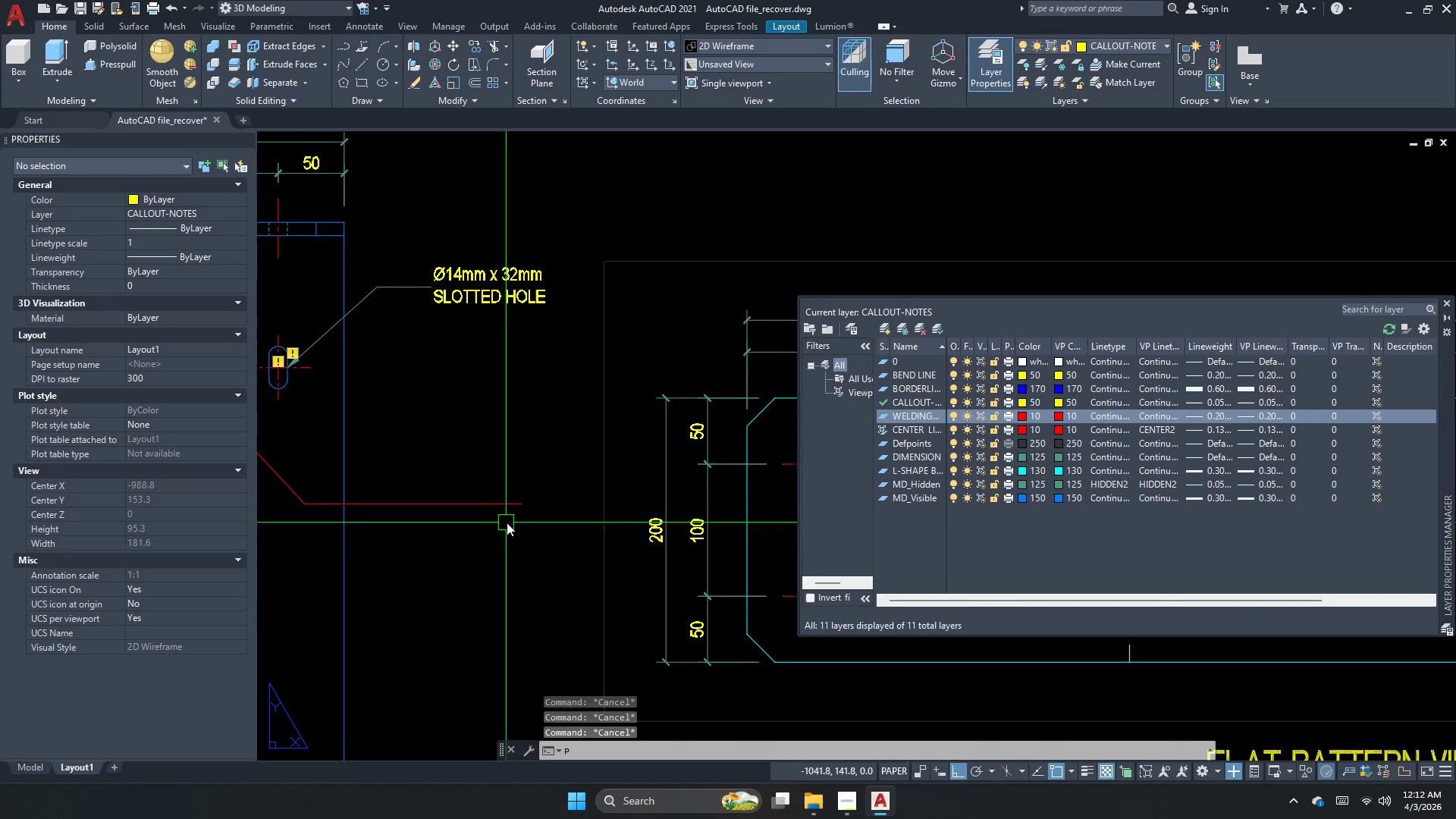 
left_click([518, 500])
 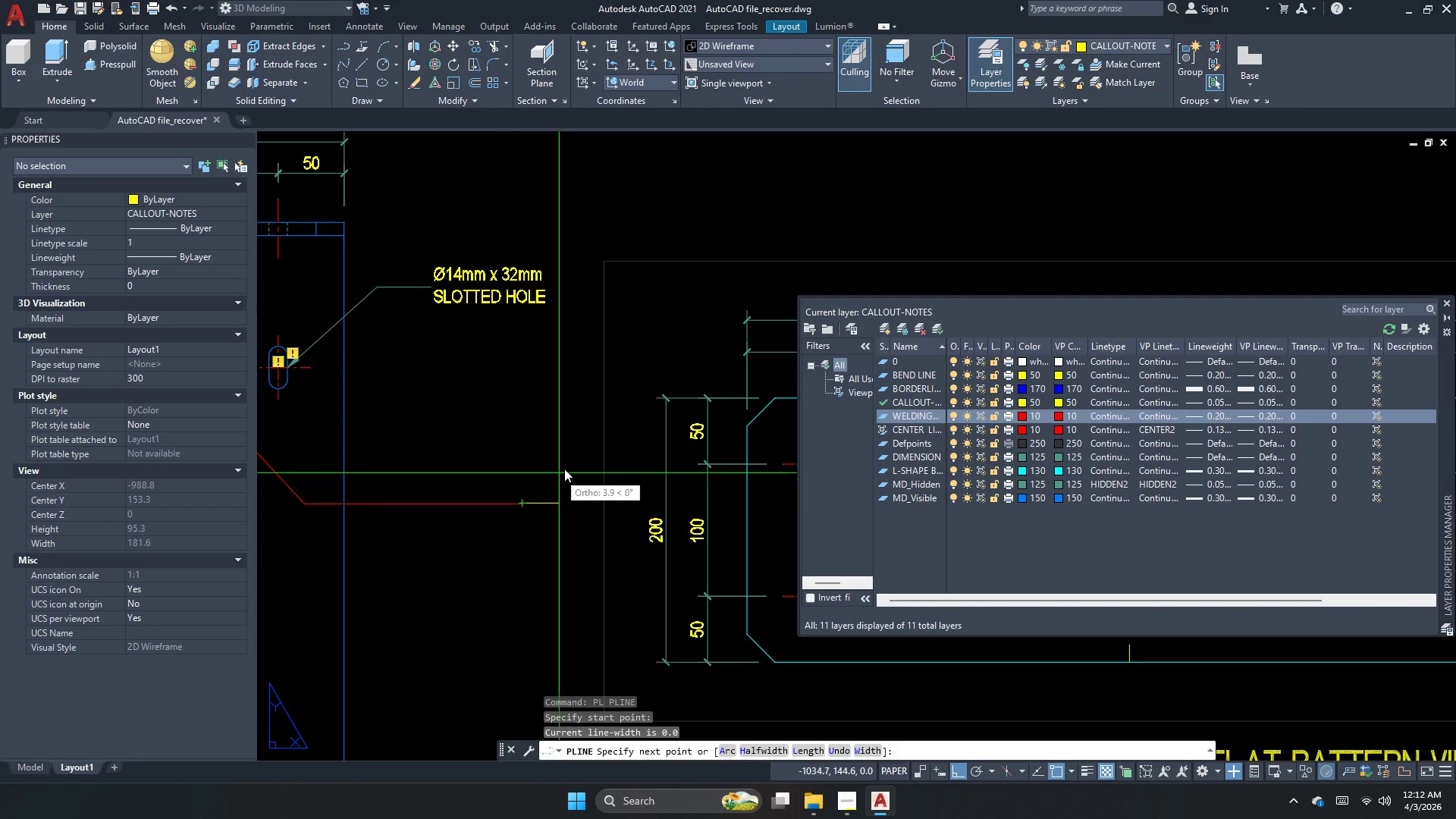 
key(F8)
 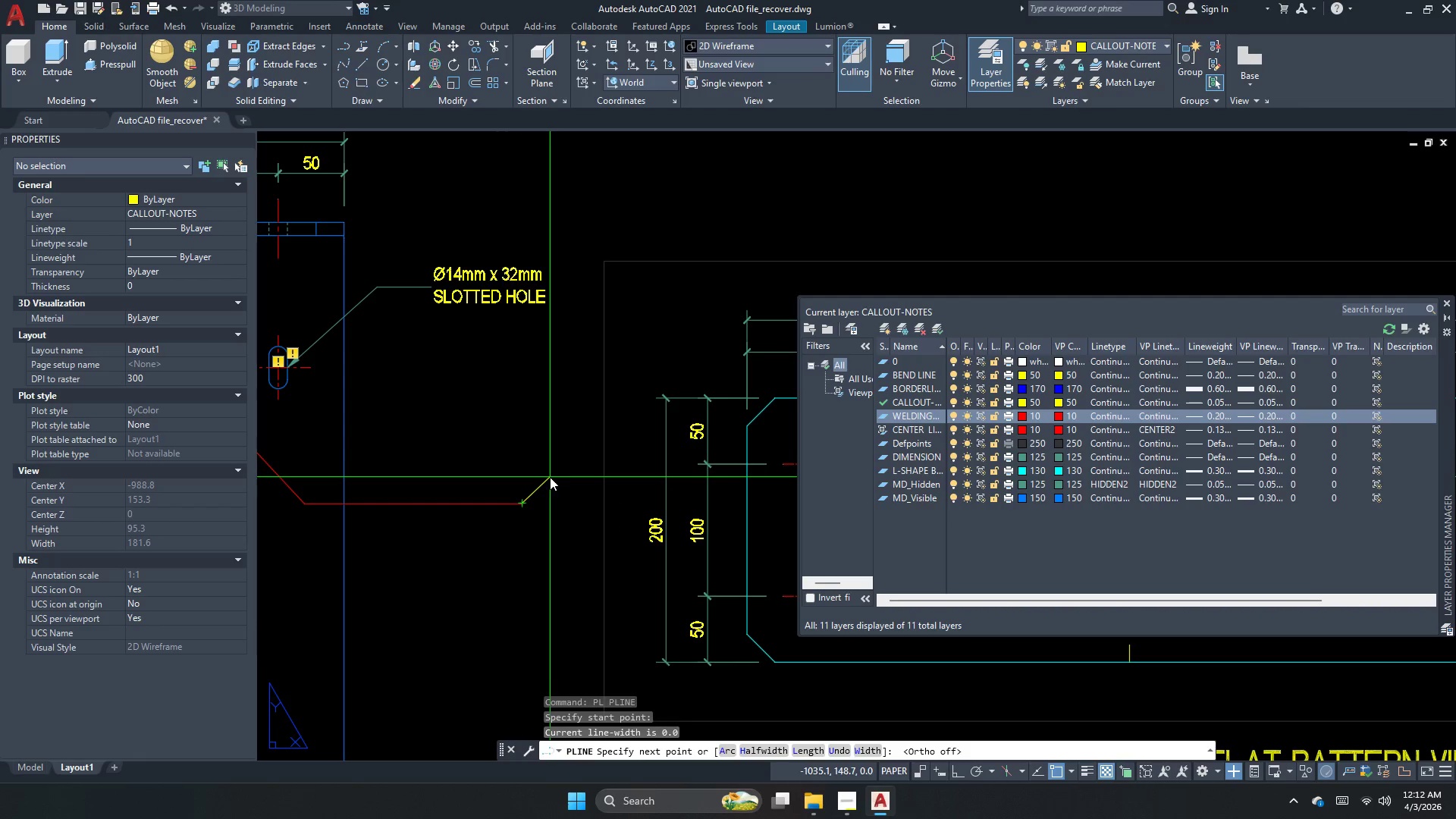 
left_click_drag(start_coordinate=[553, 472], to_coordinate=[548, 475])
 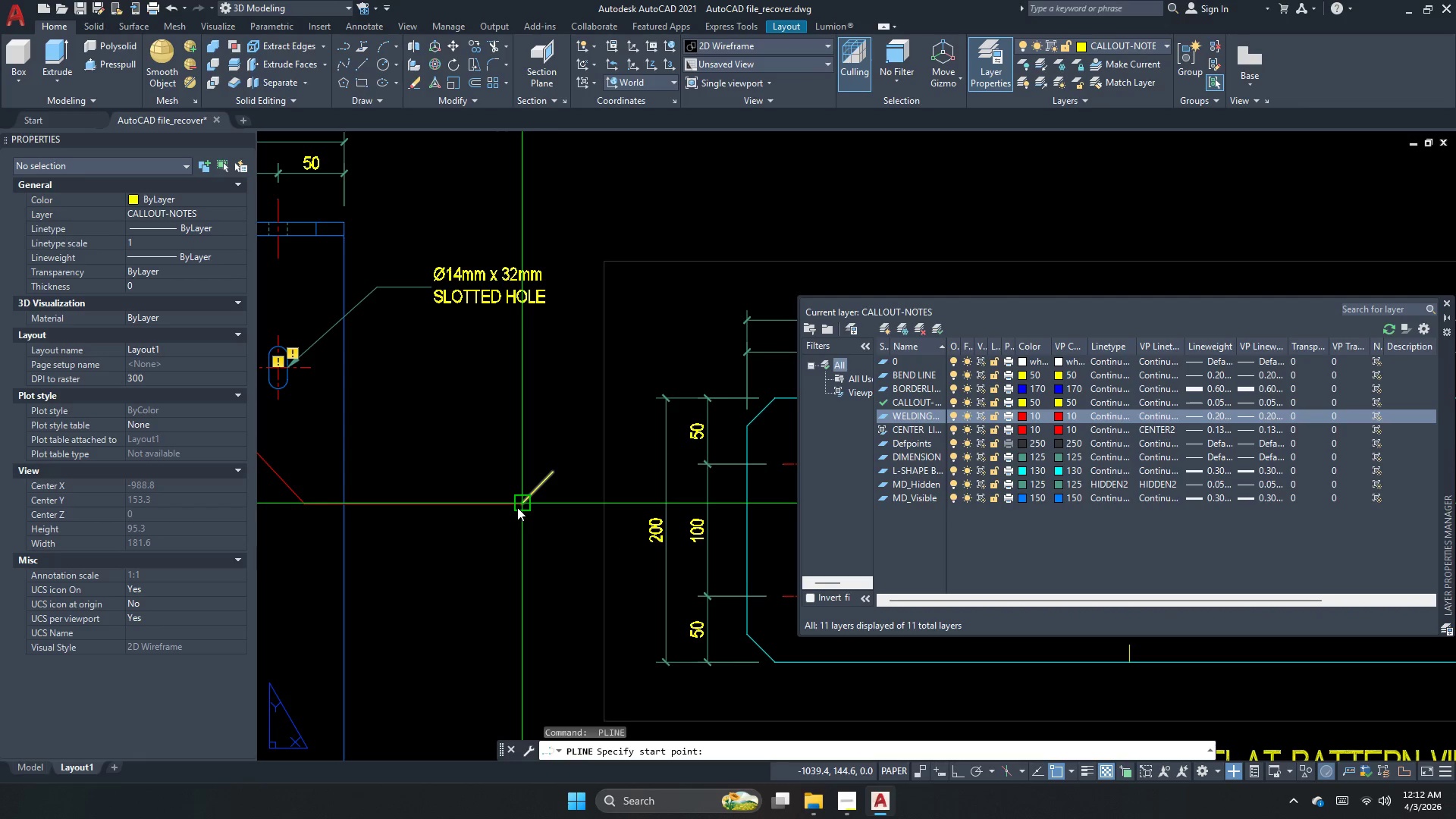 
key(Escape)
 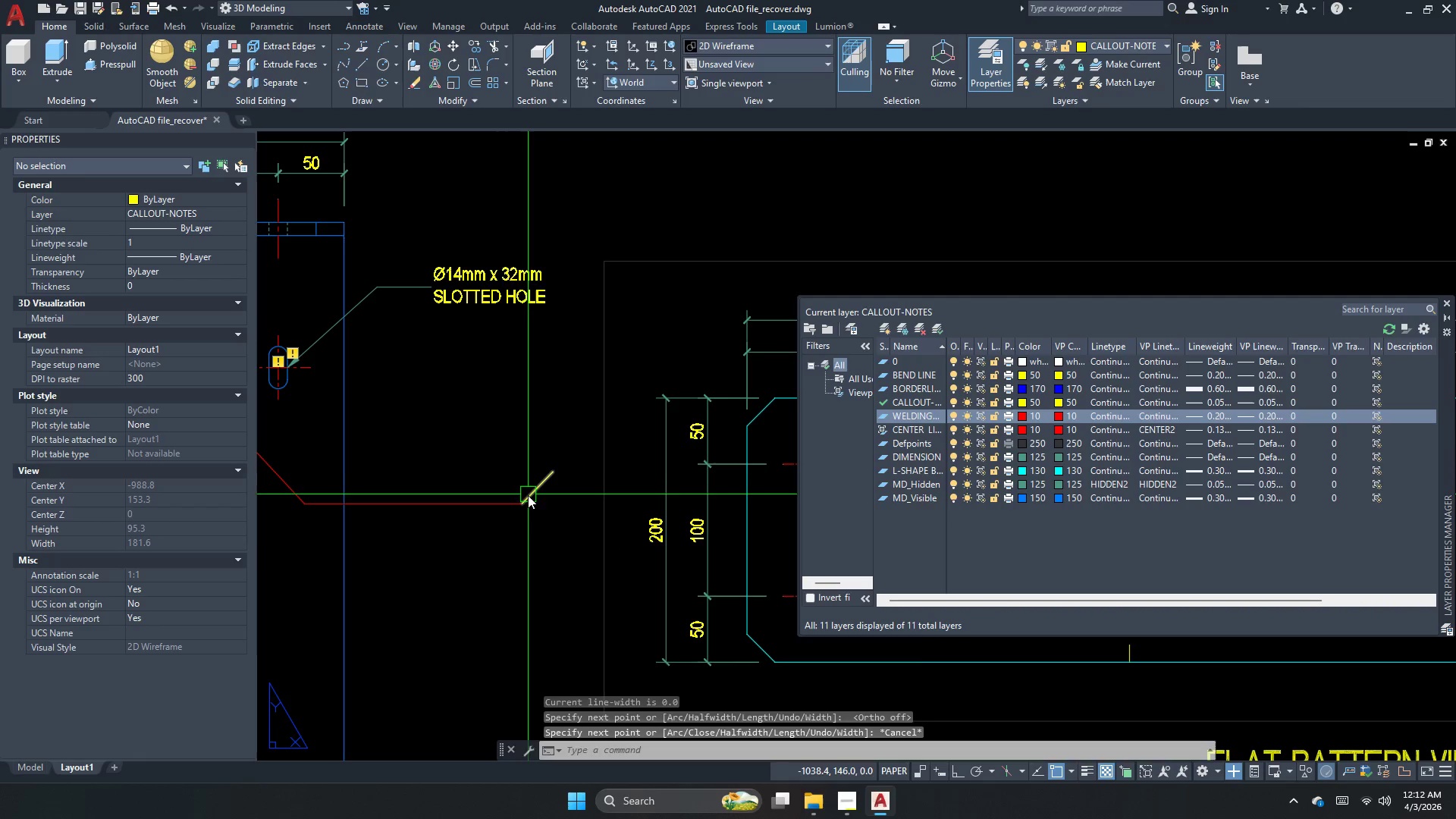 
key(Space)
 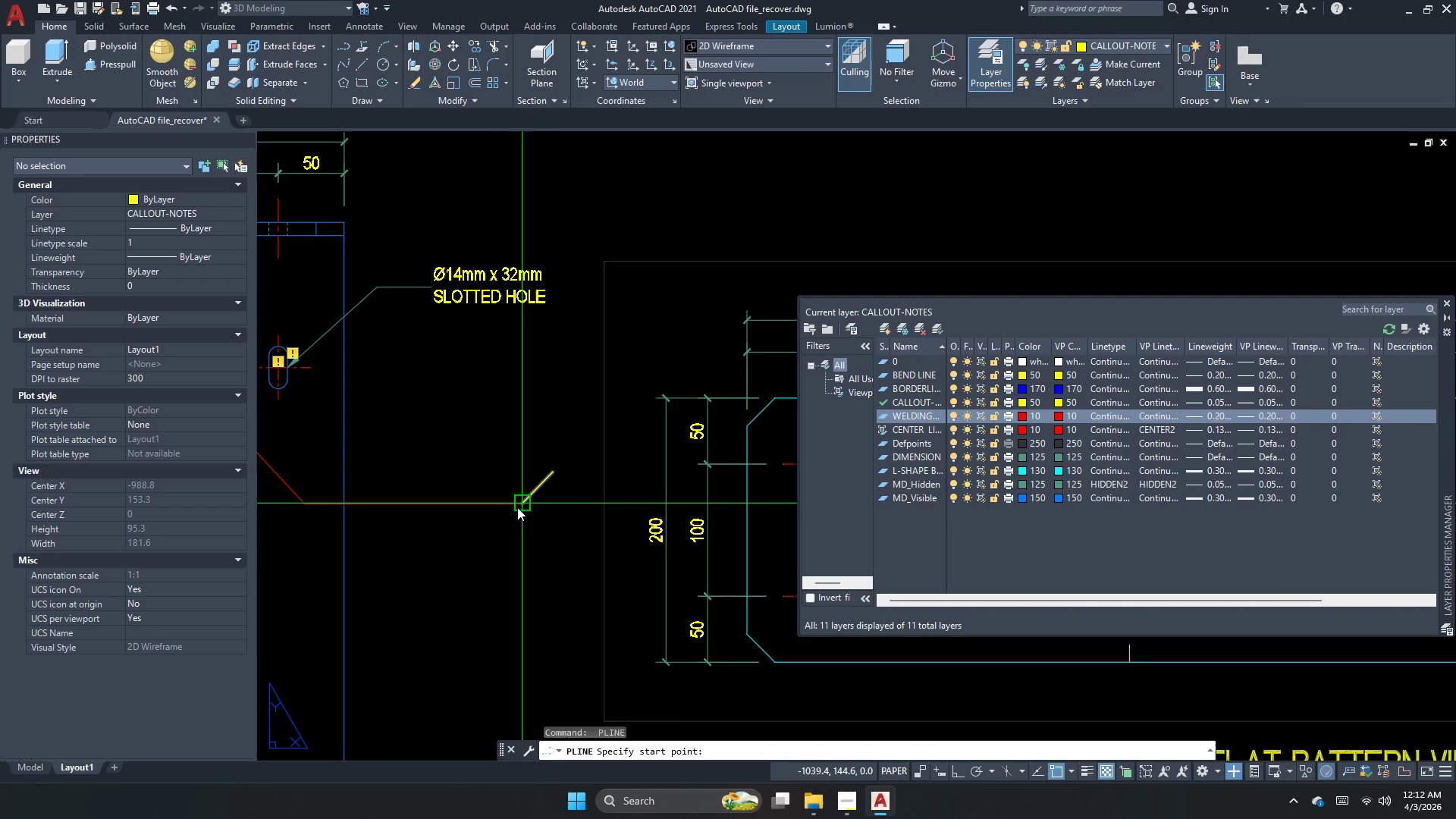 
left_click_drag(start_coordinate=[517, 507], to_coordinate=[527, 526])
 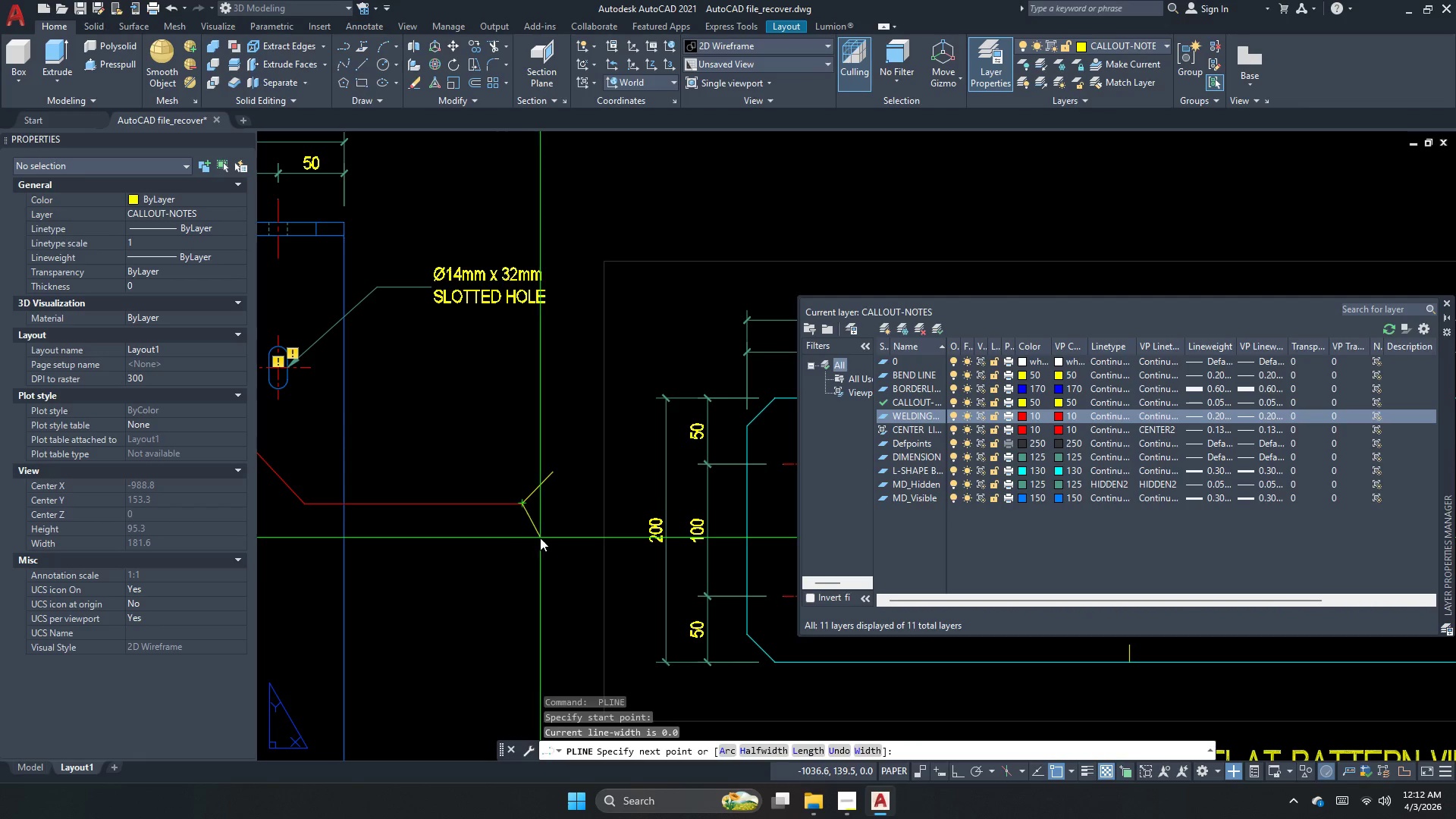 
mouse_move([548, 514])
 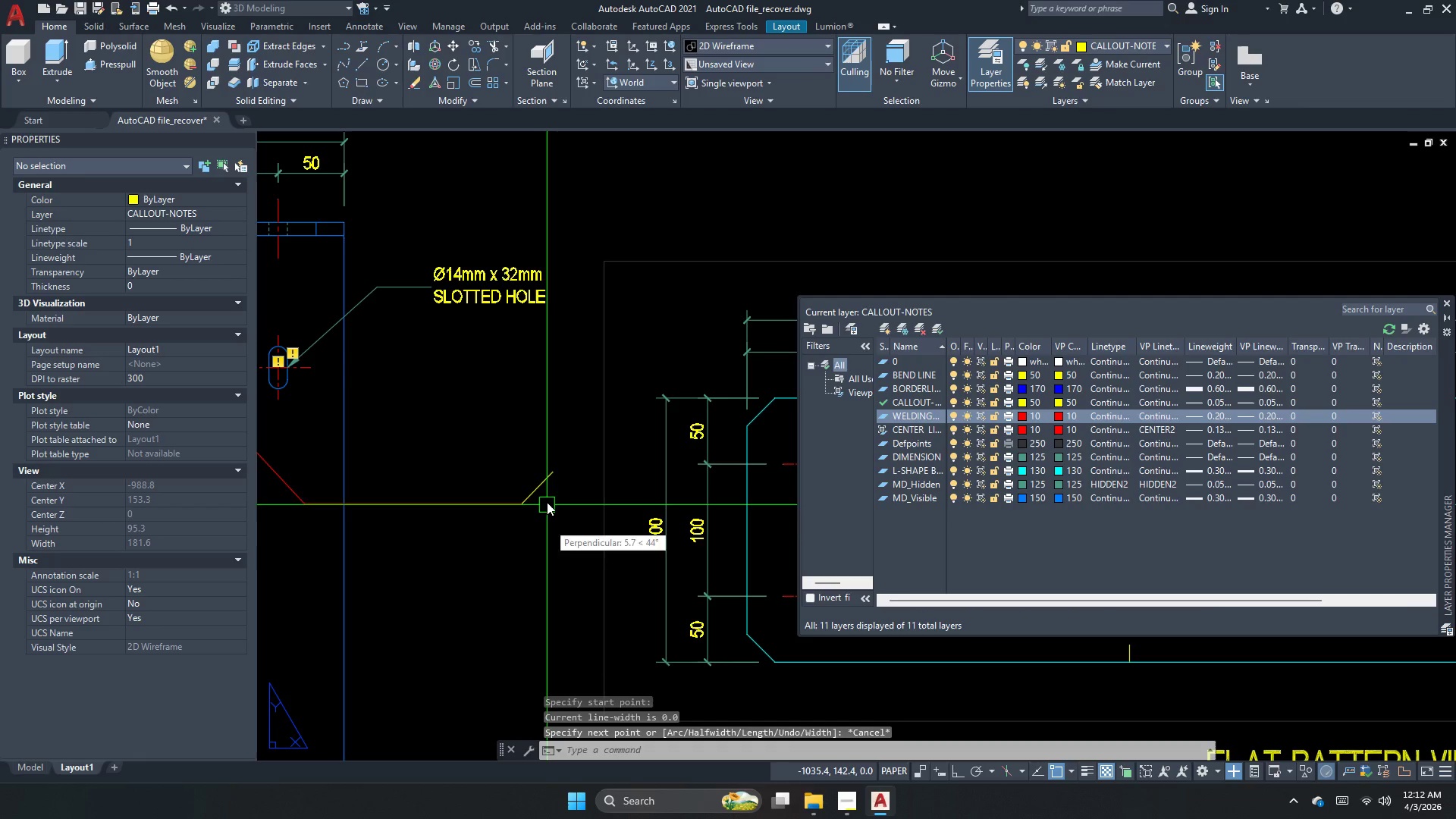 
key(Escape)
 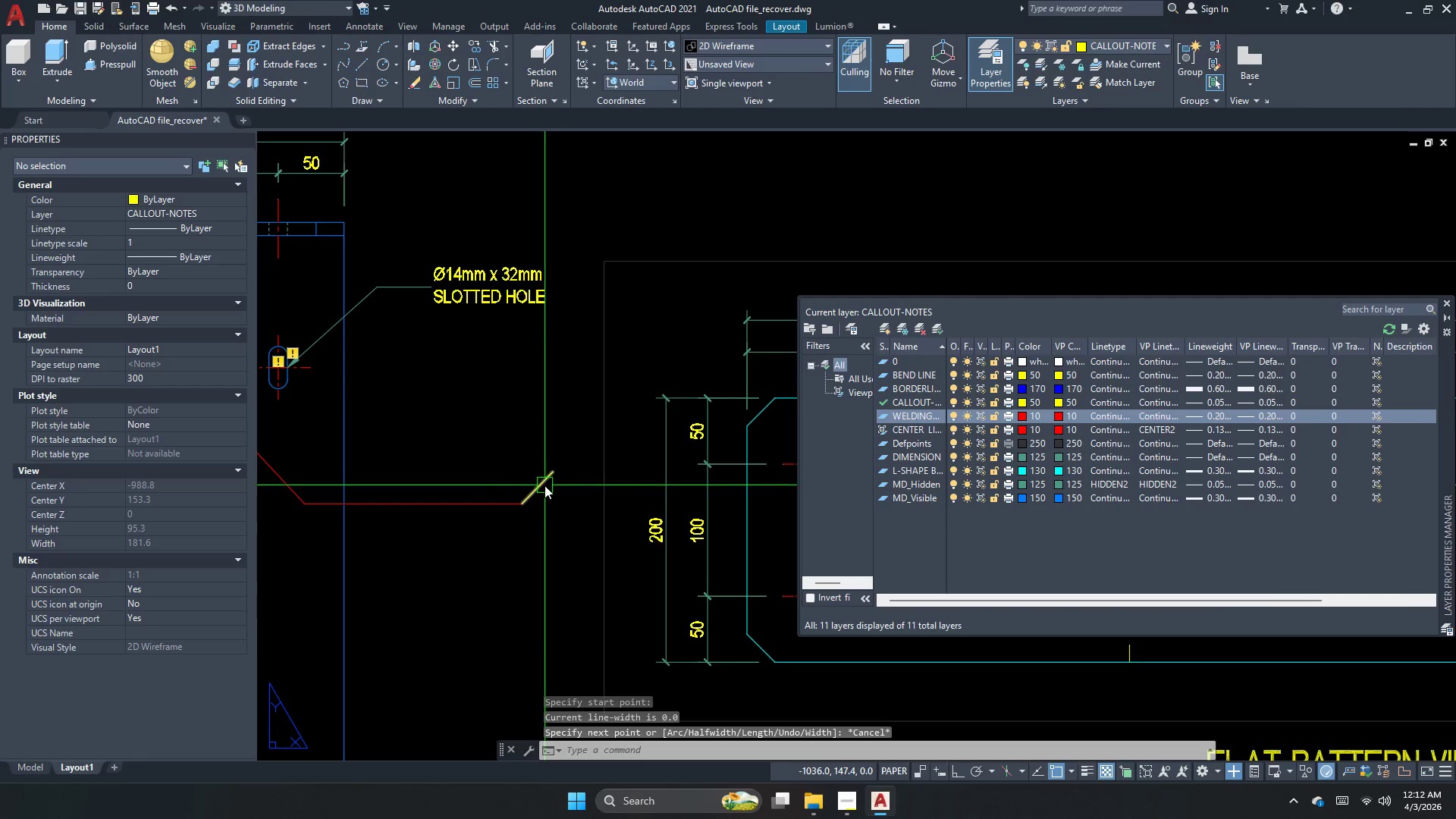 
left_click([544, 485])
 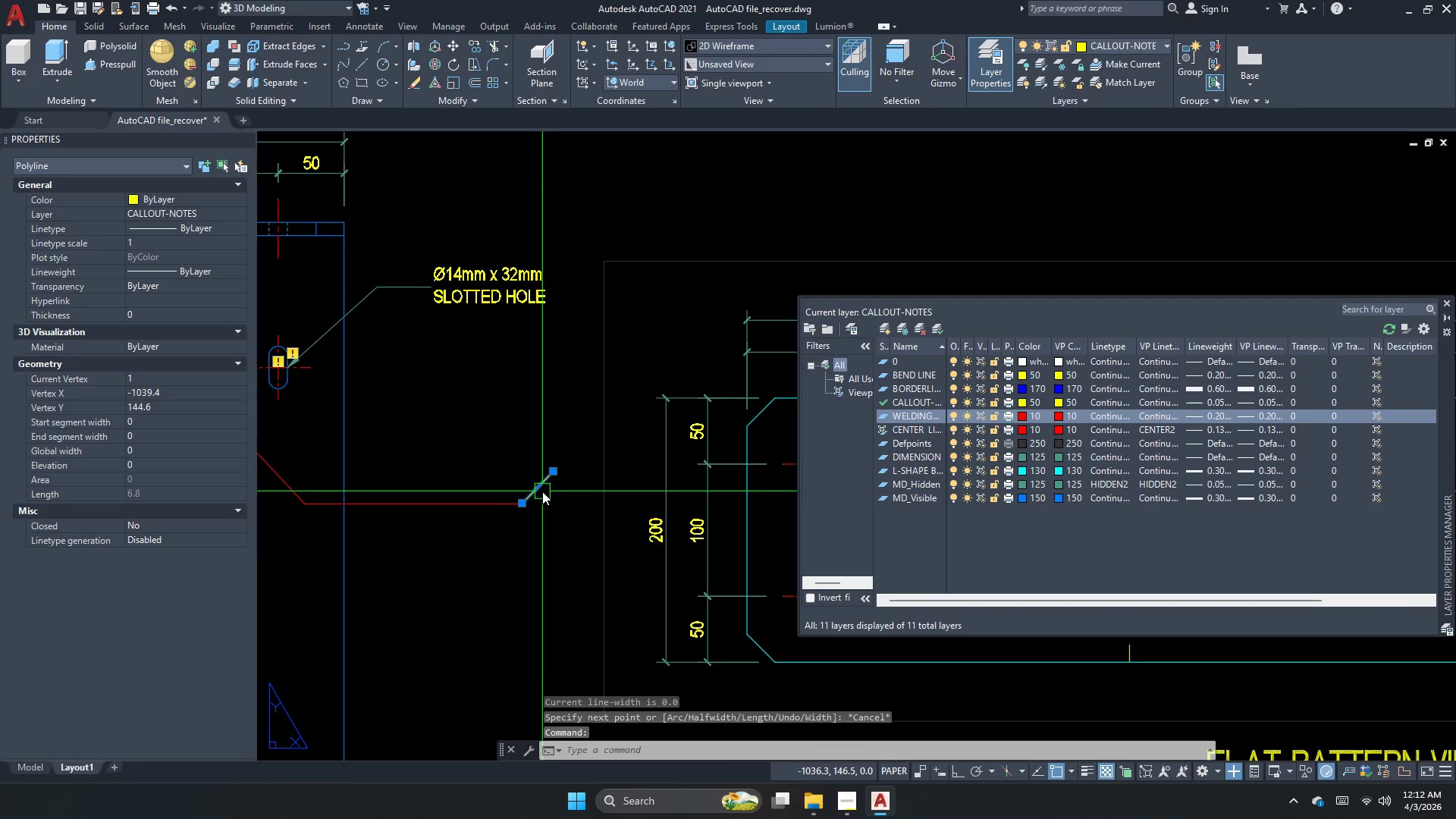 
type(mi )
 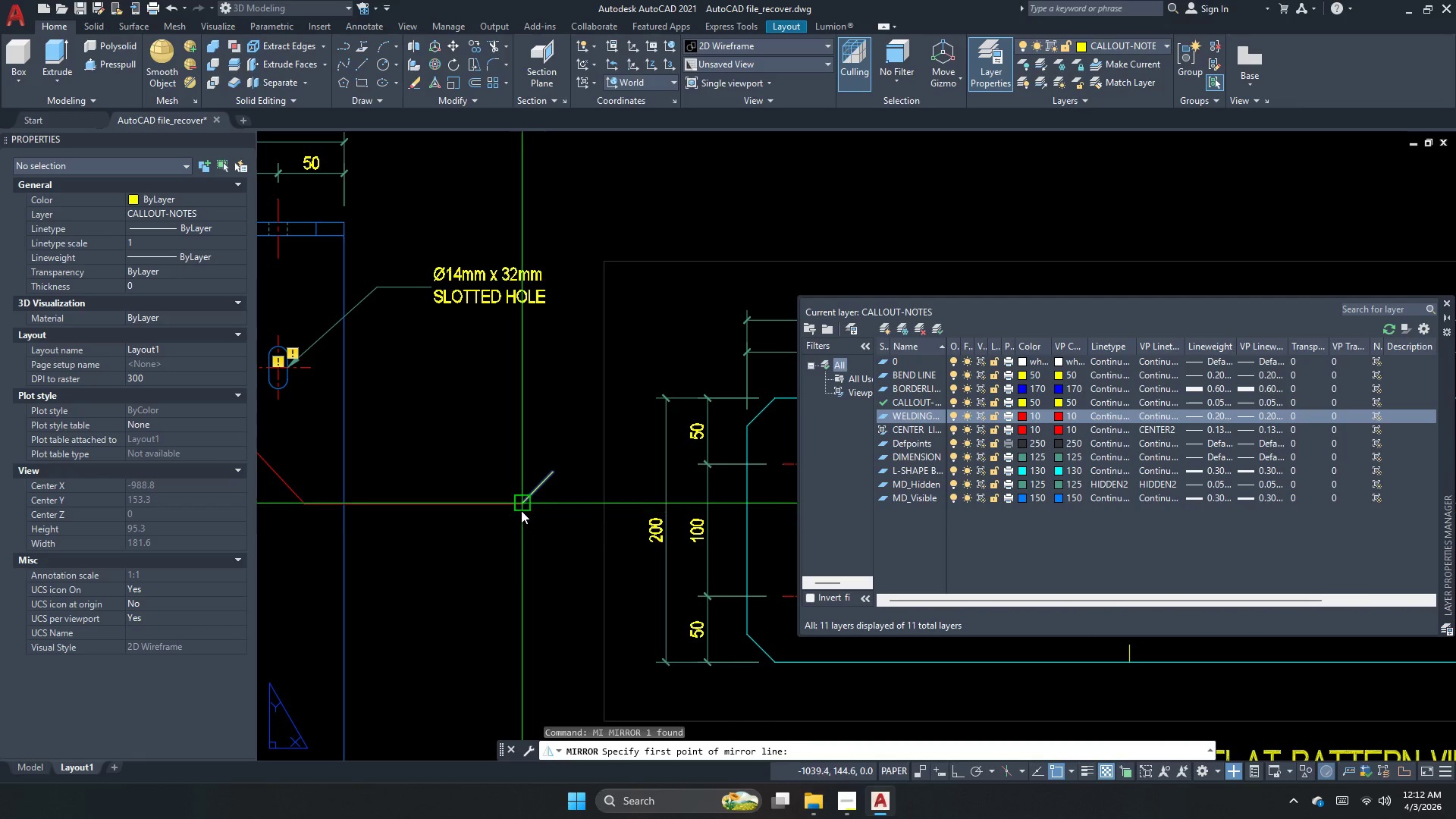 
left_click([523, 506])
 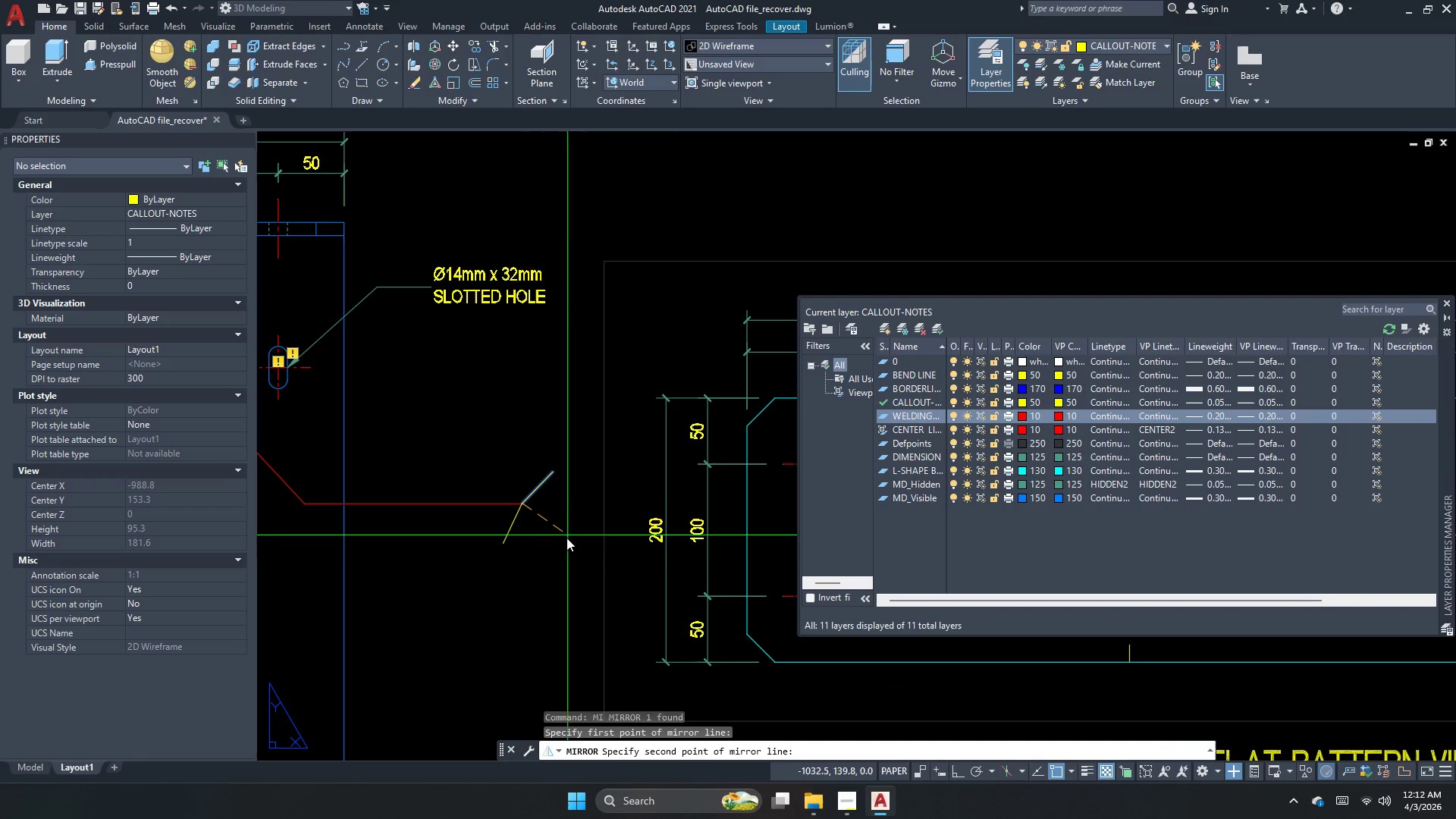 
key(F8)
 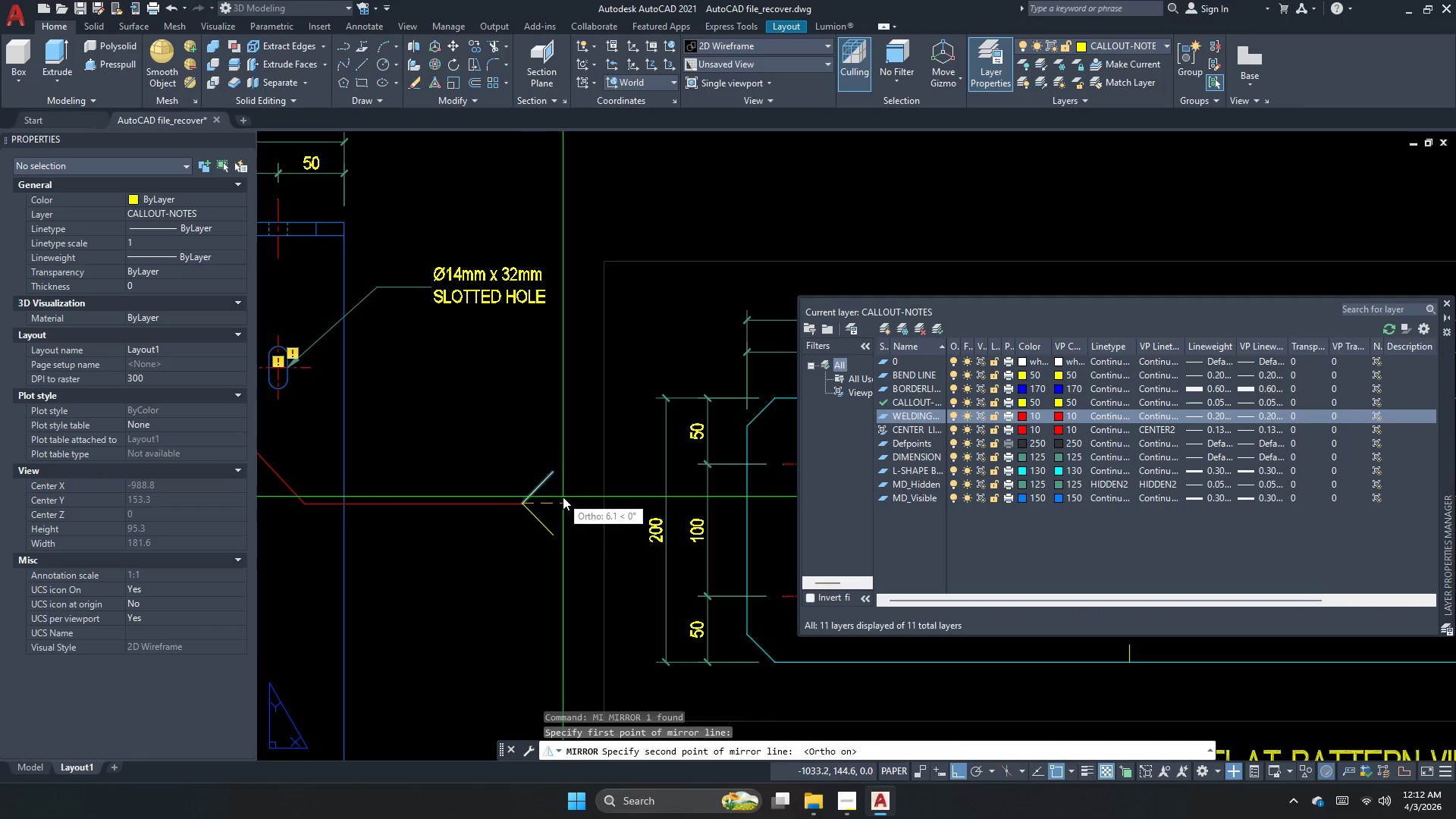 
left_click([563, 497])
 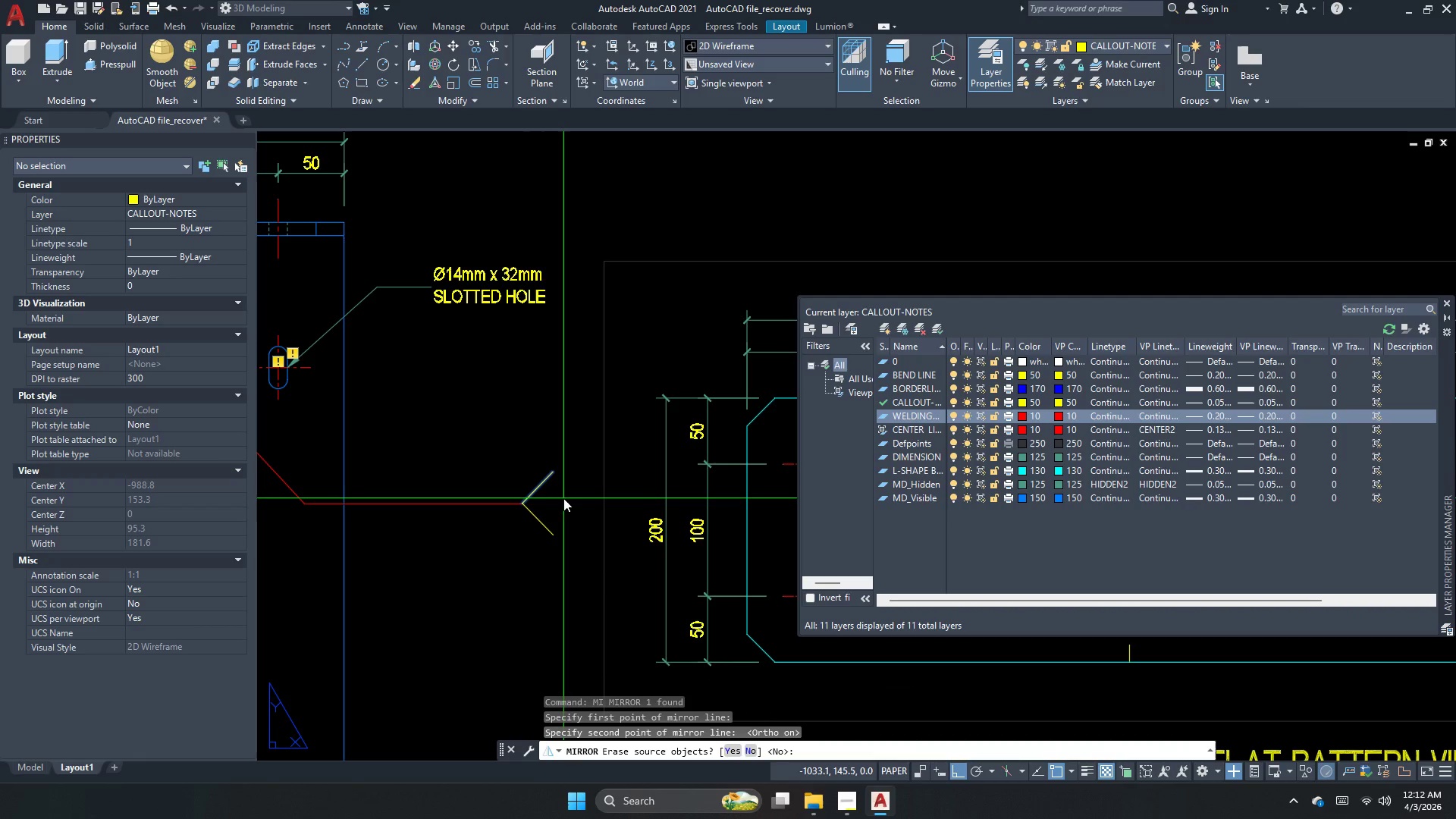 
key(N)
 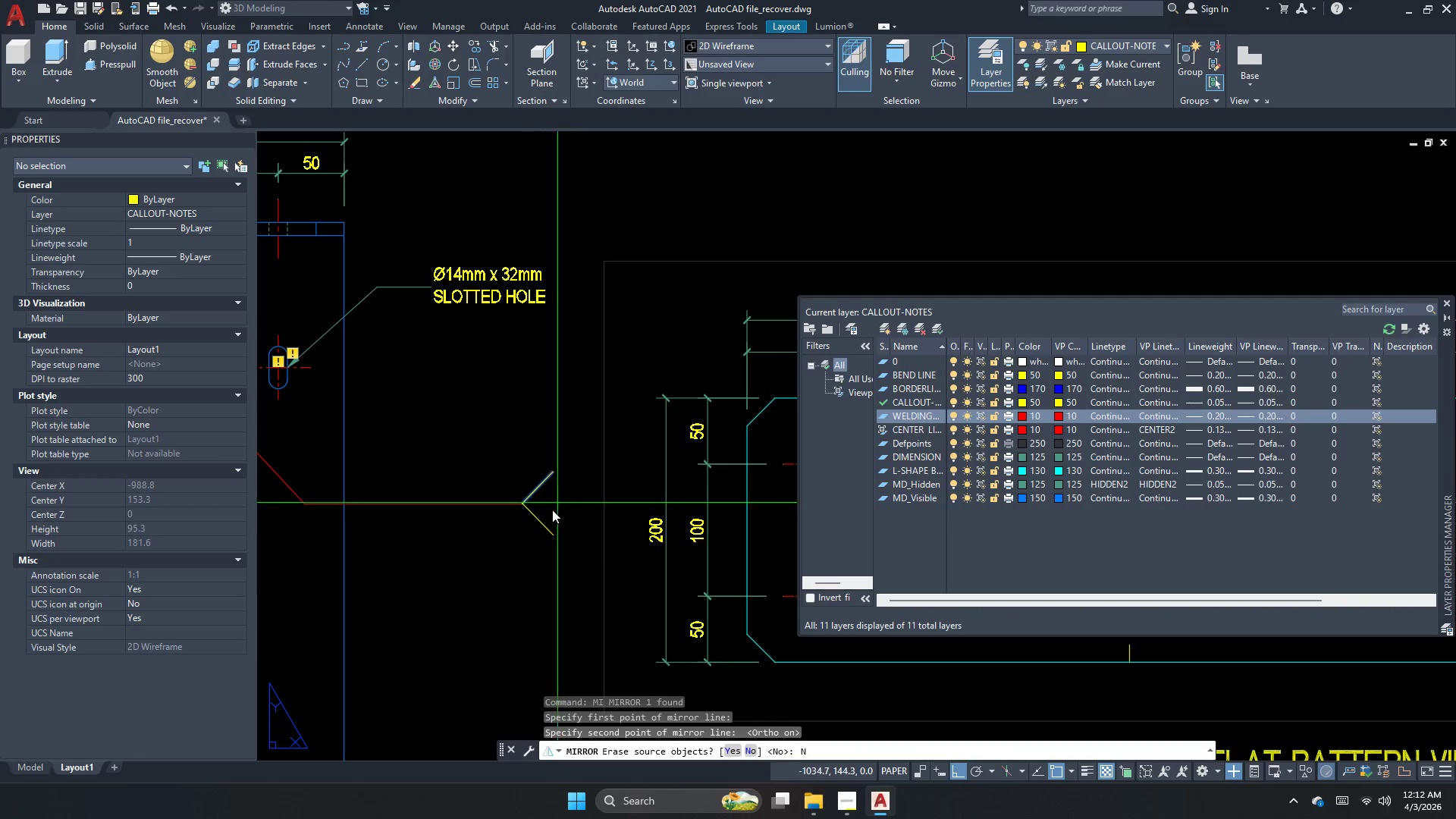 
key(Space)
 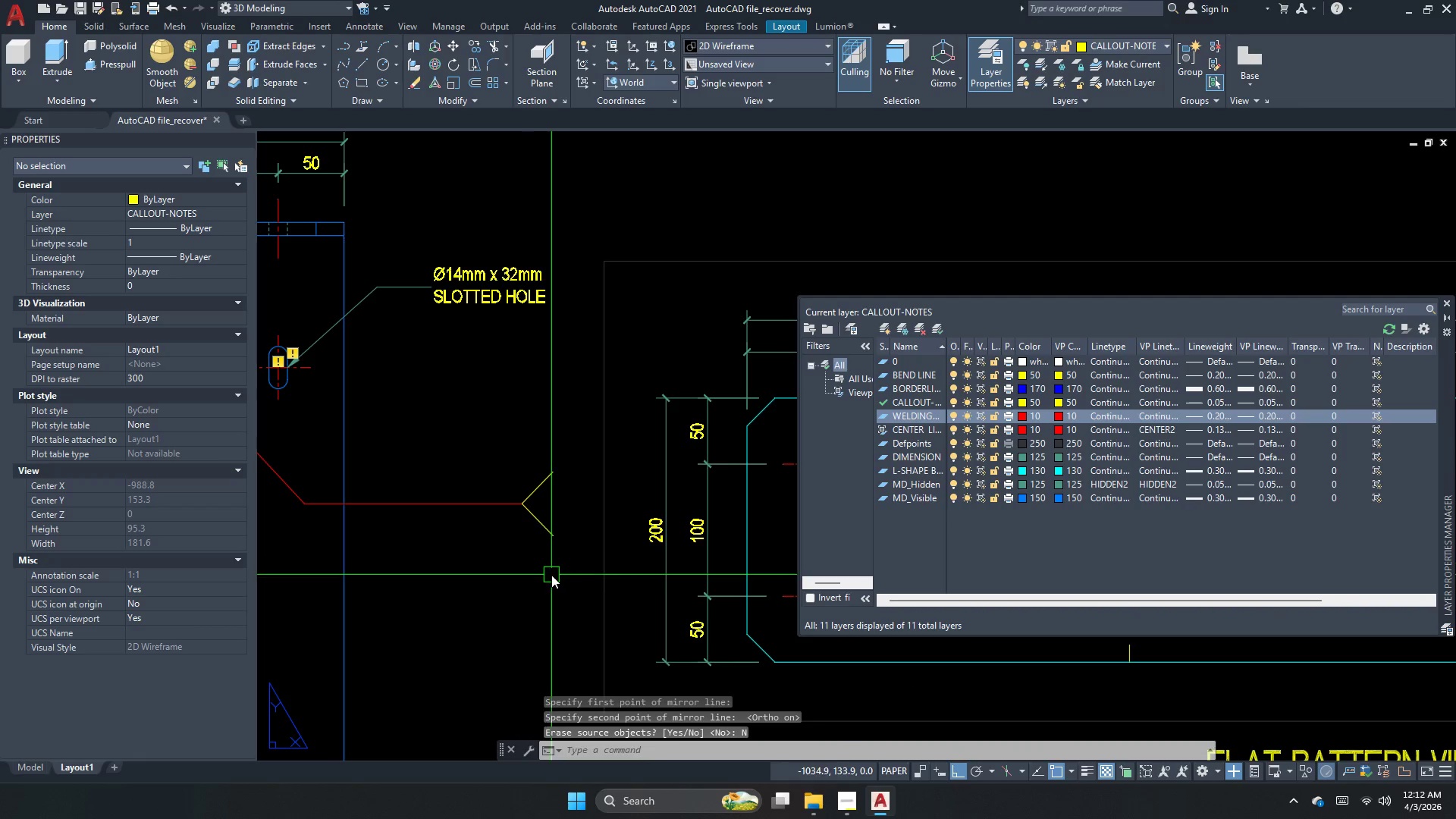 
left_click_drag(start_coordinate=[551, 575], to_coordinate=[551, 538])
 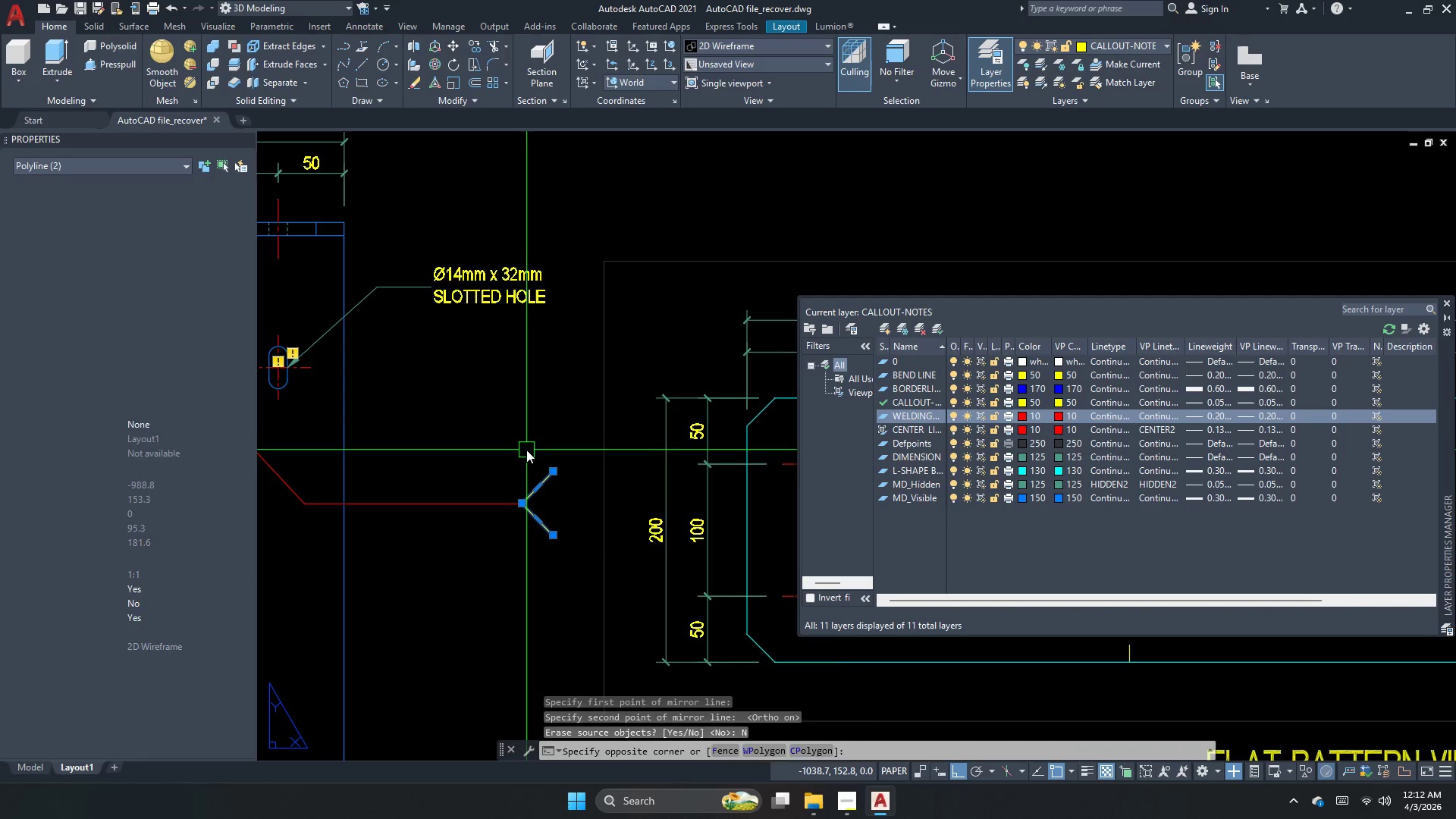 
double_click([526, 450])
 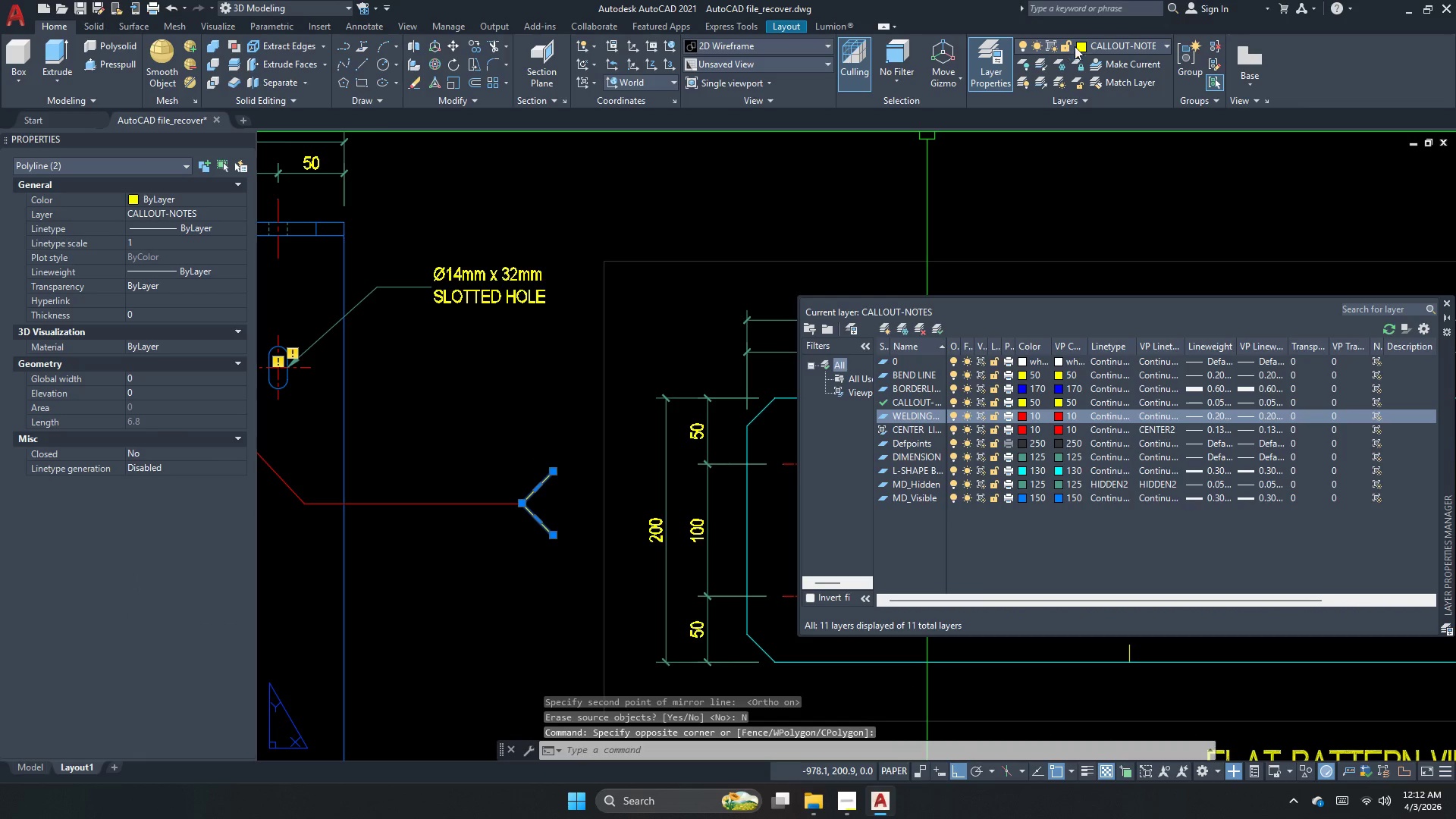 
left_click([1091, 41])
 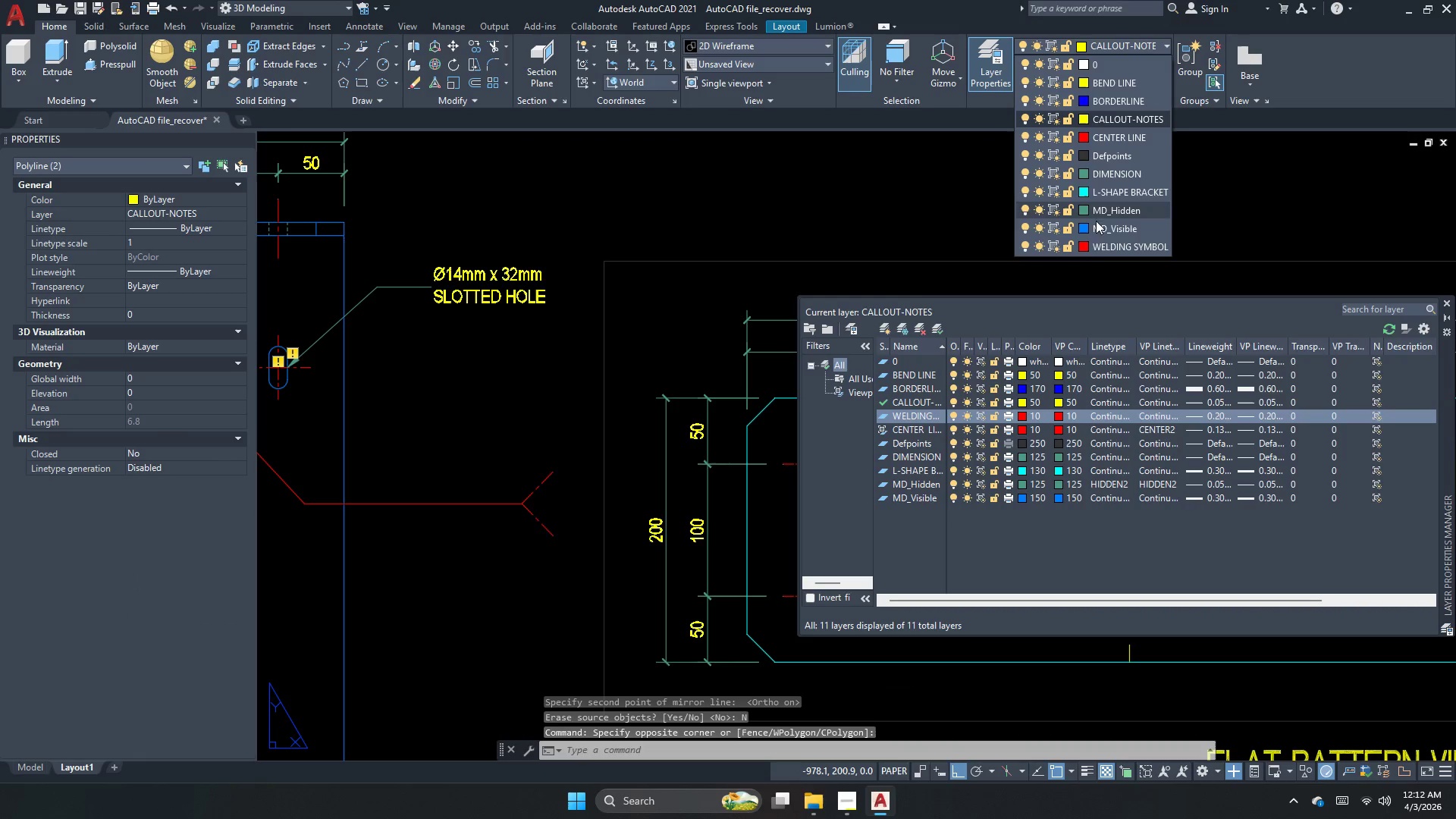 
left_click([1096, 247])
 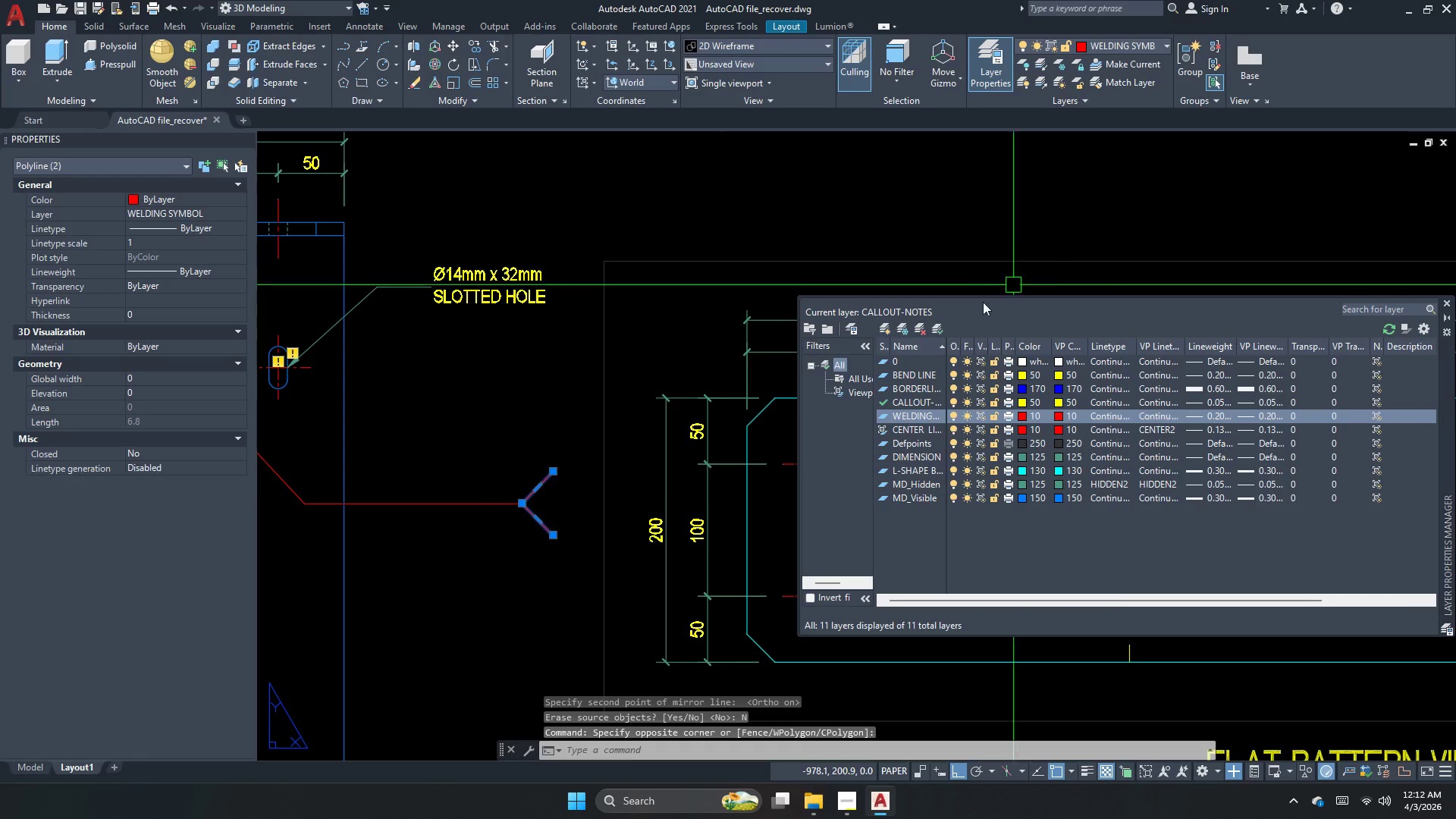 
key(Escape)
key(Escape)
key(Escape)
key(Escape)
key(Escape)
type(pol)
 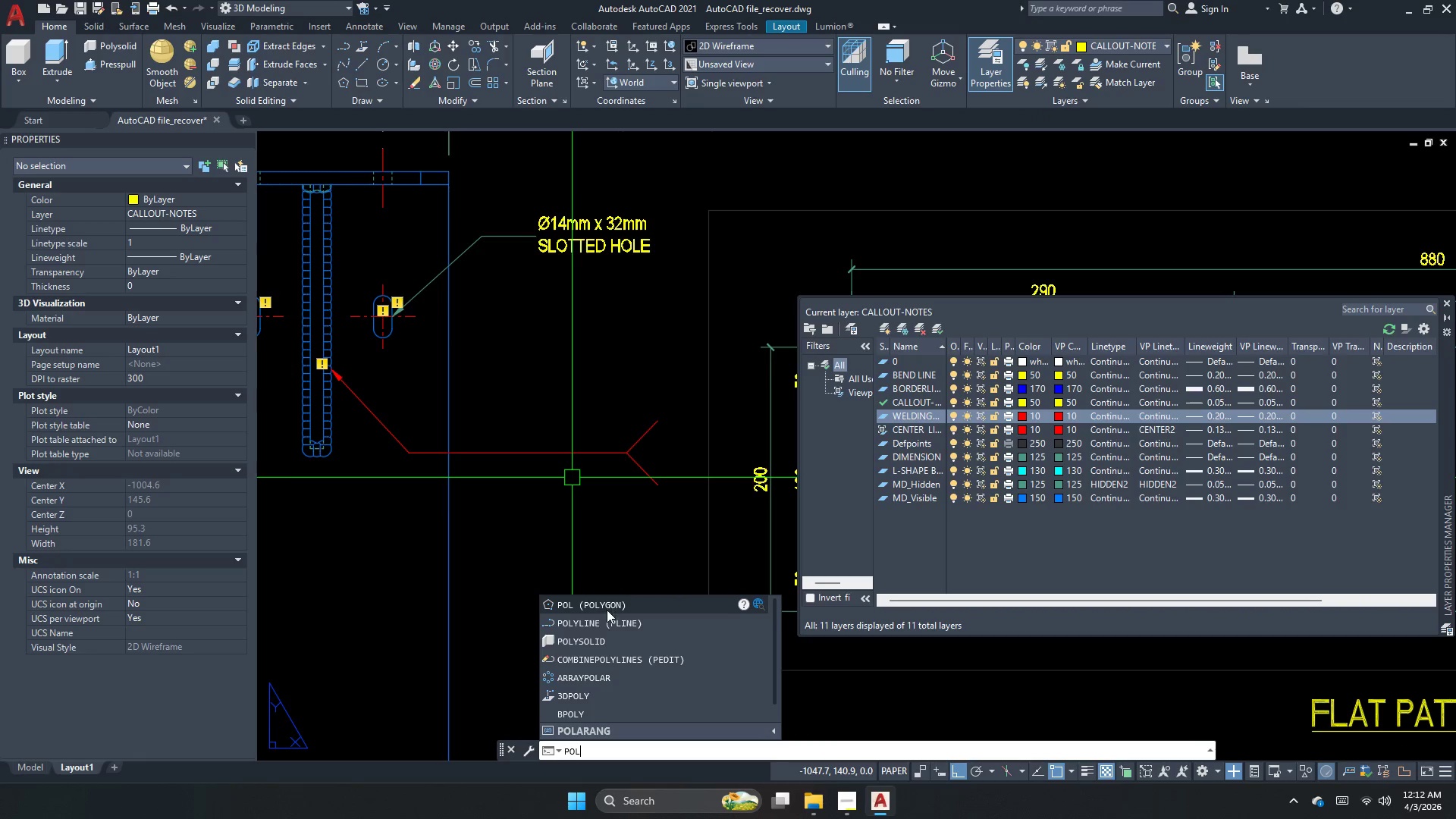 
left_click([605, 611])
 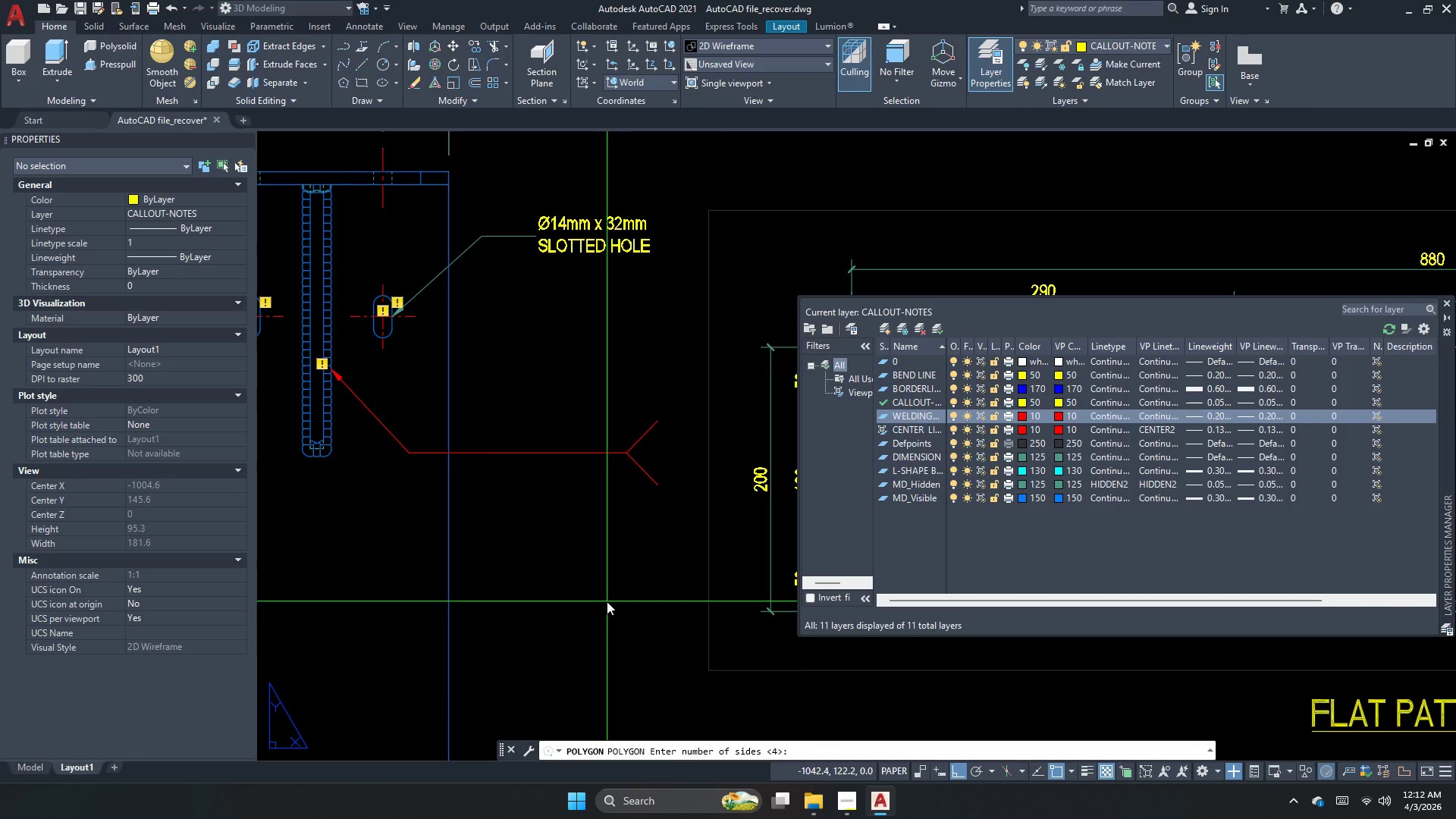 
key(Numpad3)
 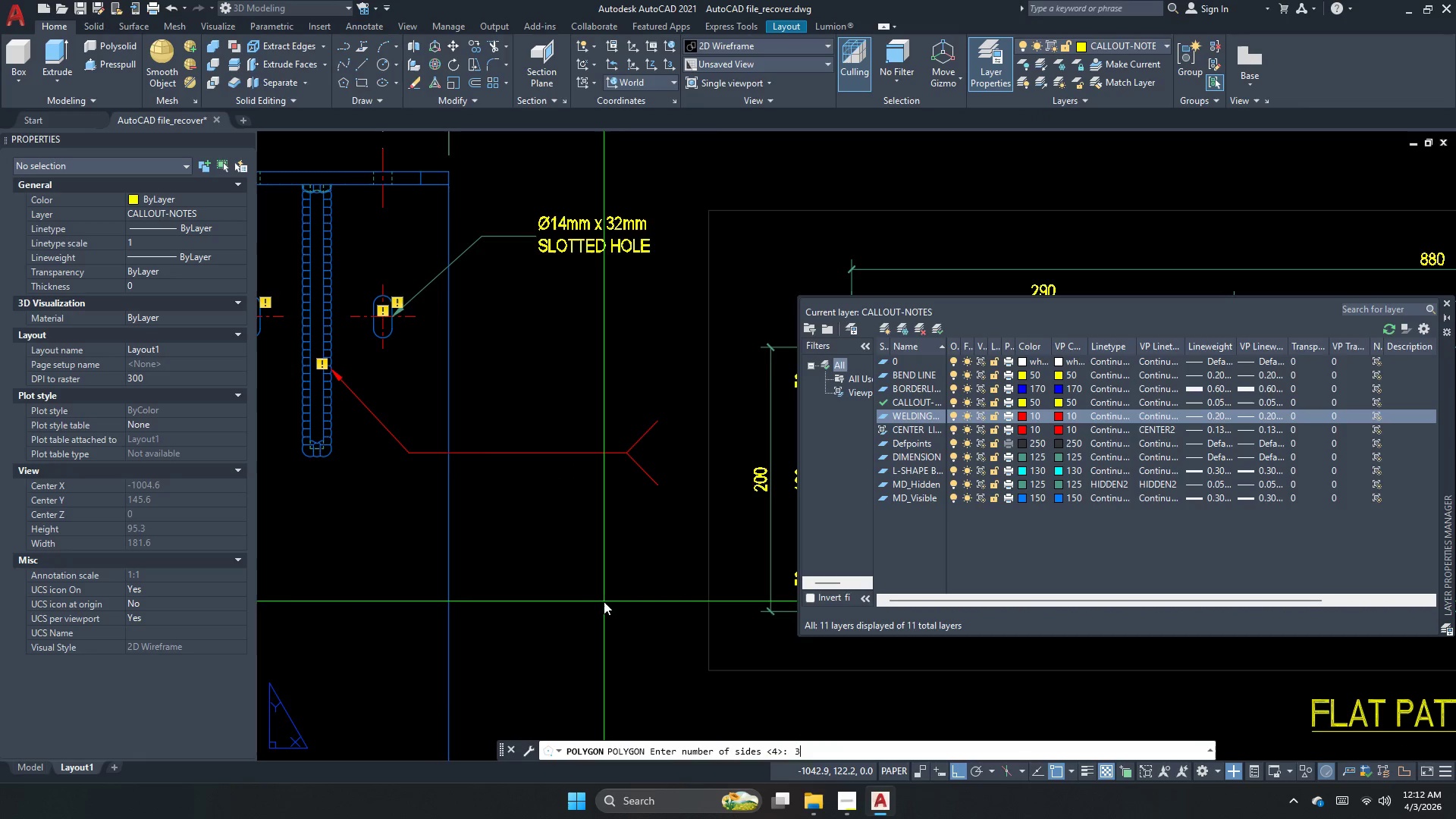 
key(NumpadEnter)
 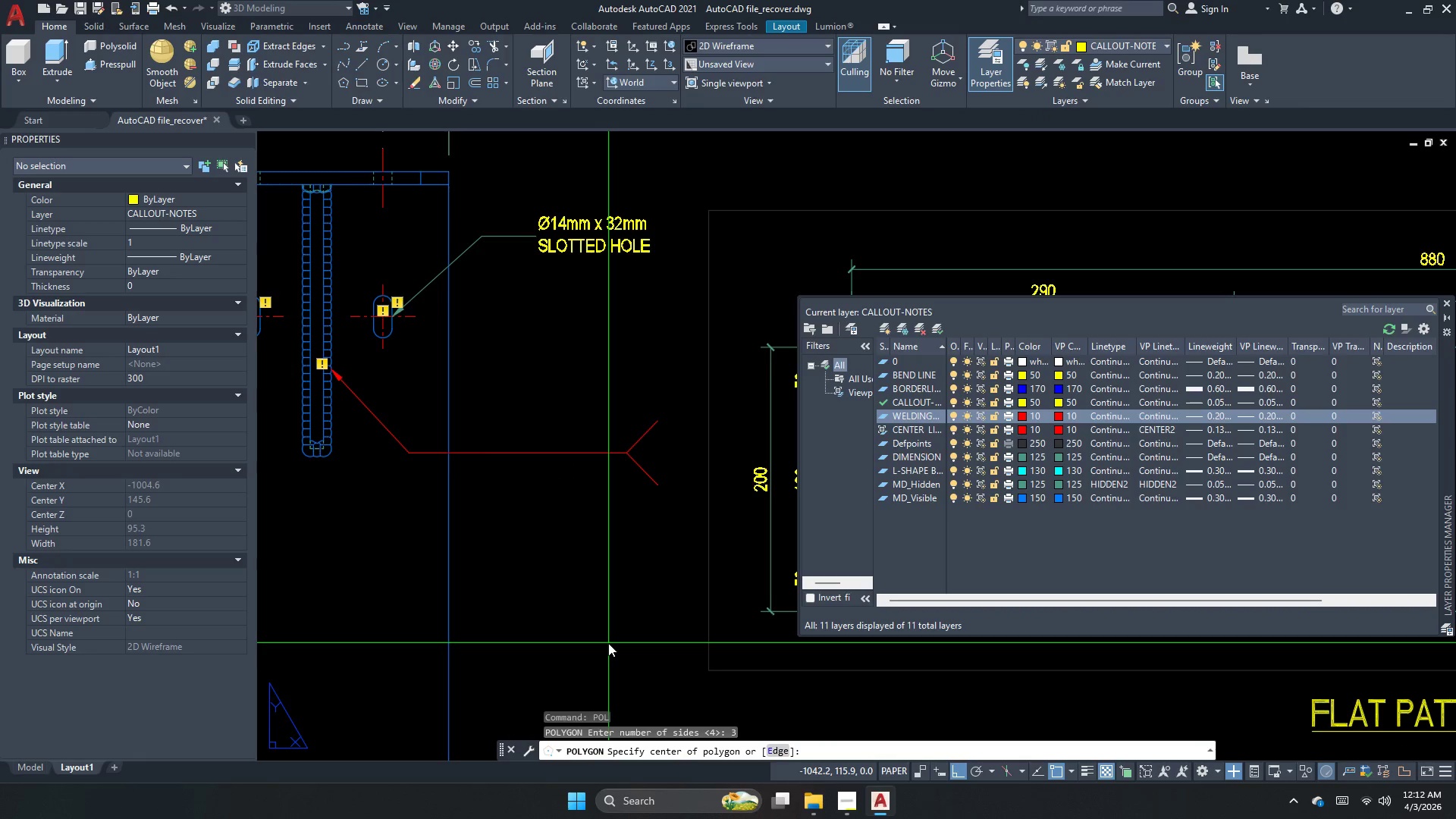 
key(Space)
 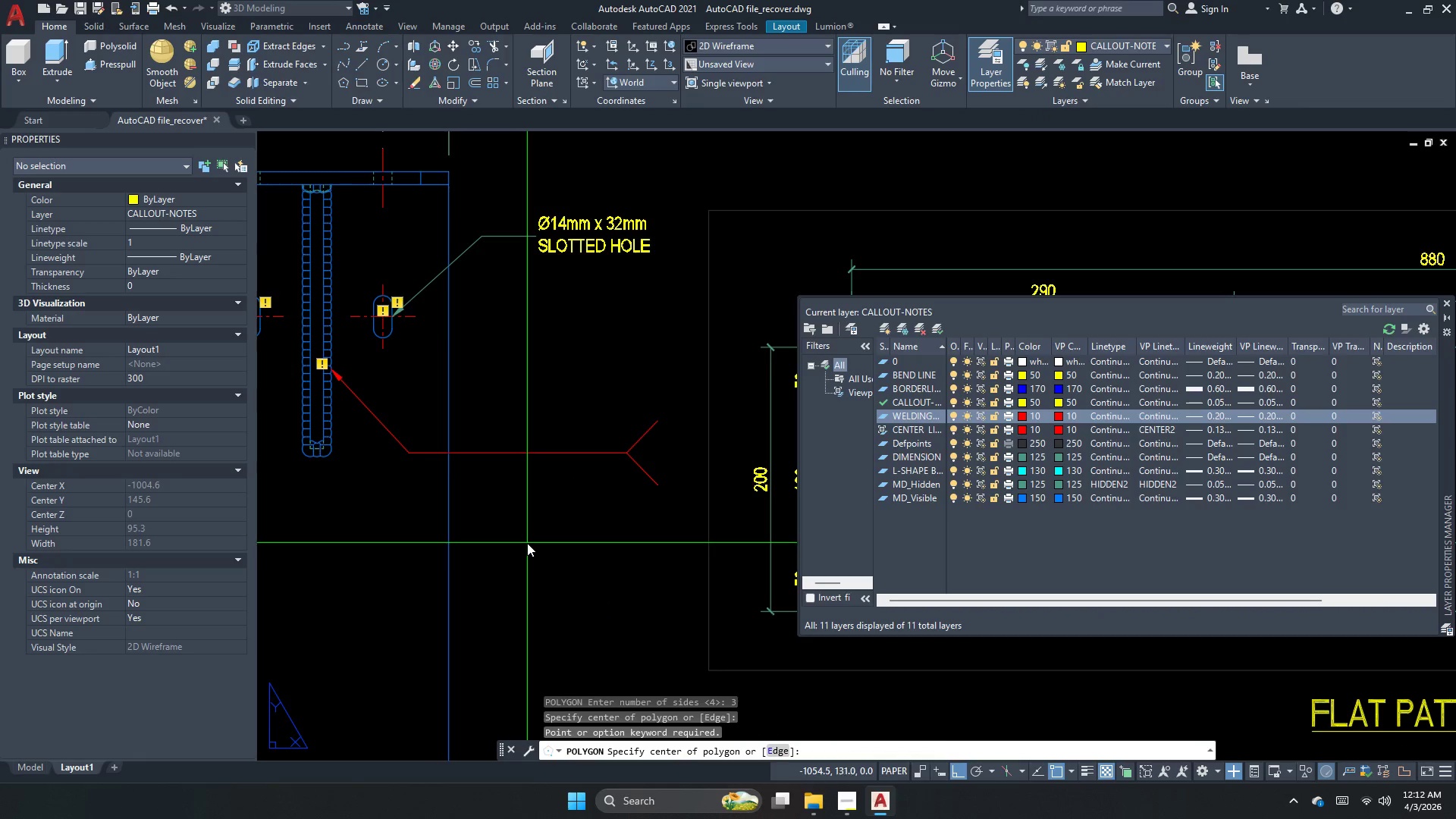 
left_click([527, 543])
 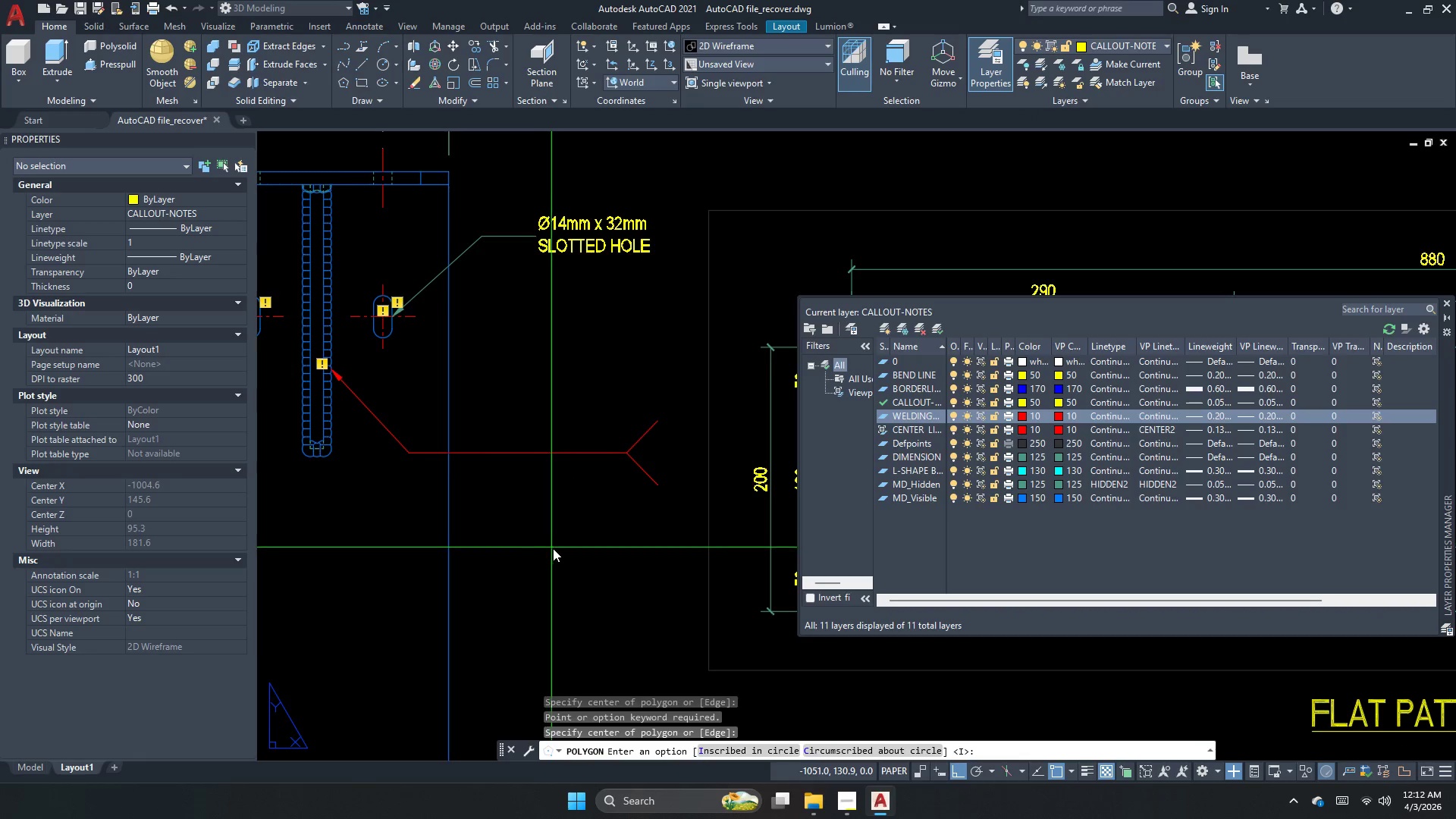 
key(Space)
 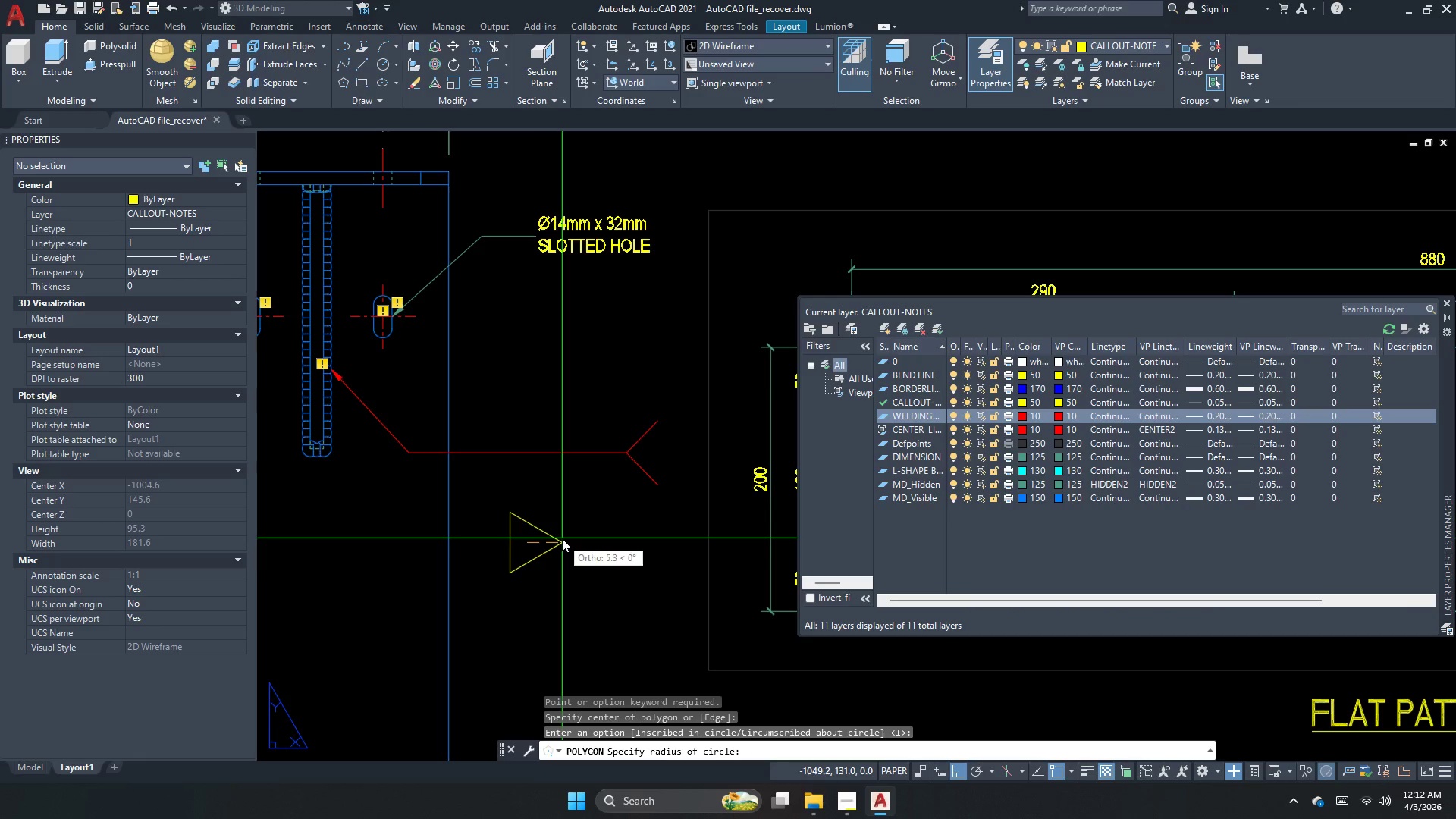 
left_click([562, 538])
 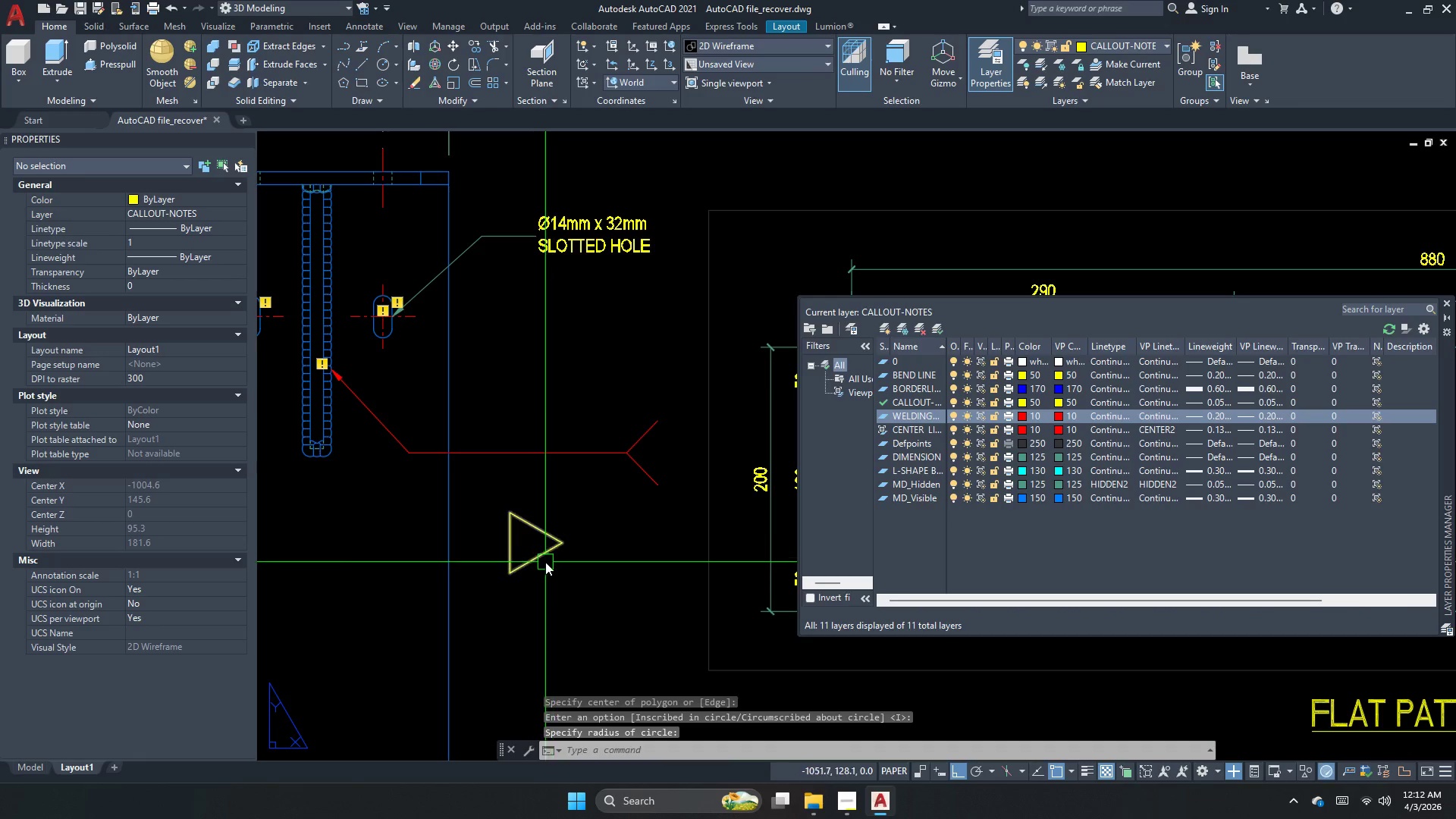 
left_click([545, 562])
 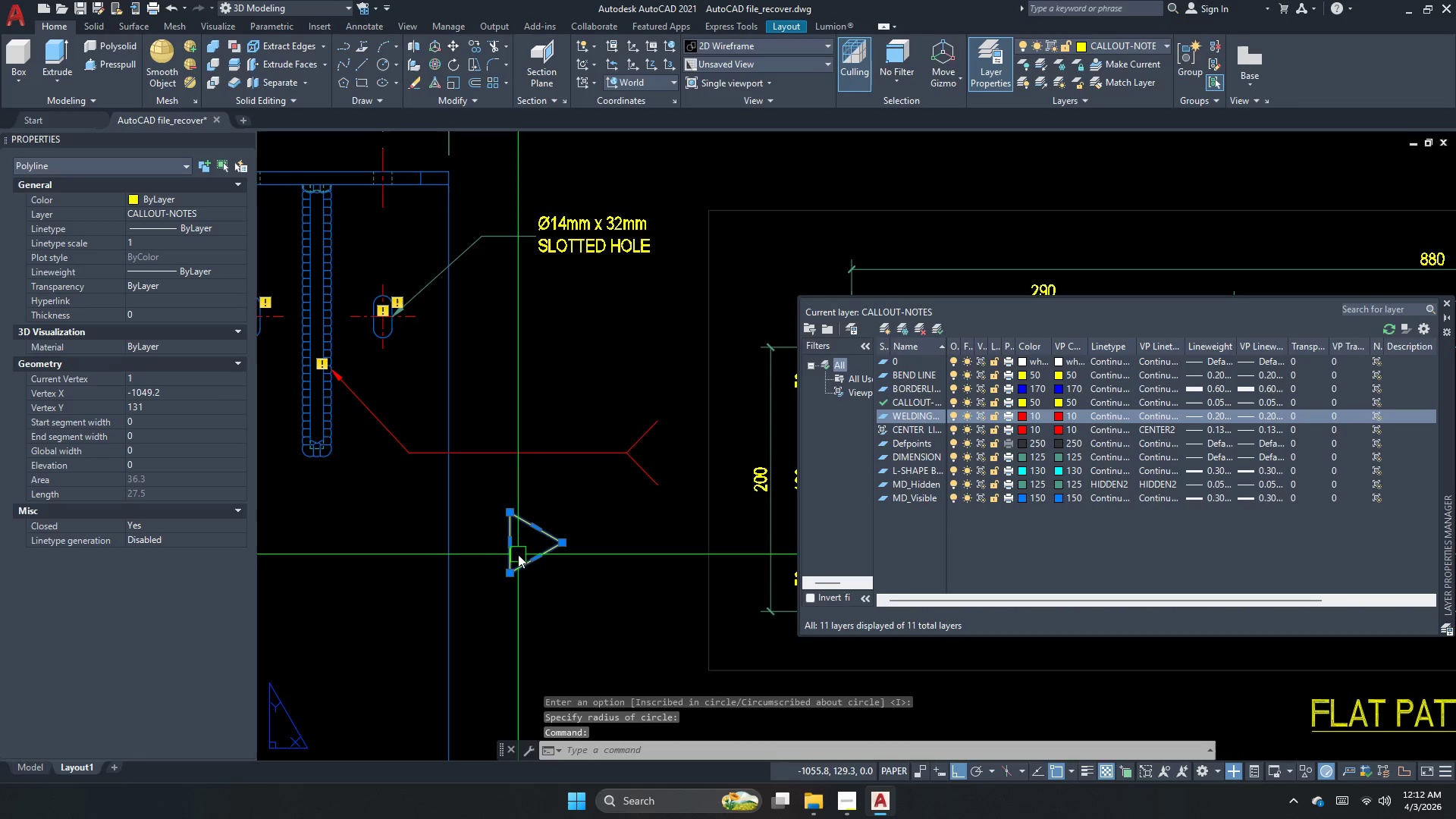 
key(M)
 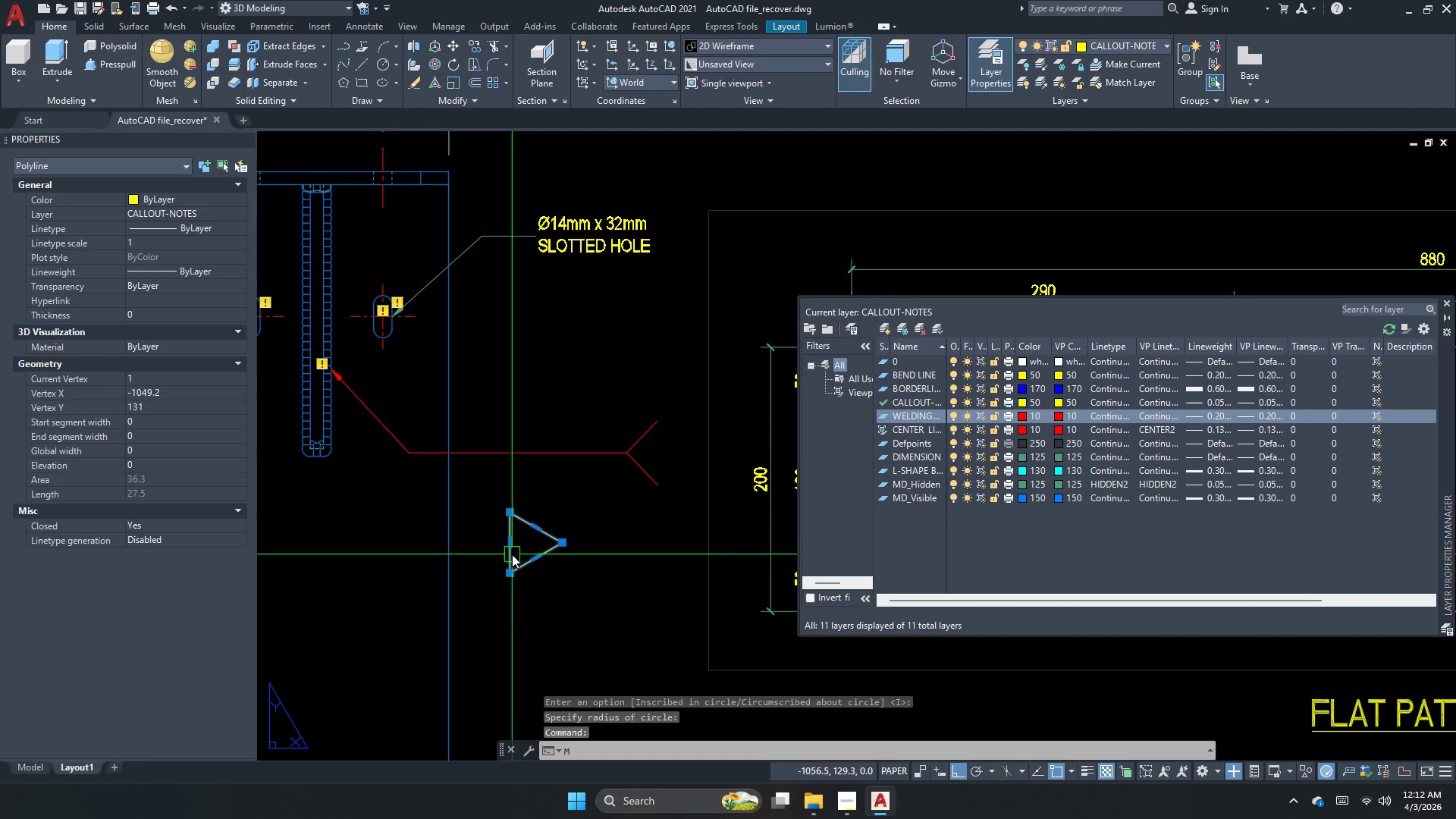 
key(Space)
 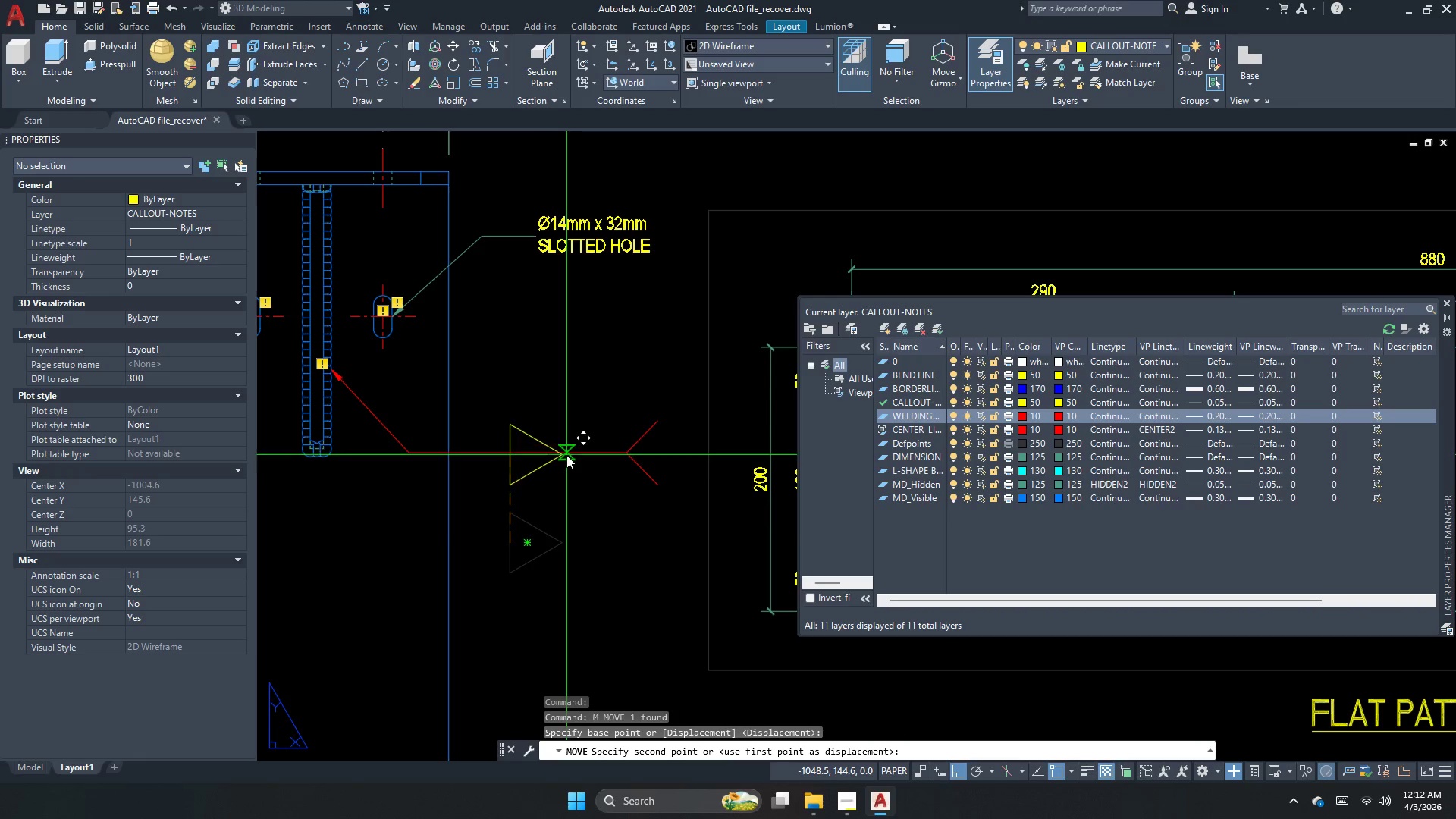 
left_click([566, 455])
 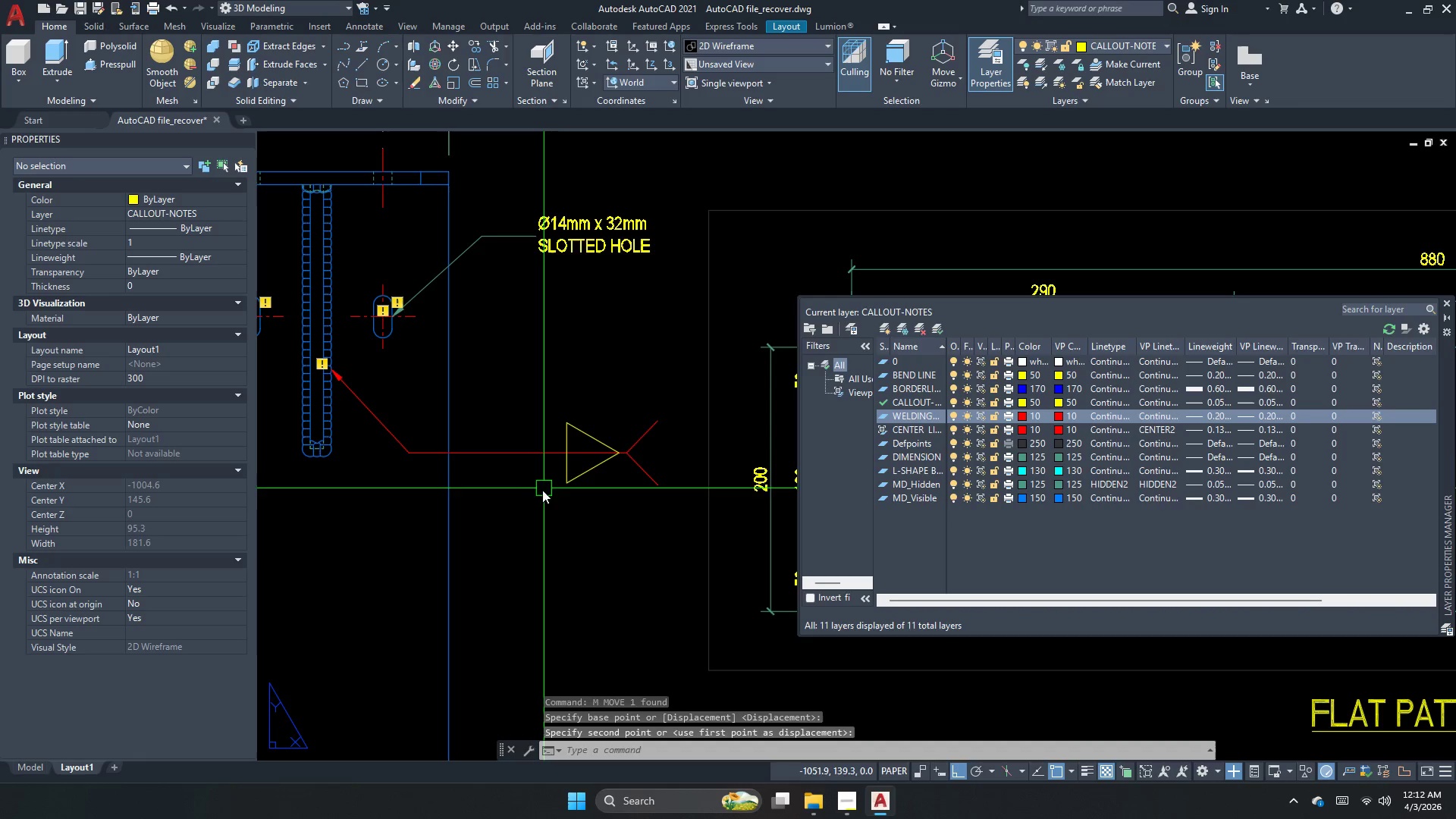 
key(Escape)
 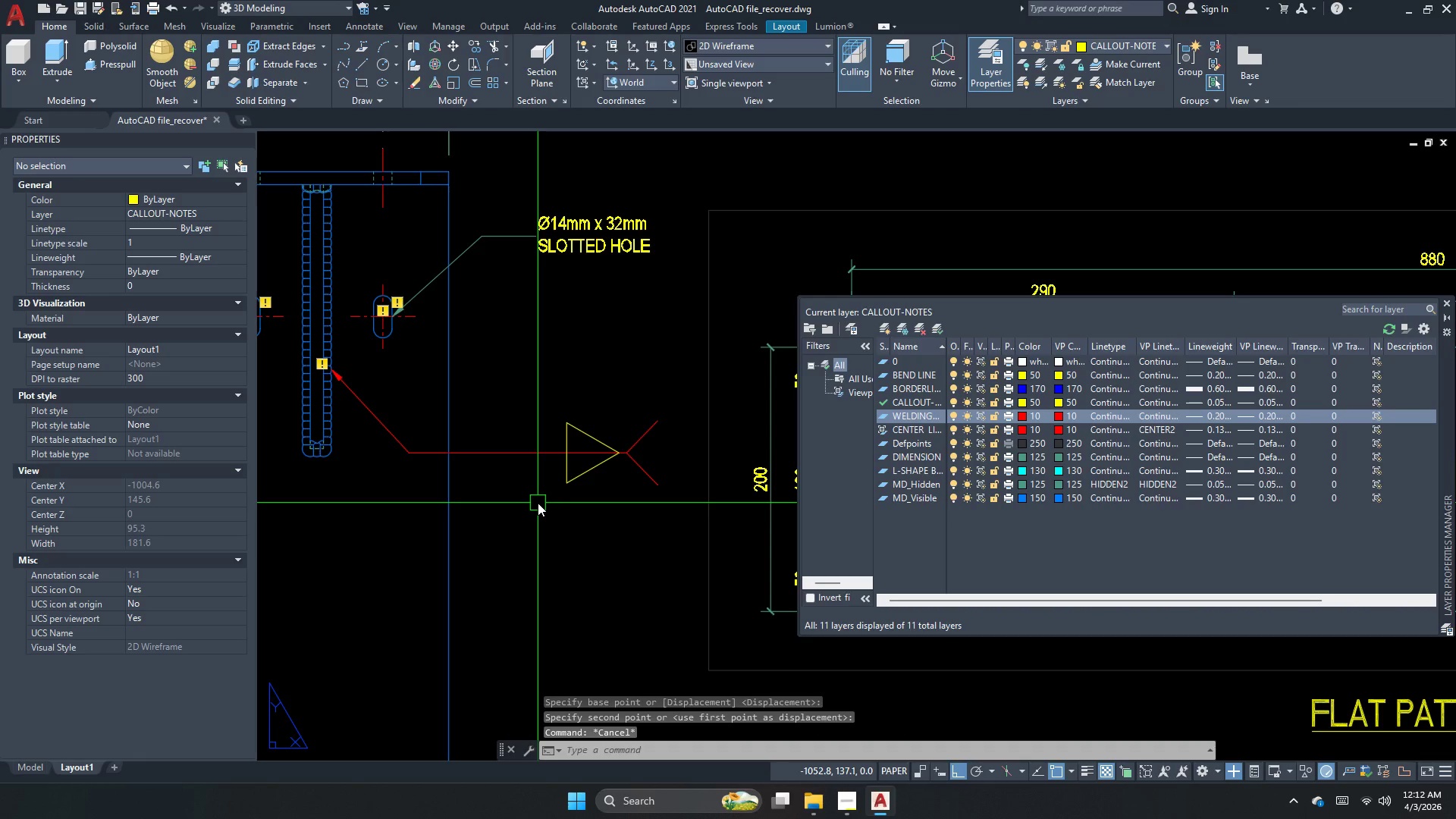 
key(Escape)
 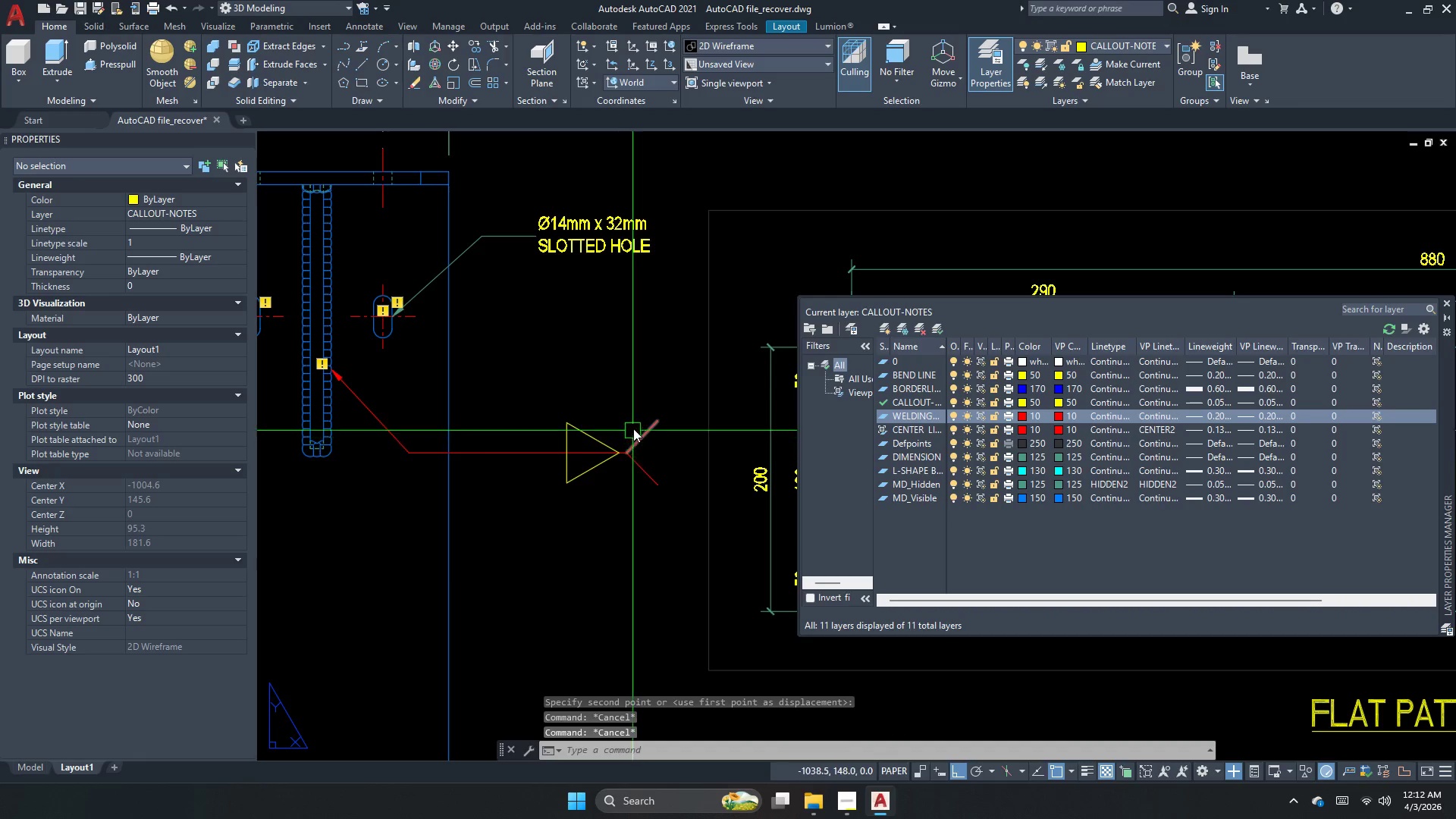 
key(S)
 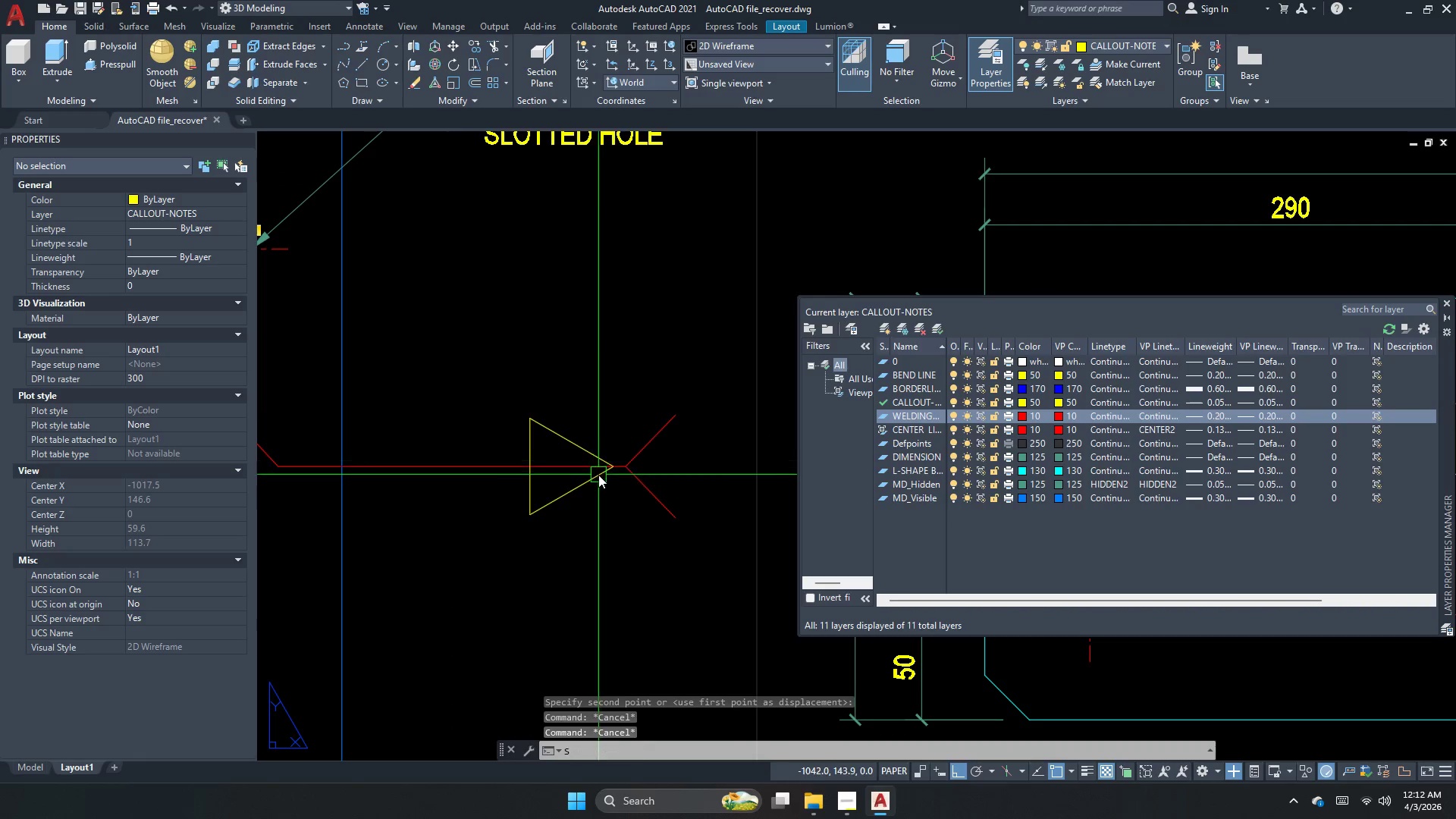 
key(Space)
 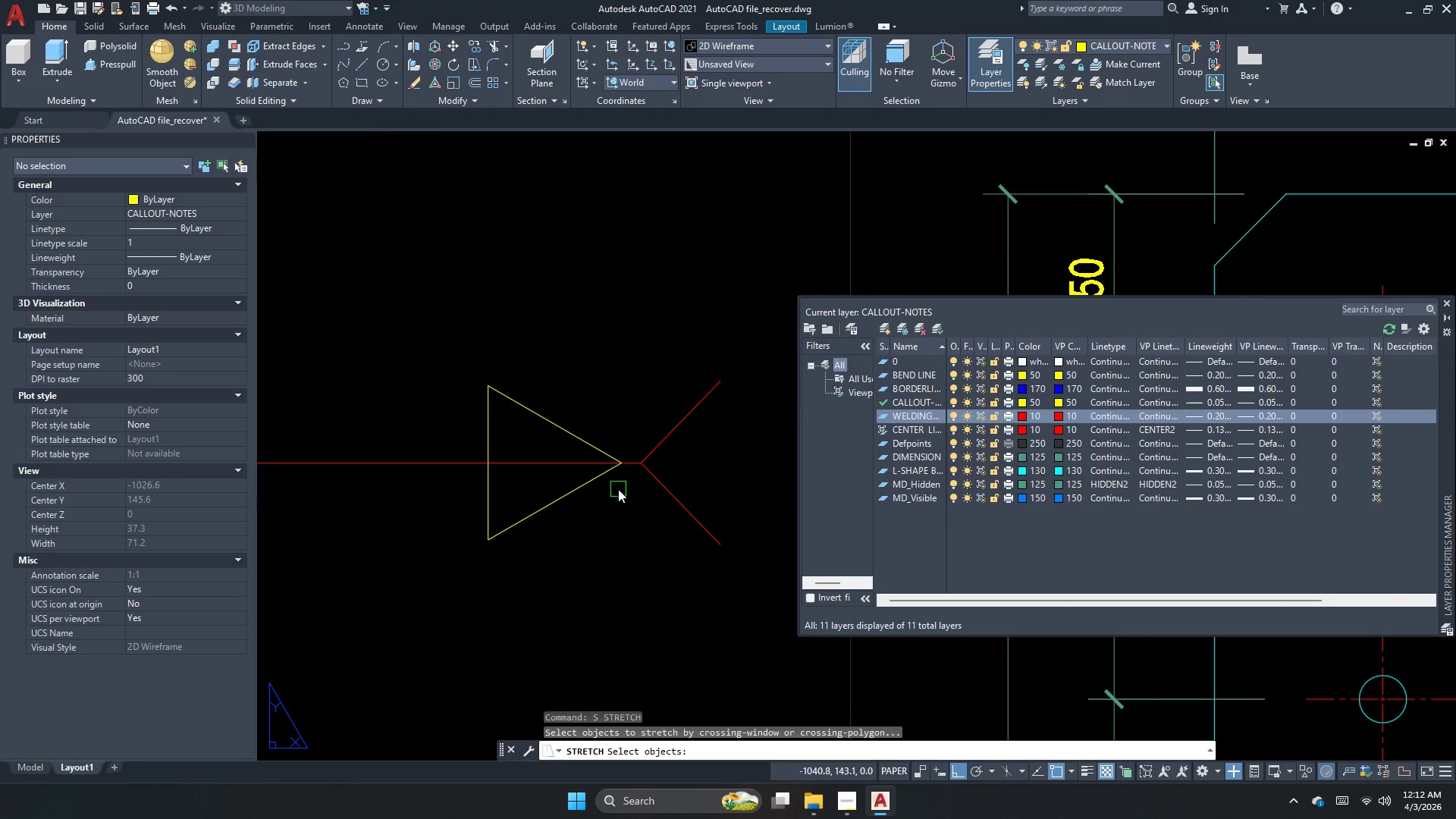 
scroll: coordinate [598, 475], scroll_direction: up, amount: 2.0
 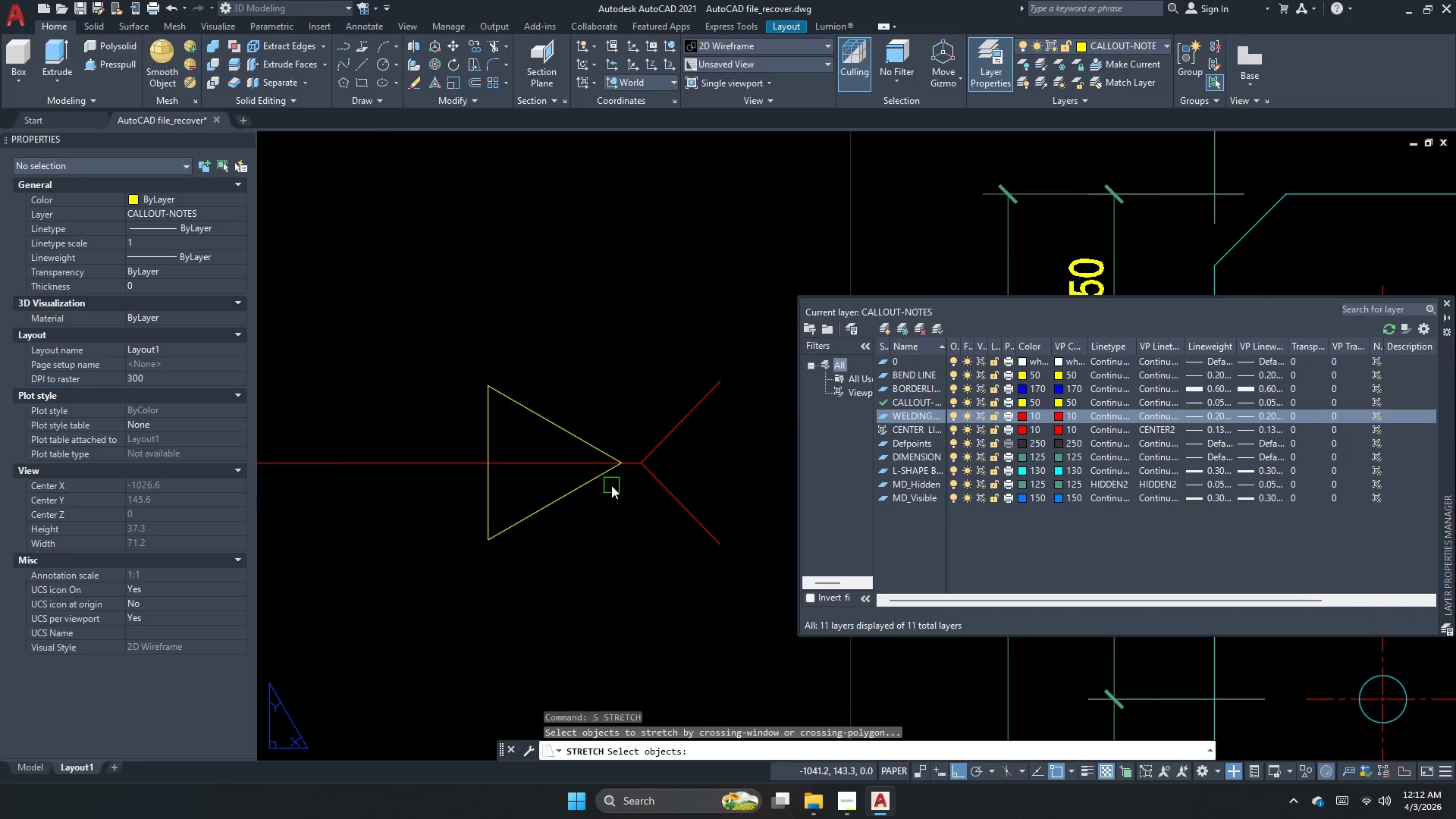 
left_click_drag(start_coordinate=[622, 491], to_coordinate=[621, 482])
 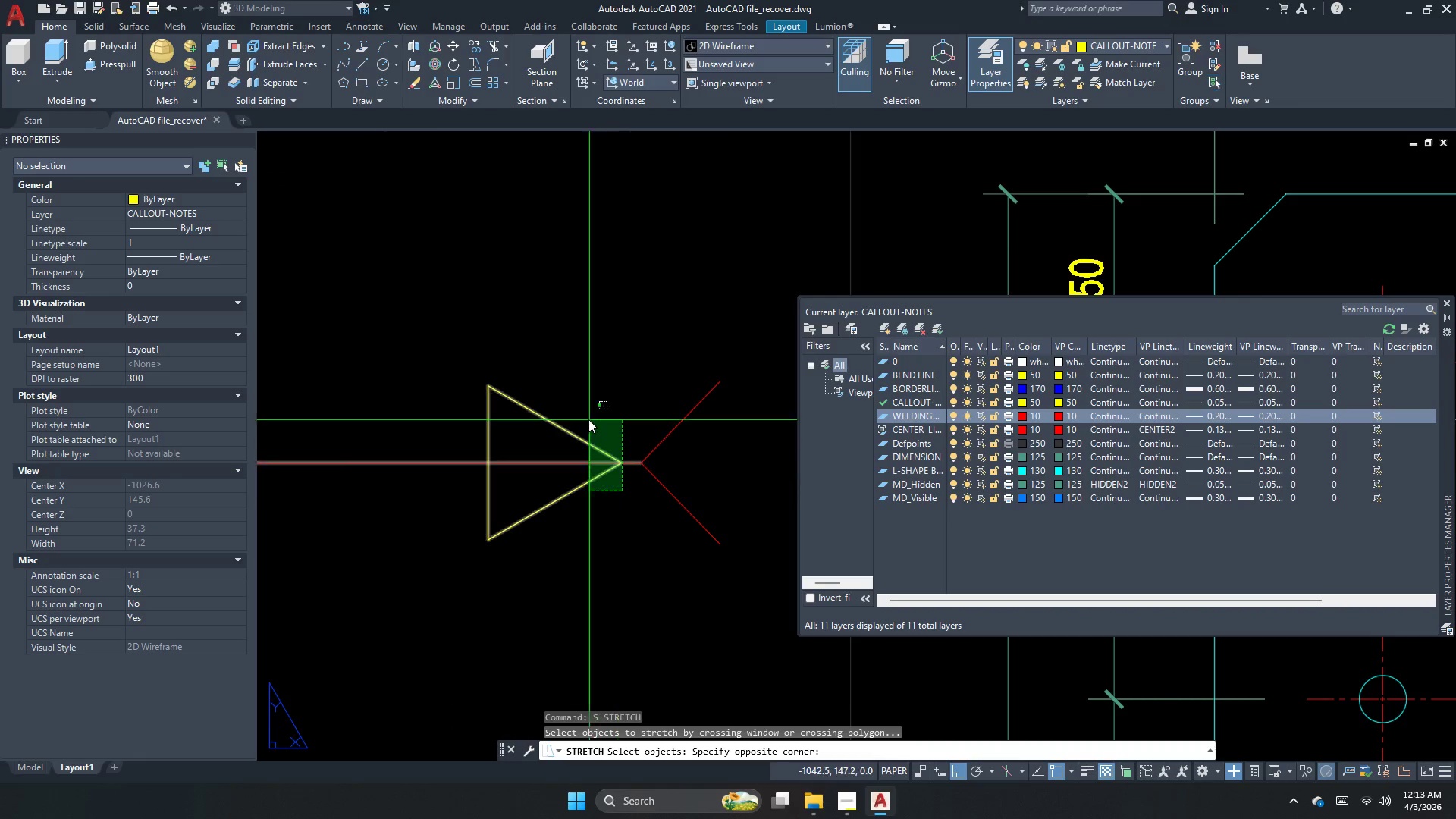 
double_click([587, 416])
 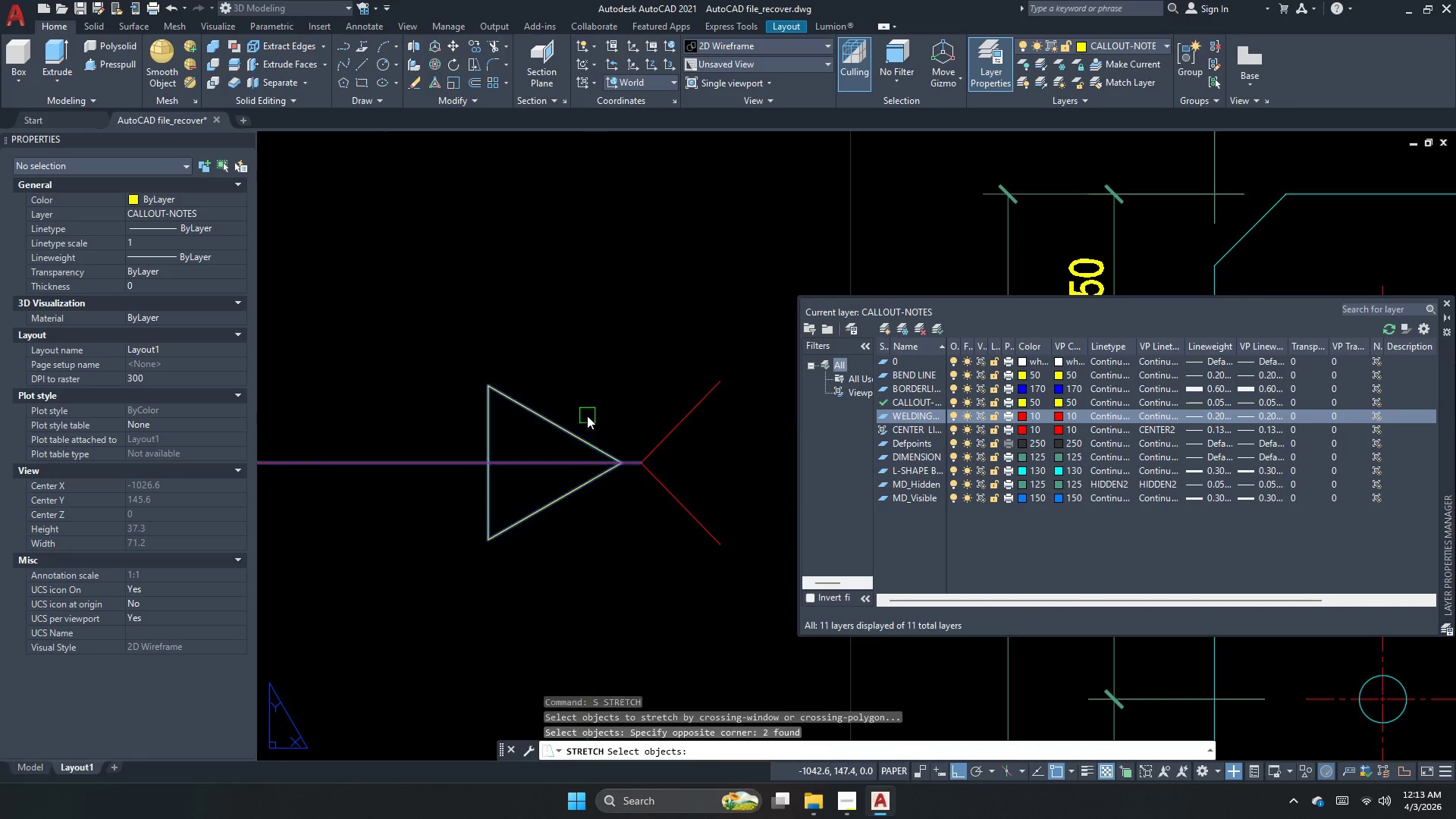 
type( )
key(Escape)
type(ma)
 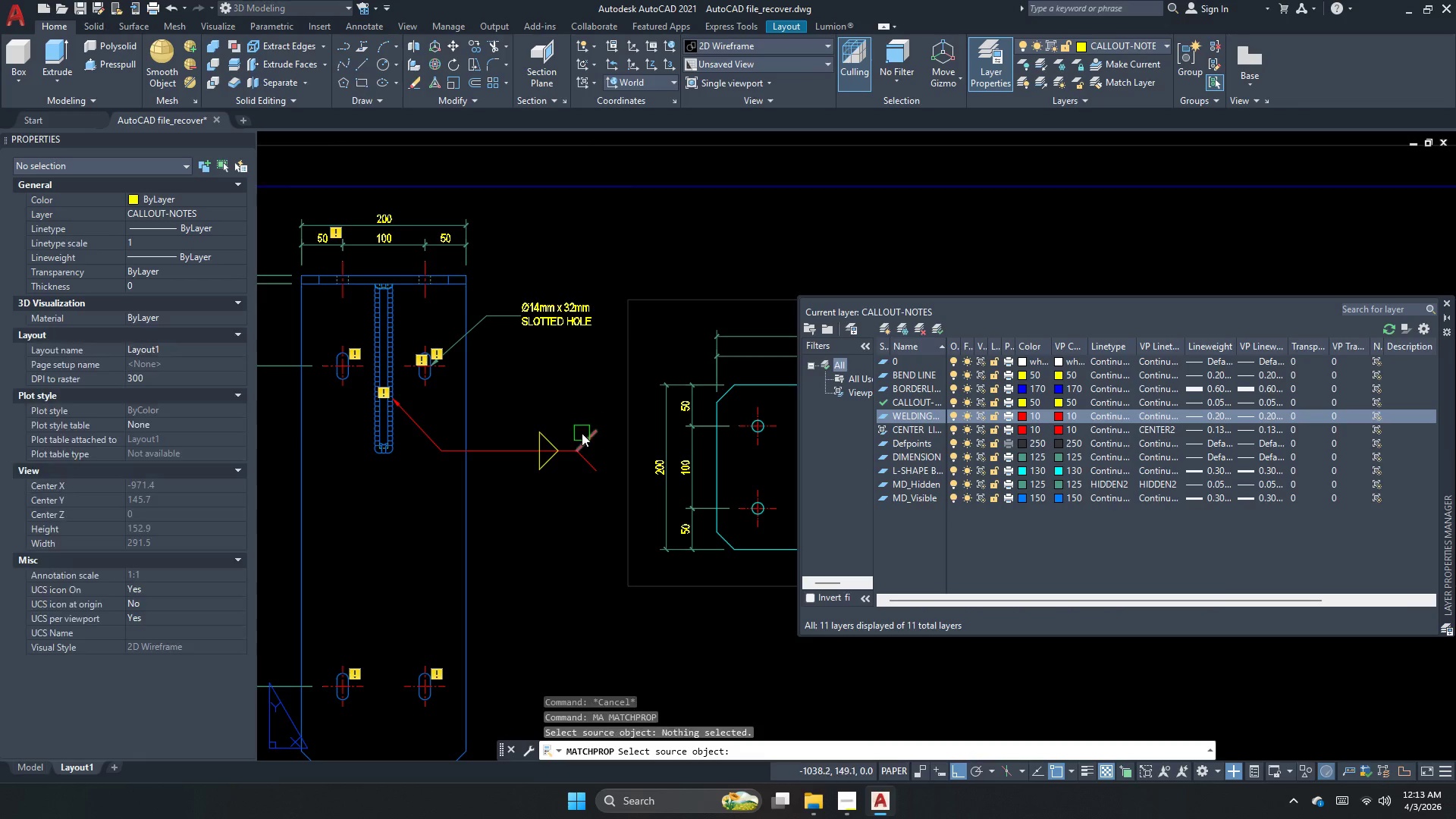 
left_click_drag(start_coordinate=[649, 364], to_coordinate=[632, 362])
 